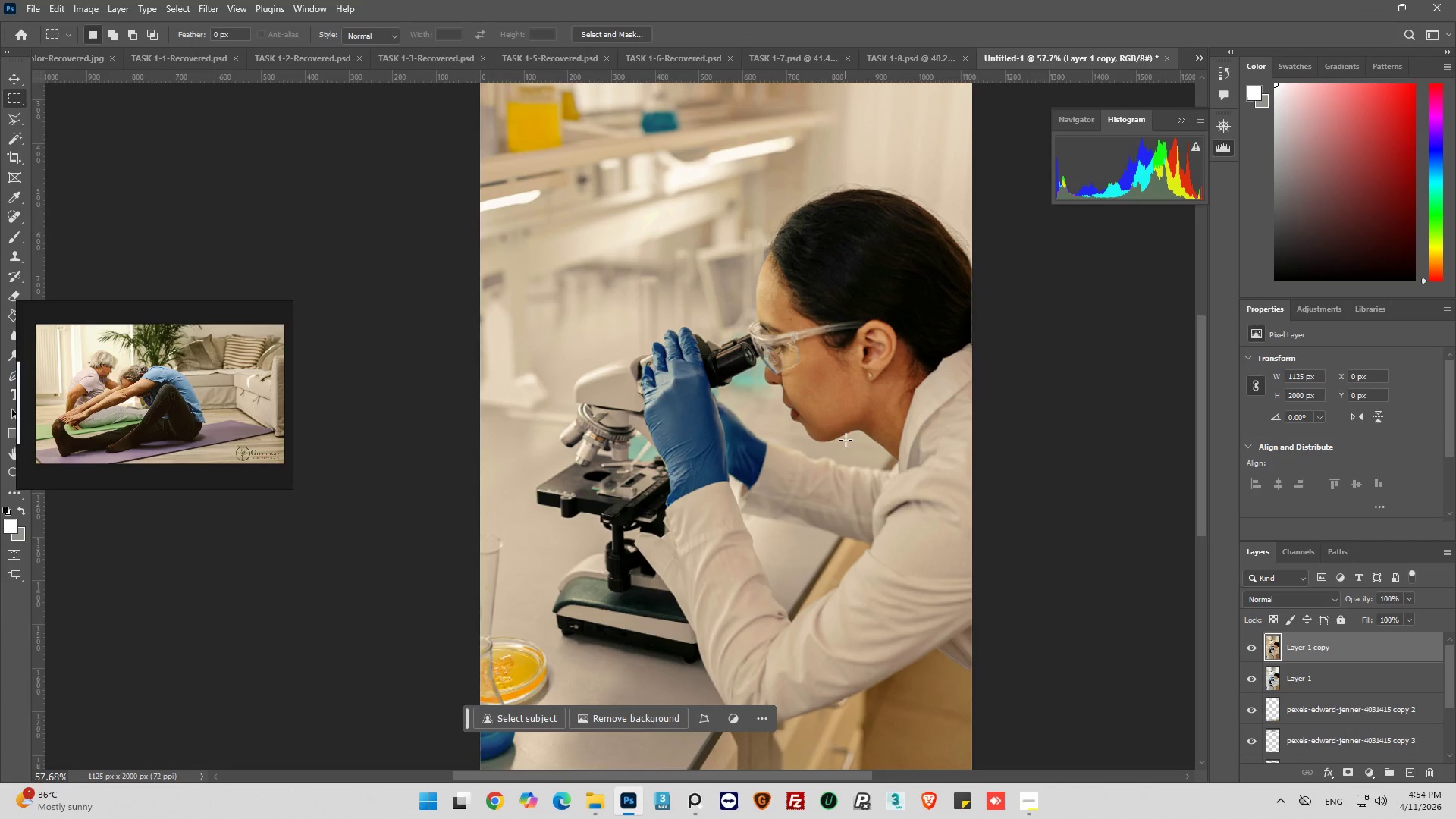 
wait(8.94)
 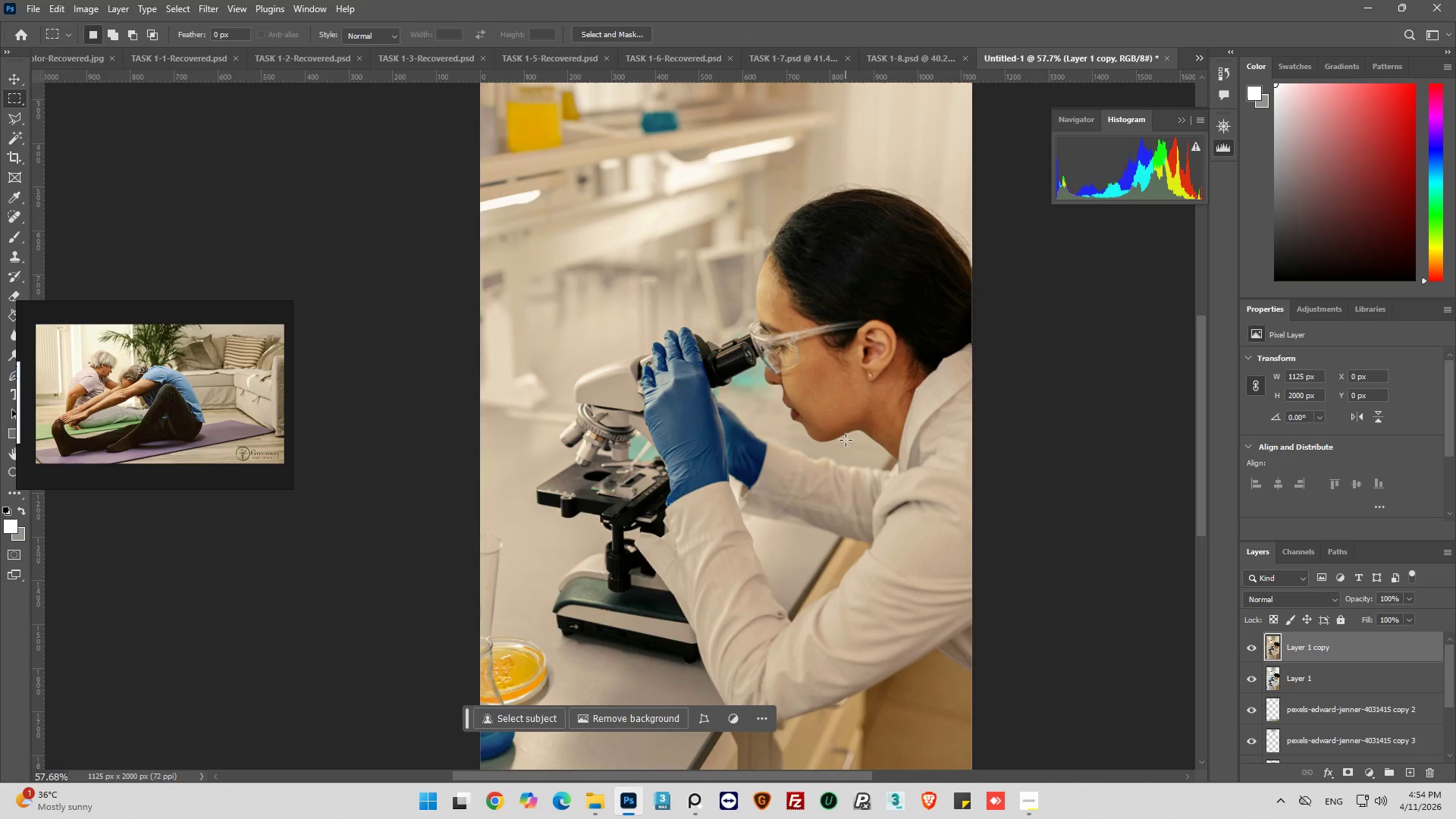 
mouse_move([33, 143])
 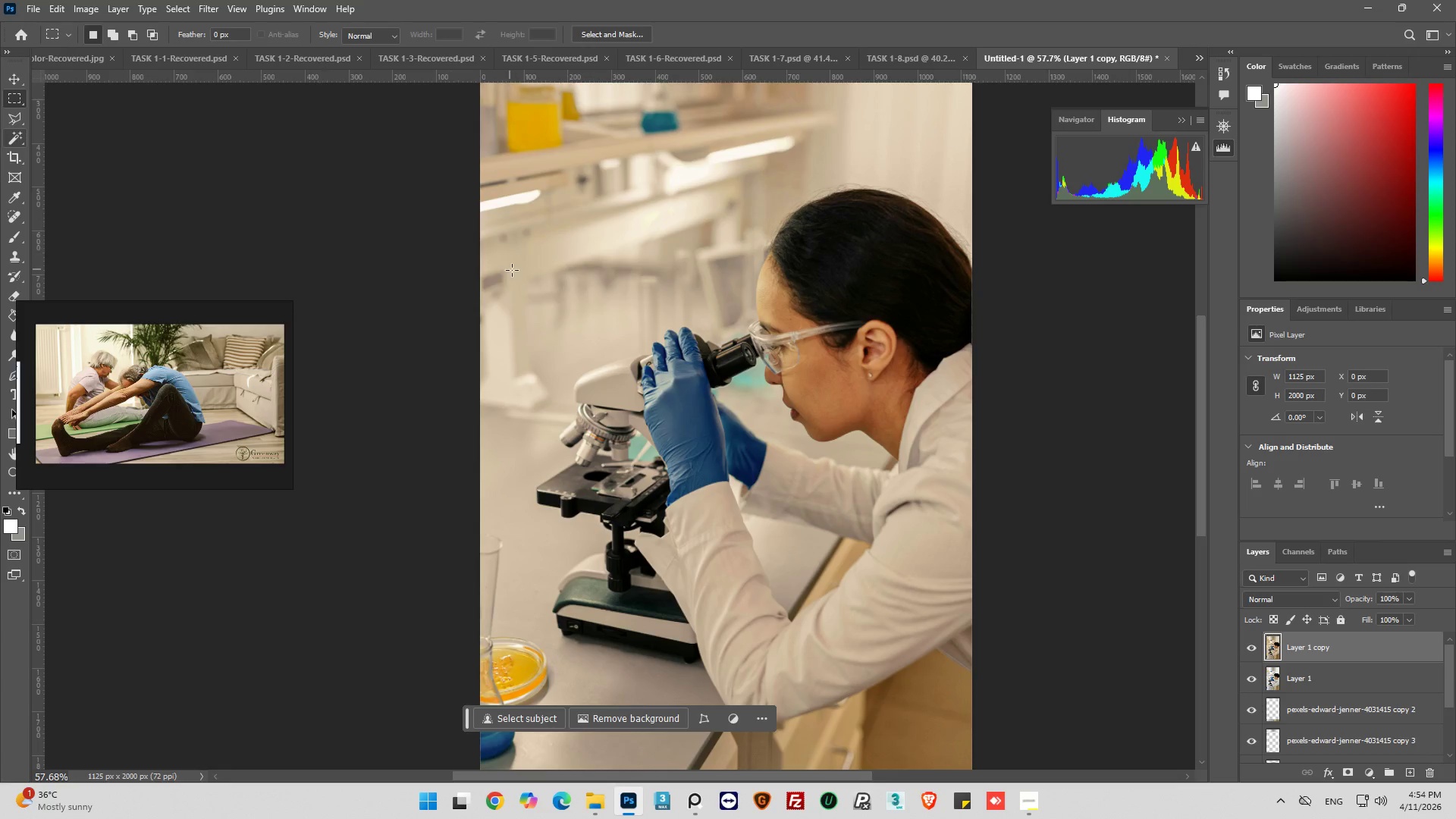 
hold_key(key=AltLeft, duration=0.61)
scroll: coordinate [622, 283], scroll_direction: down, amount: 4.0
 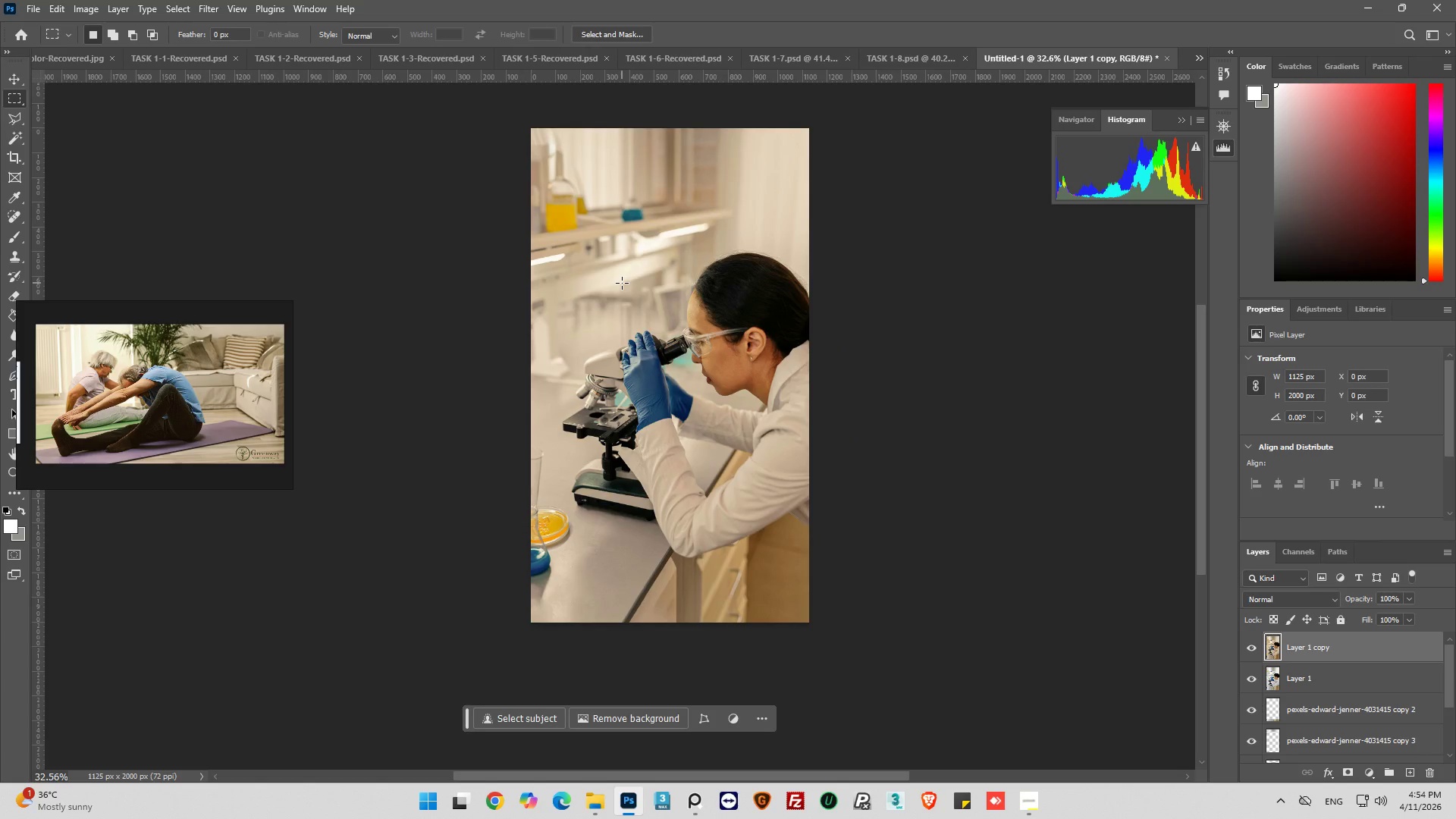 
scroll: coordinate [622, 283], scroll_direction: up, amount: 1.0
 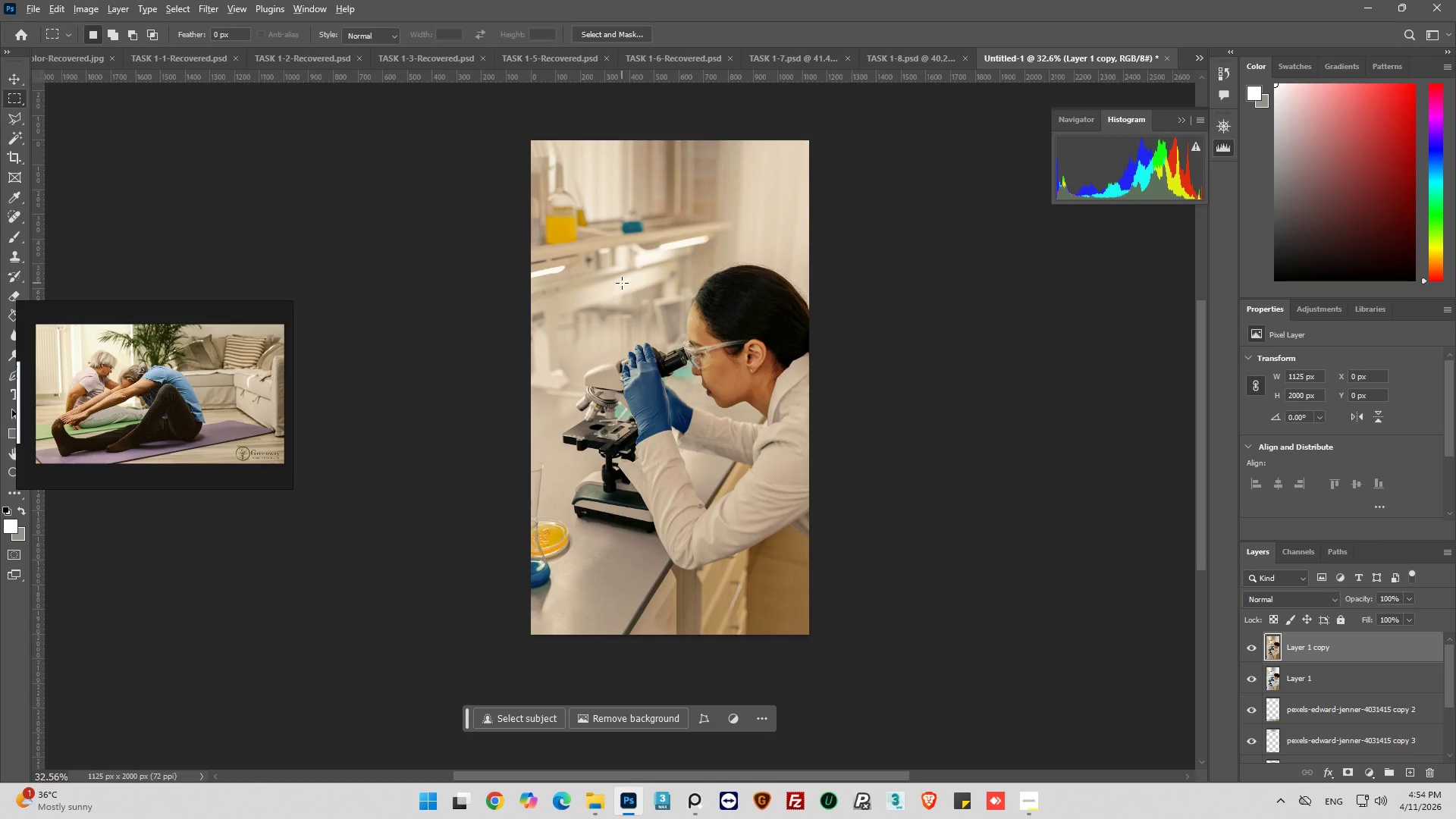 
hold_key(key=AltLeft, duration=0.36)
 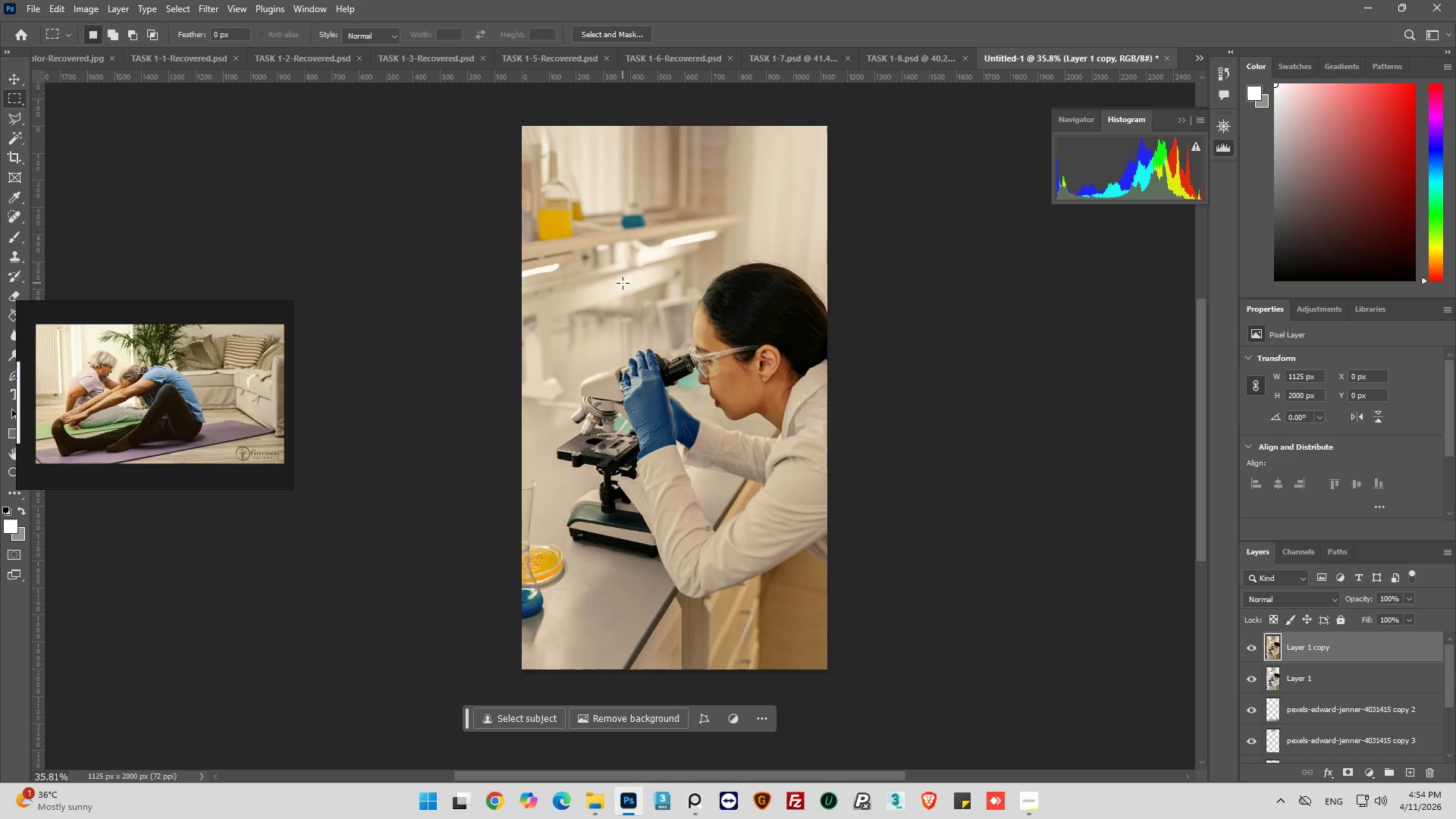 
hold_key(key=AltLeft, duration=0.91)
scroll: coordinate [623, 283], scroll_direction: up, amount: 4.0
 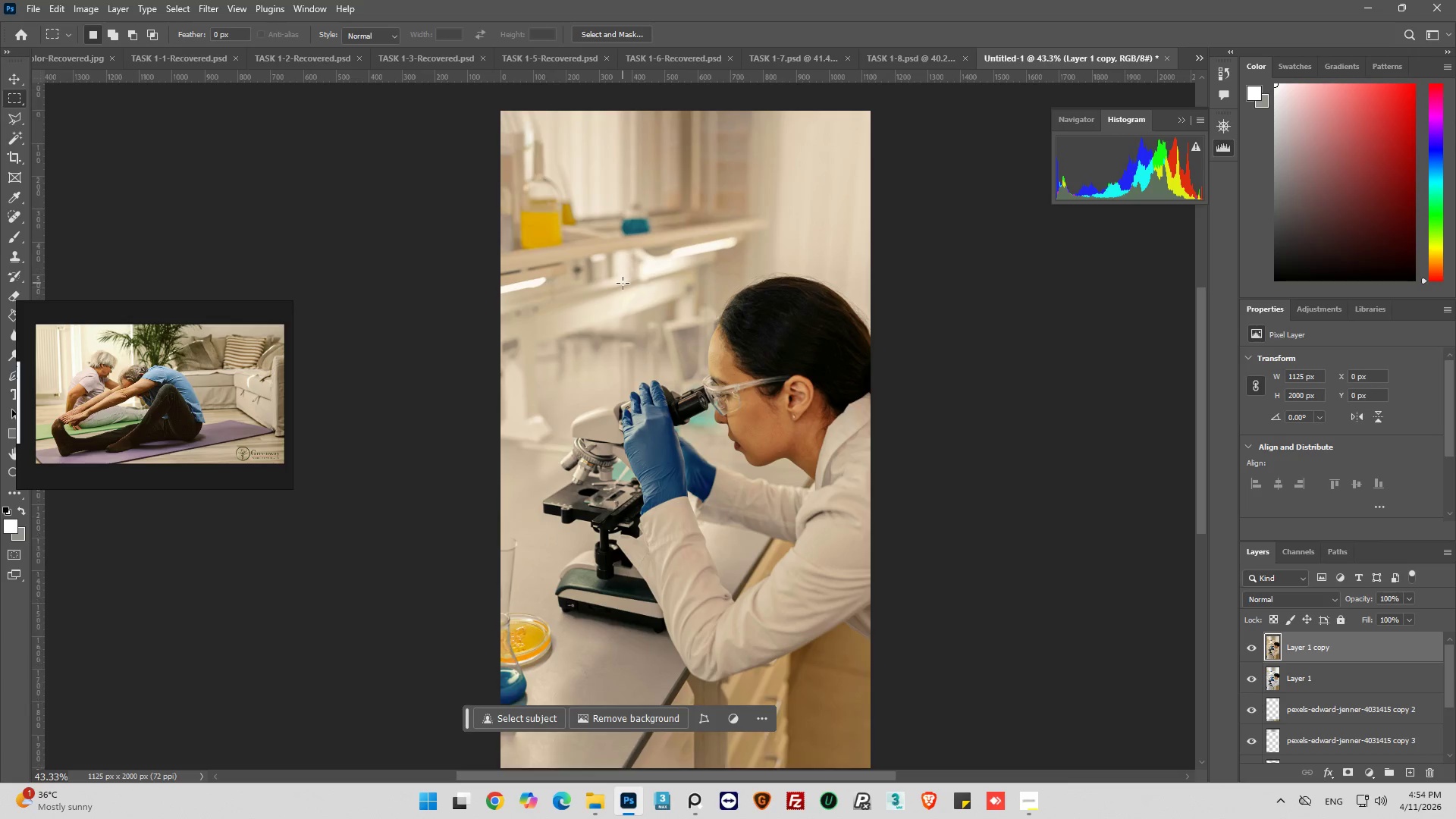 
scroll: coordinate [623, 283], scroll_direction: down, amount: 2.0
 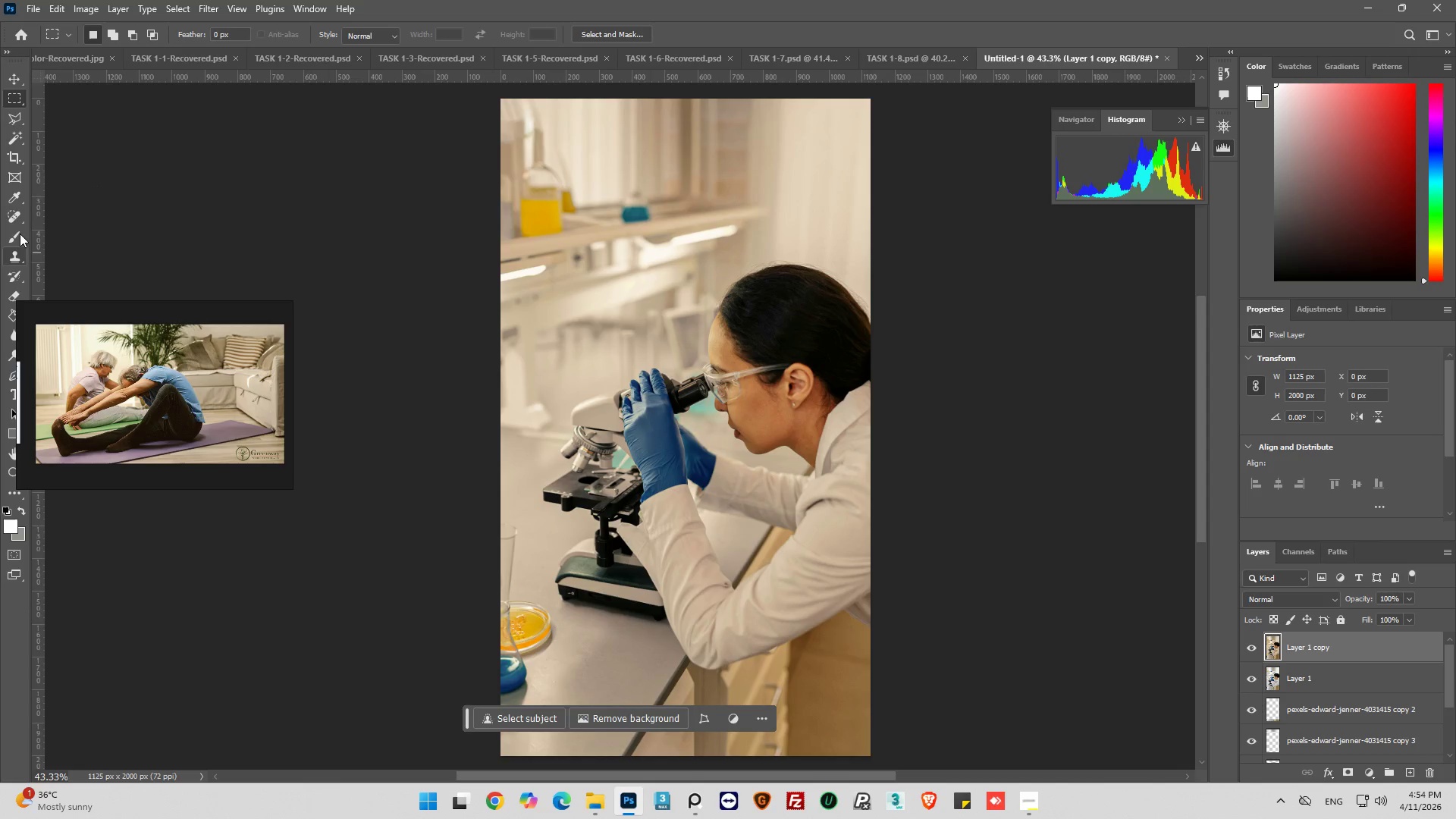 
left_click([13, 141])
 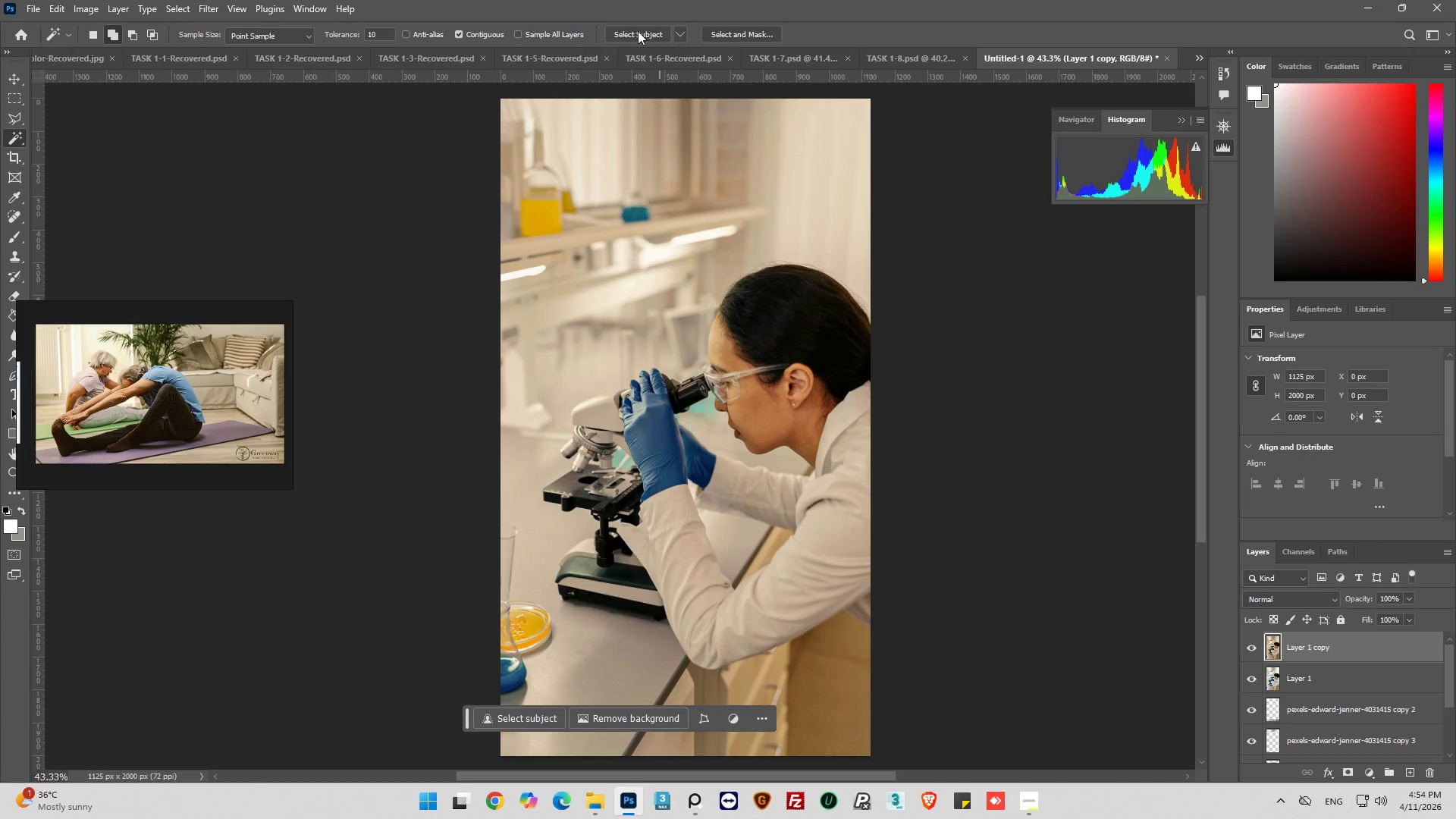 
left_click([638, 31])
 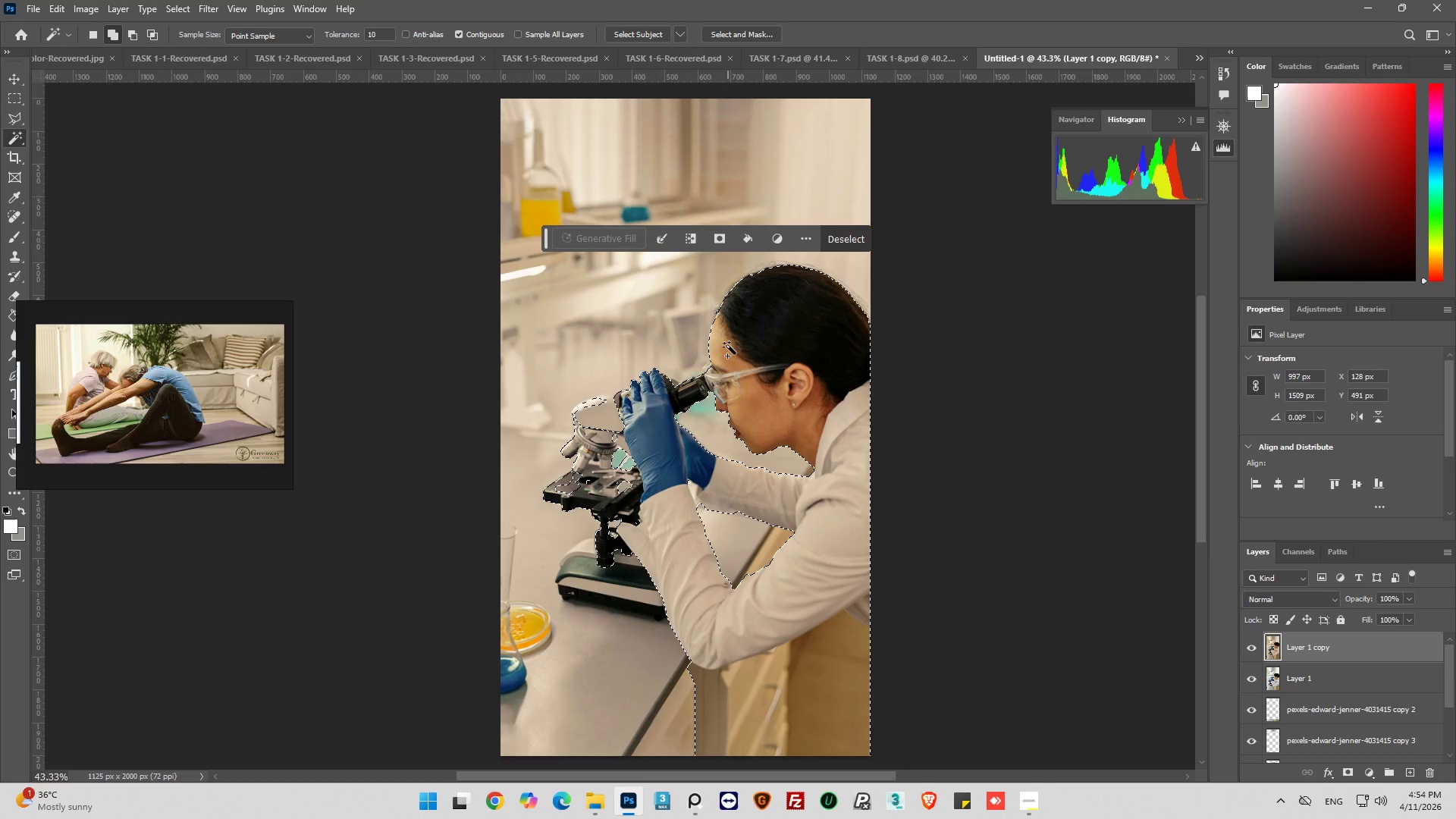 
wait(10.34)
 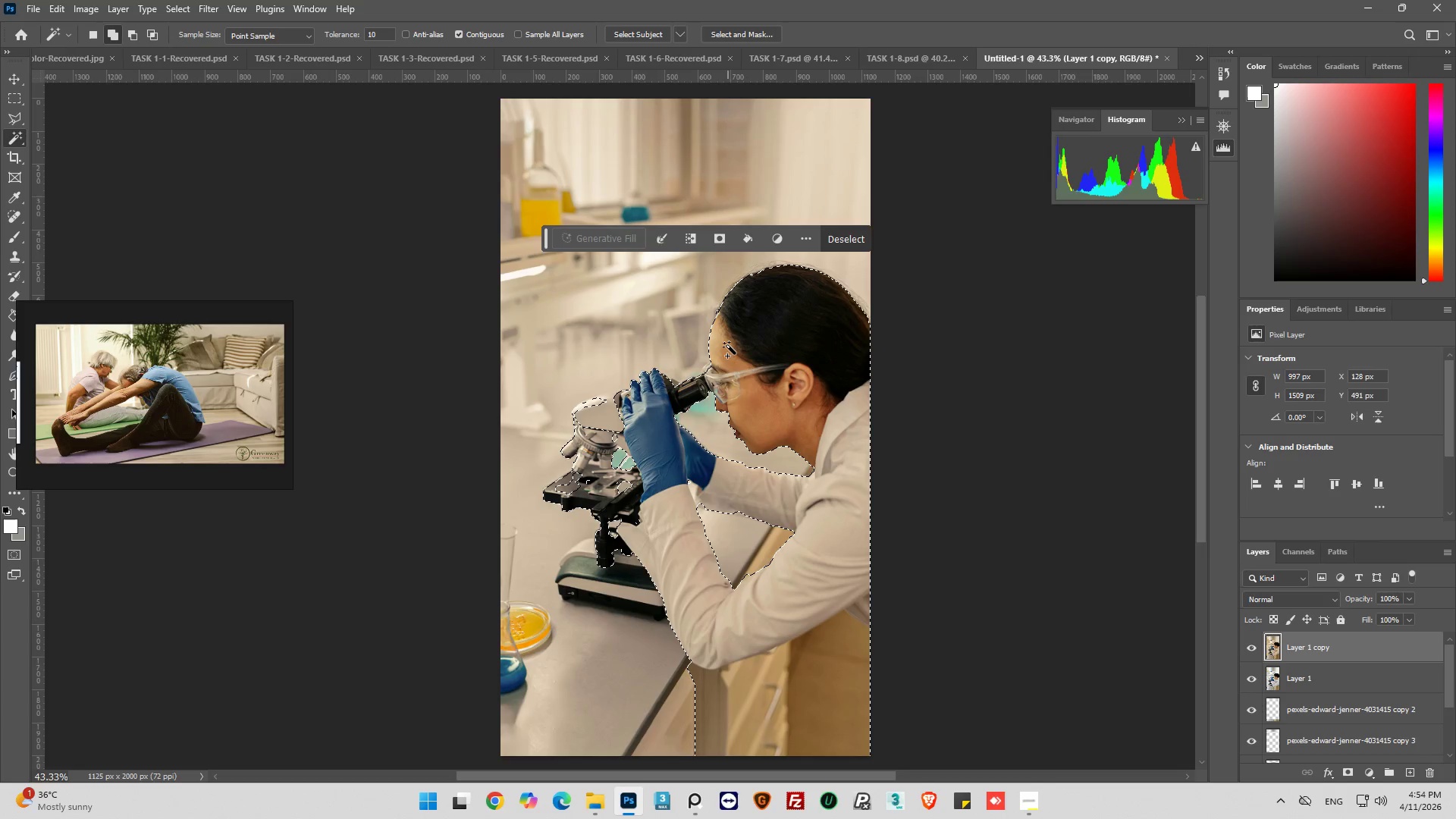 
scroll: coordinate [758, 610], scroll_direction: down, amount: 4.0
 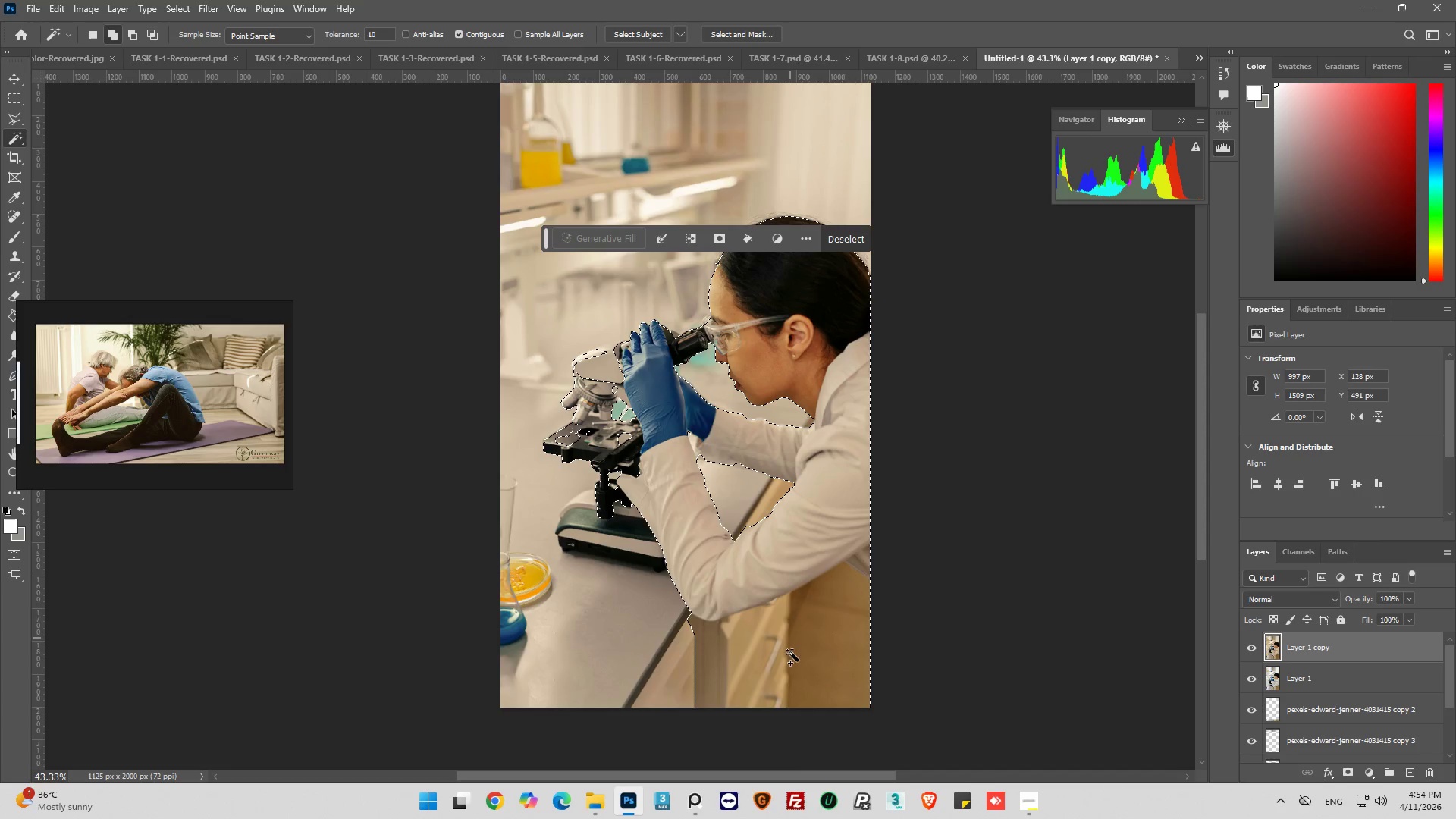 
hold_key(key=AltLeft, duration=0.97)
 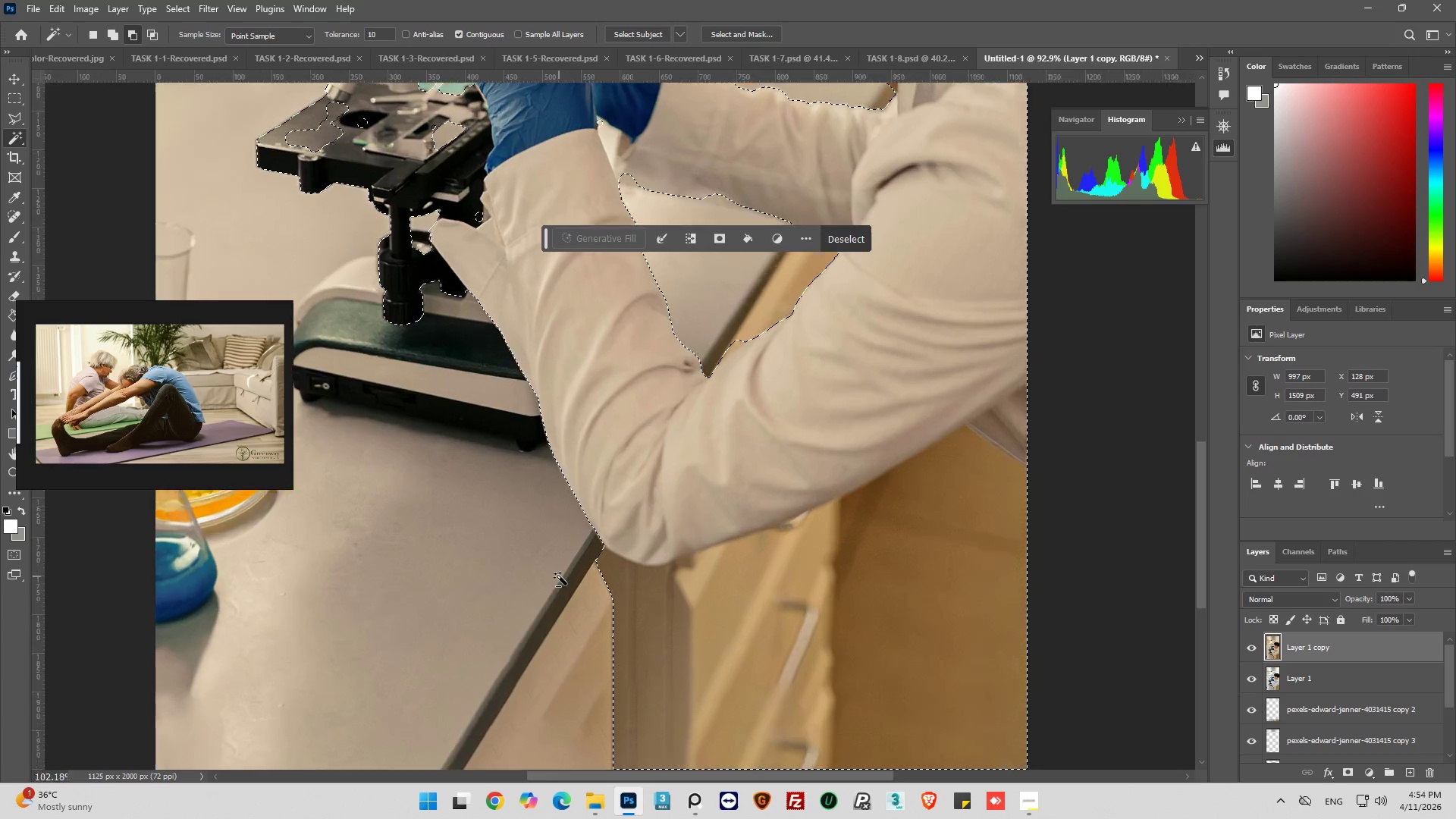 
hold_key(key=AltLeft, duration=0.86)
 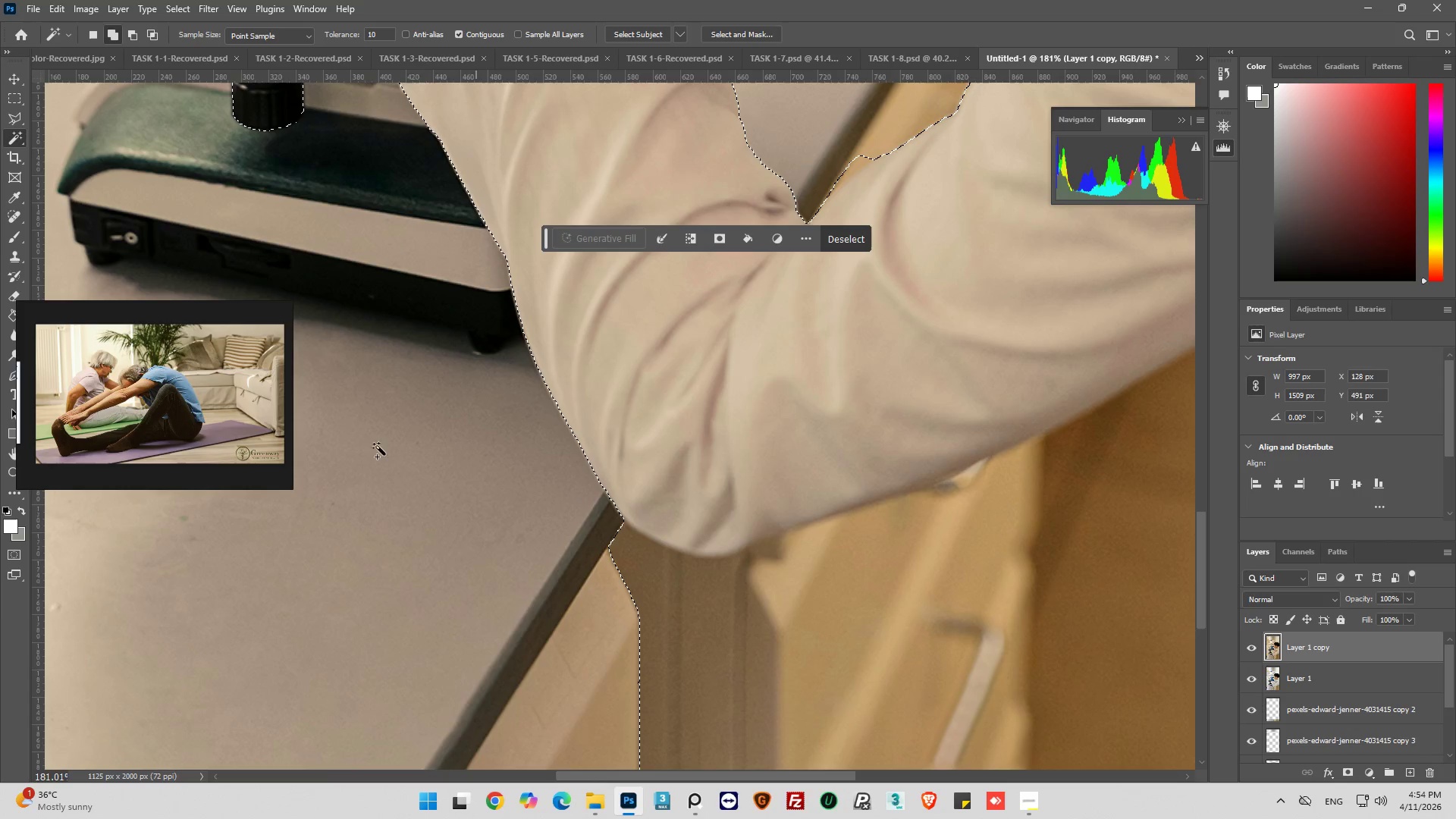 
scroll: coordinate [604, 581], scroll_direction: up, amount: 15.0
 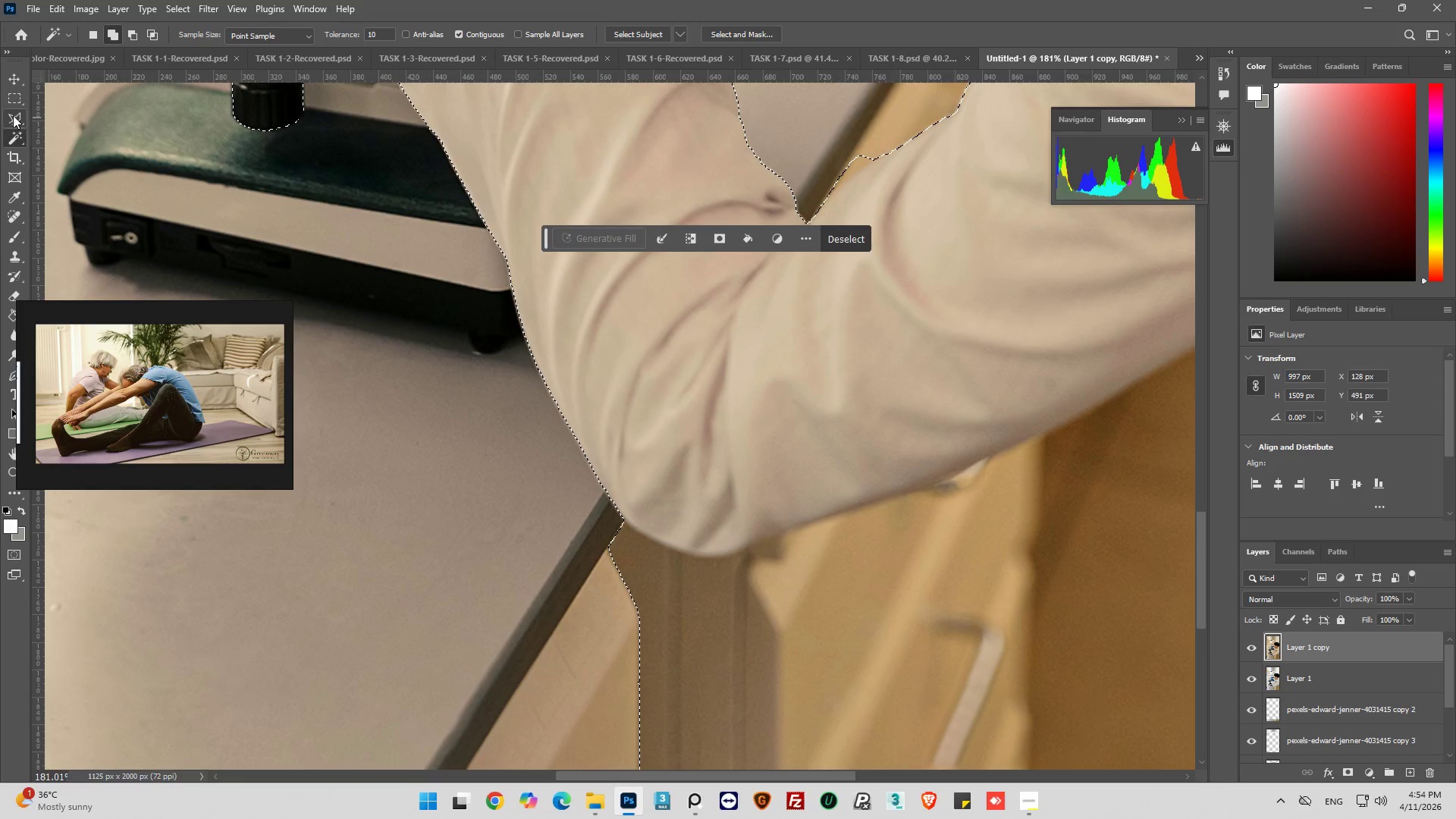 
hold_key(key=AltLeft, duration=0.72)
 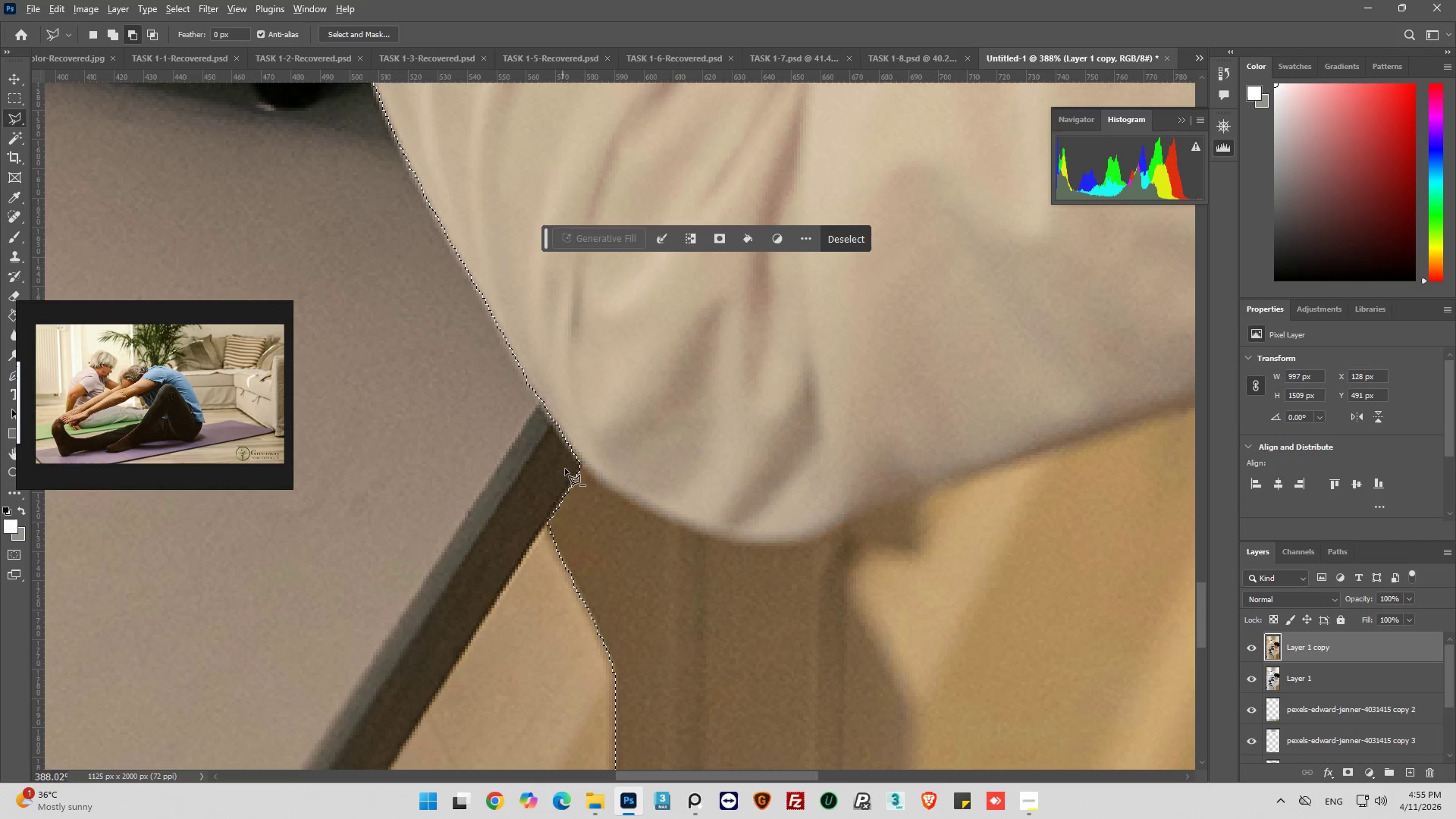 
hold_key(key=AltLeft, duration=1.52)
 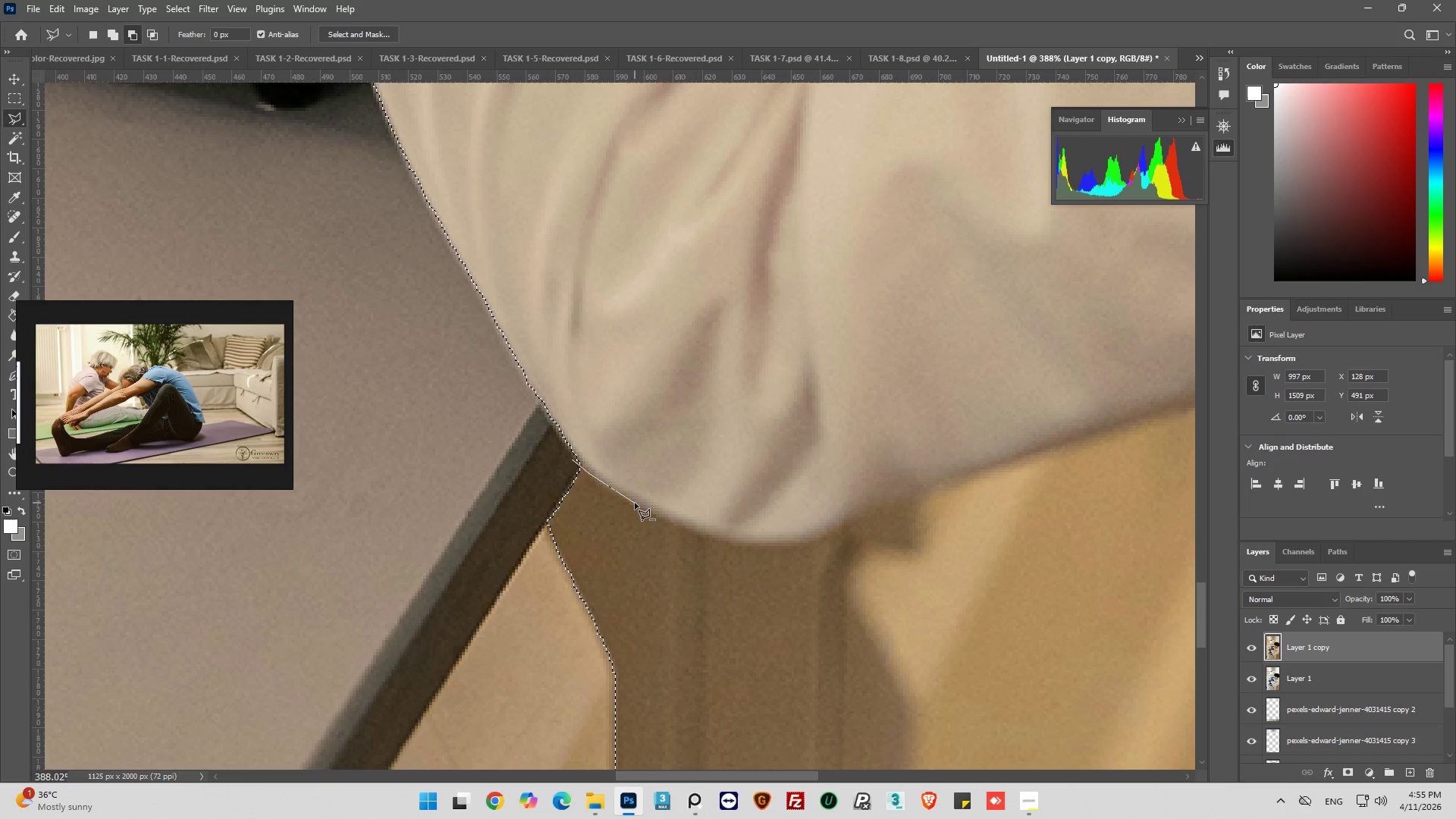 
scroll: coordinate [661, 568], scroll_direction: up, amount: 8.0
 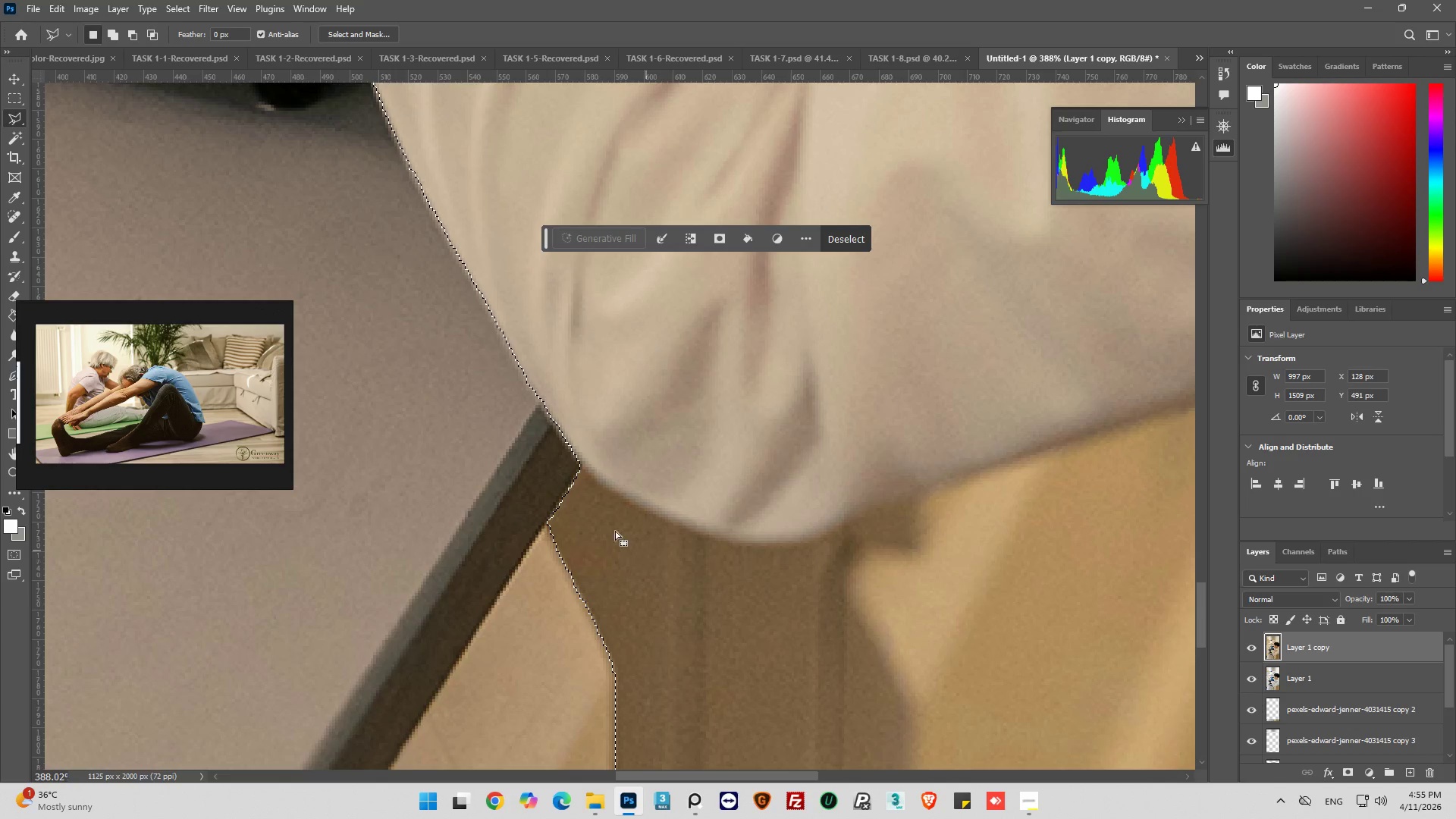 
hold_key(key=AltLeft, duration=1.5)
 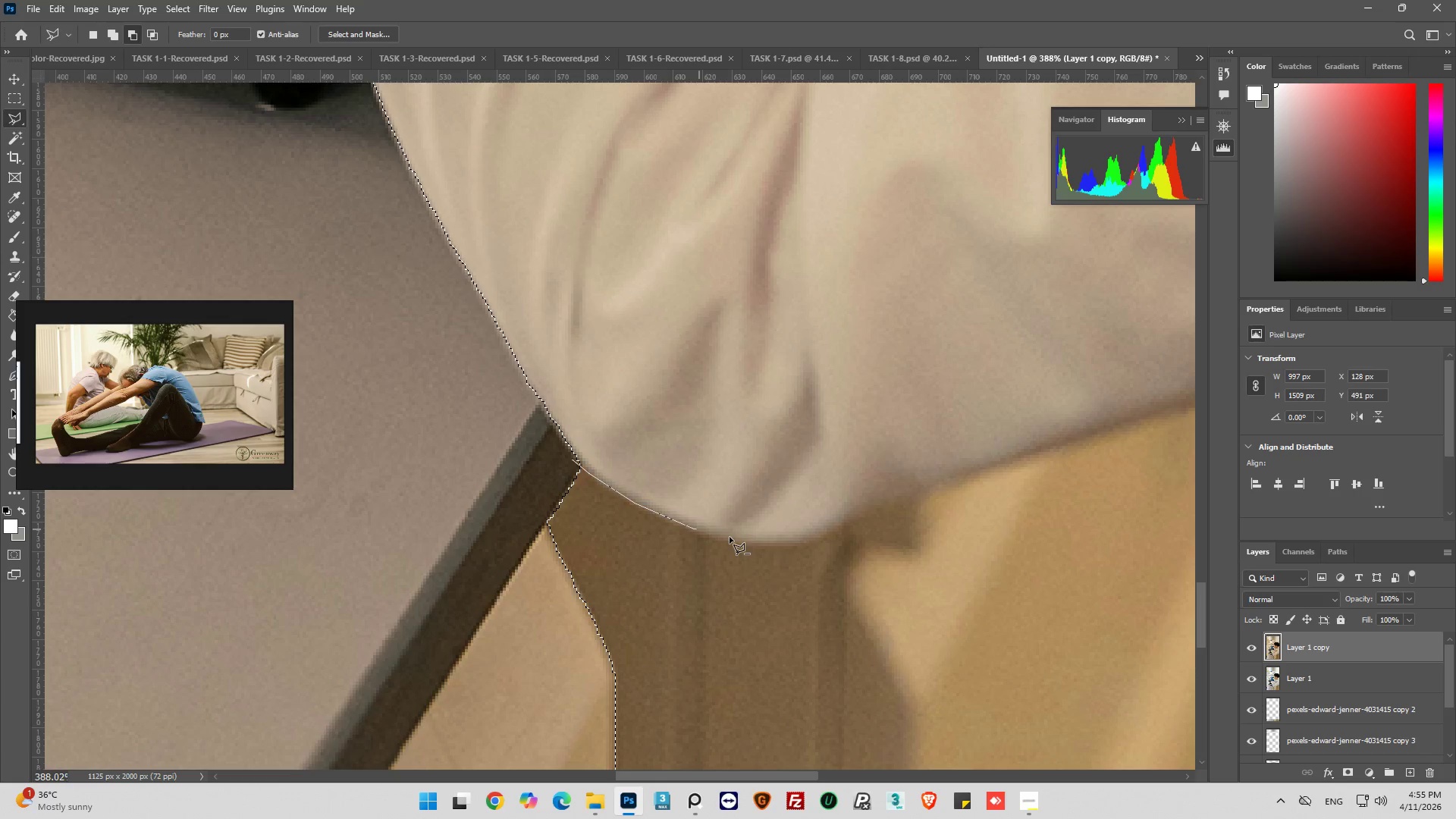 
hold_key(key=AltLeft, duration=1.5)
left_click_drag(start_coordinate=[690, 529], to_coordinate=[699, 529])
 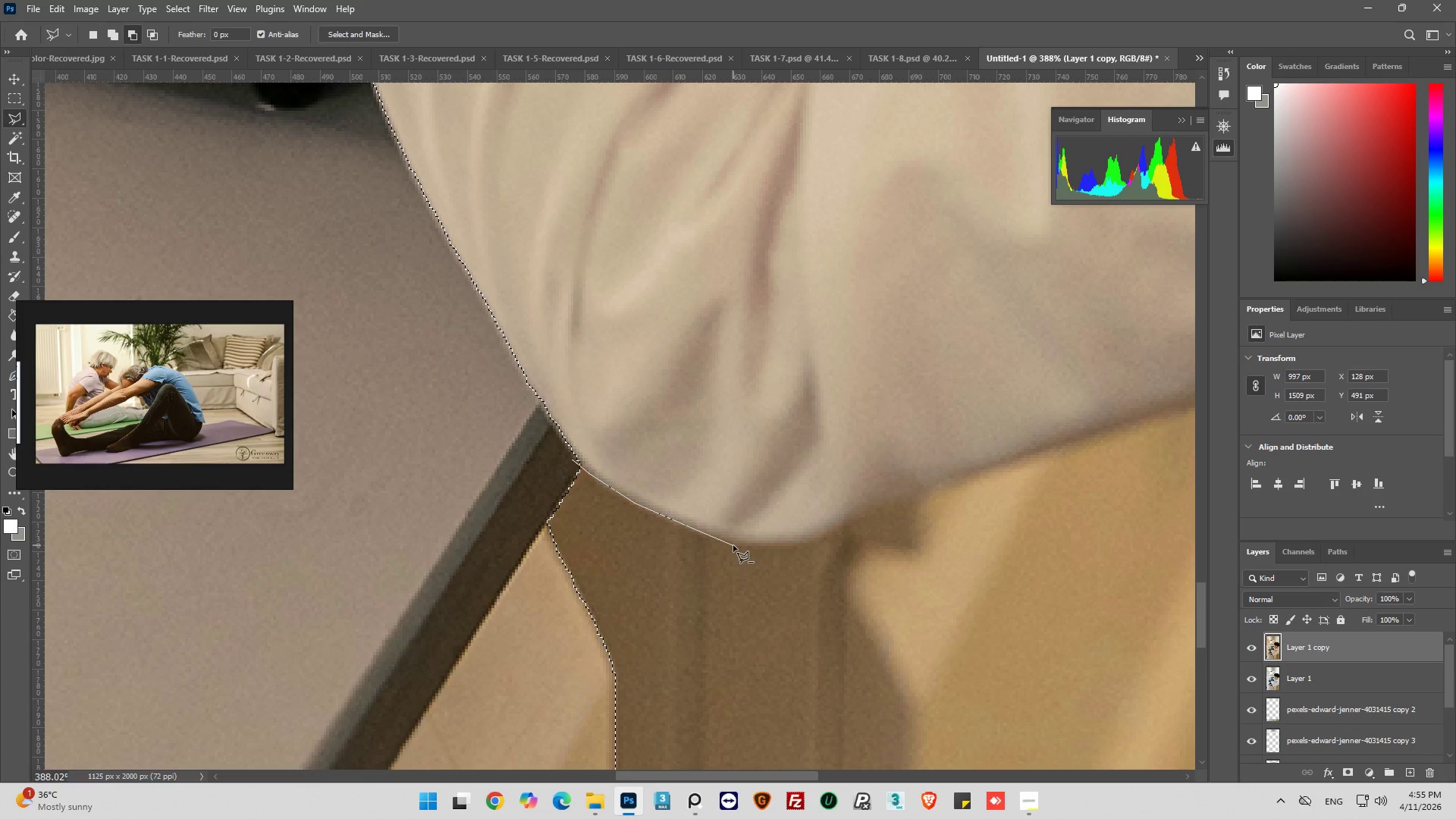 
hold_key(key=AltLeft, duration=1.52)
left_click_drag(start_coordinate=[735, 543], to_coordinate=[740, 544])
 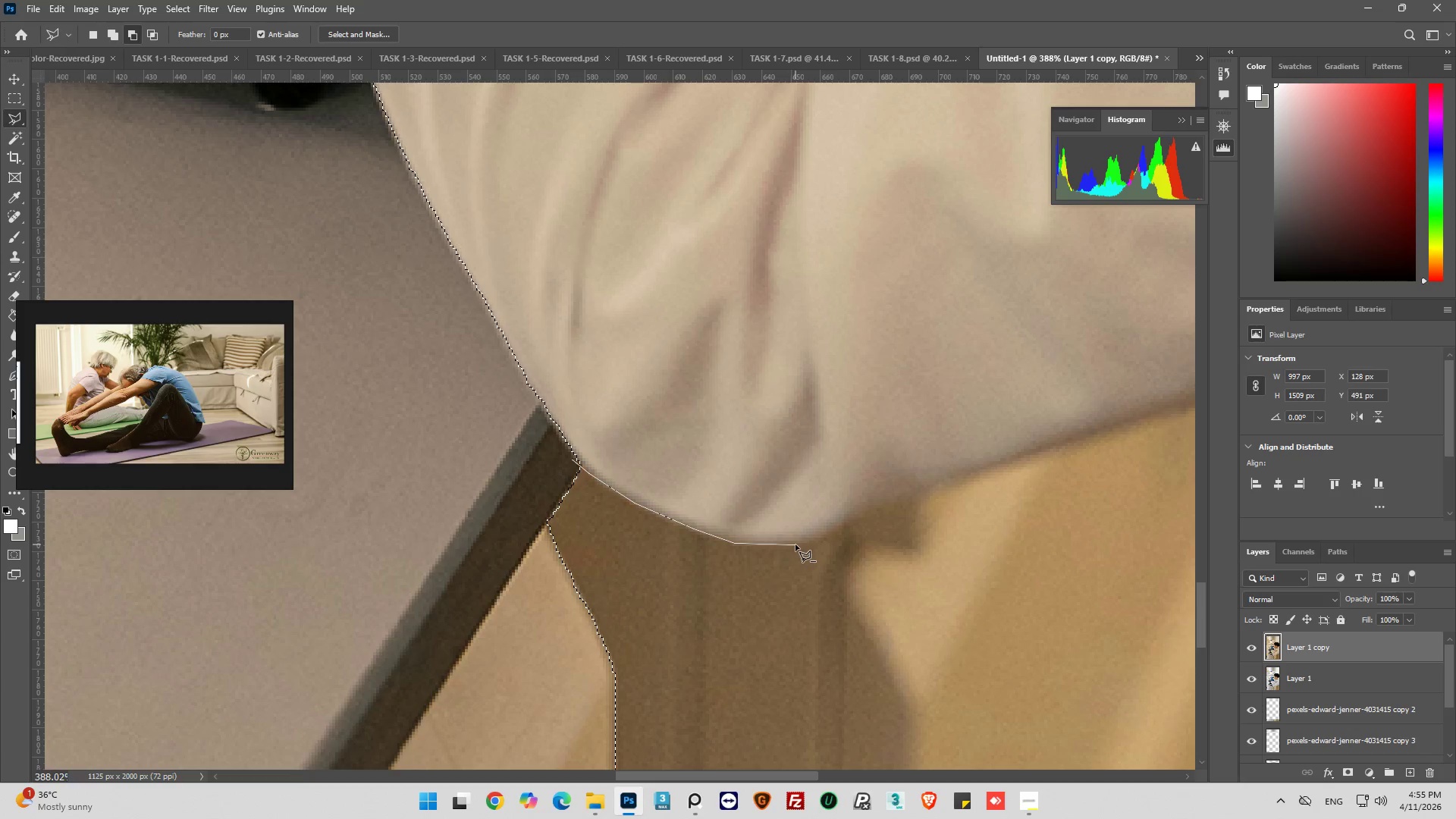 
hold_key(key=AltLeft, duration=1.5)
 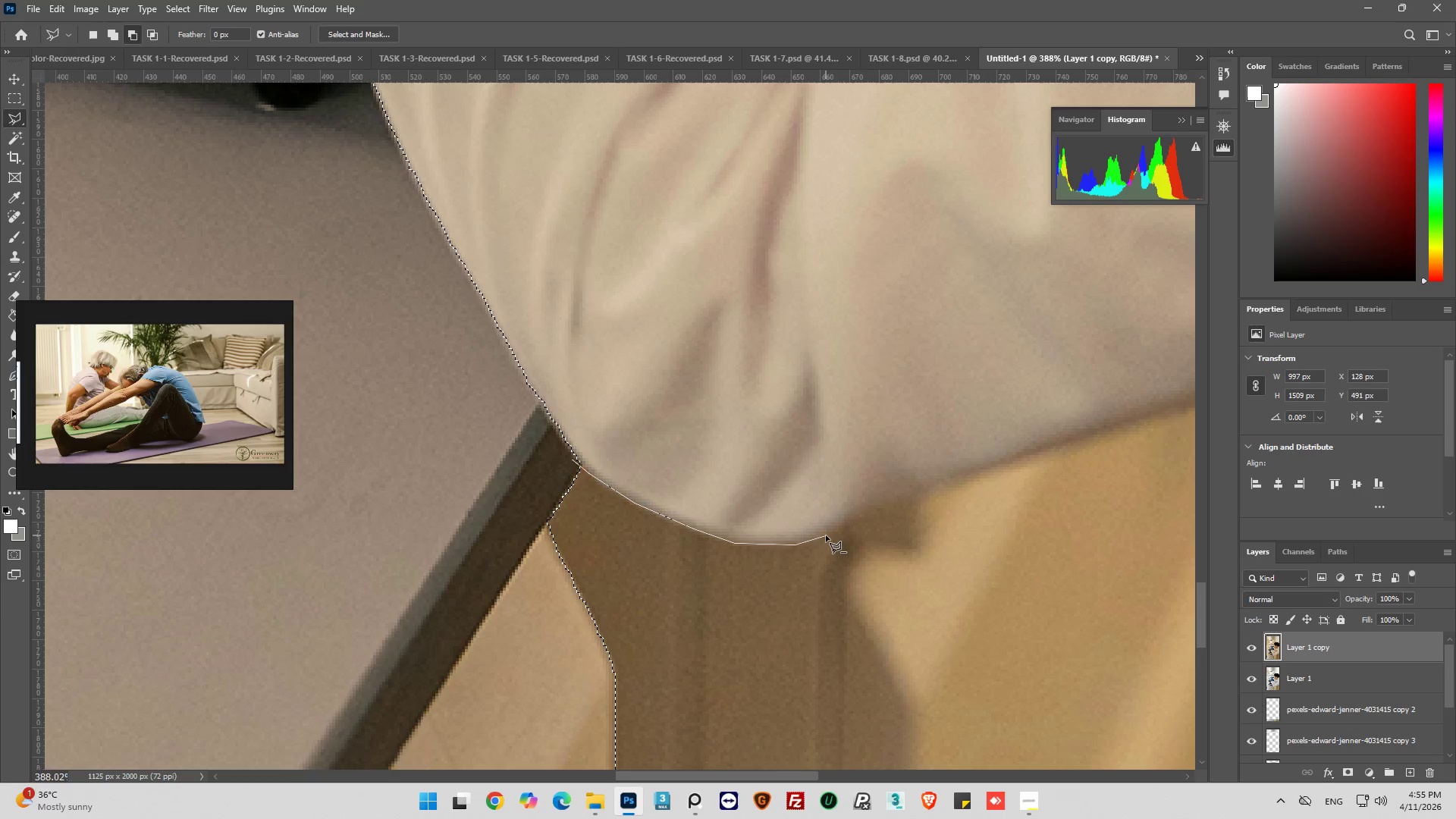 
hold_key(key=AltLeft, duration=1.5)
left_click_drag(start_coordinate=[826, 535], to_coordinate=[830, 532])
 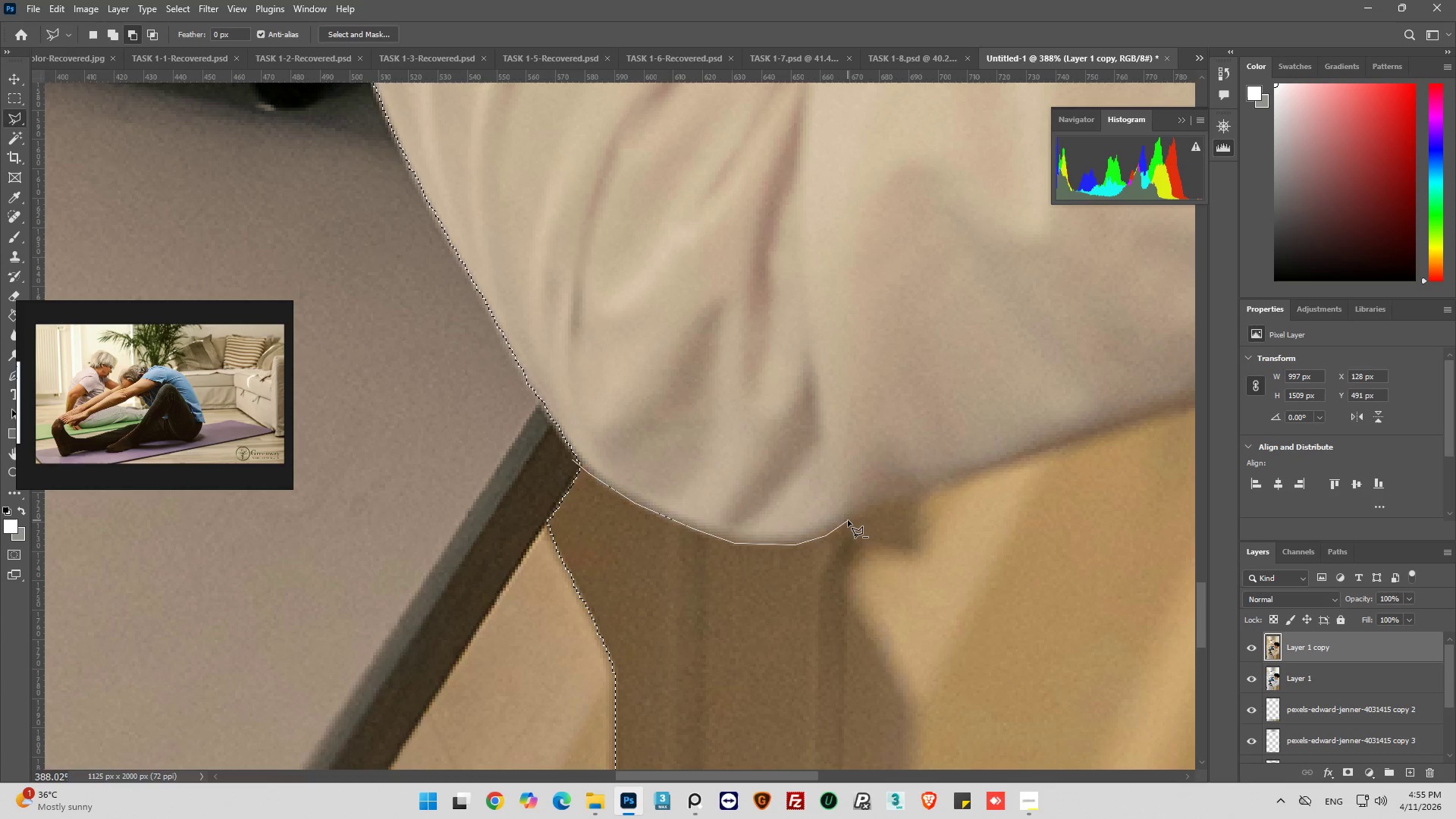 
hold_key(key=AltLeft, duration=1.51)
left_click([849, 520])
 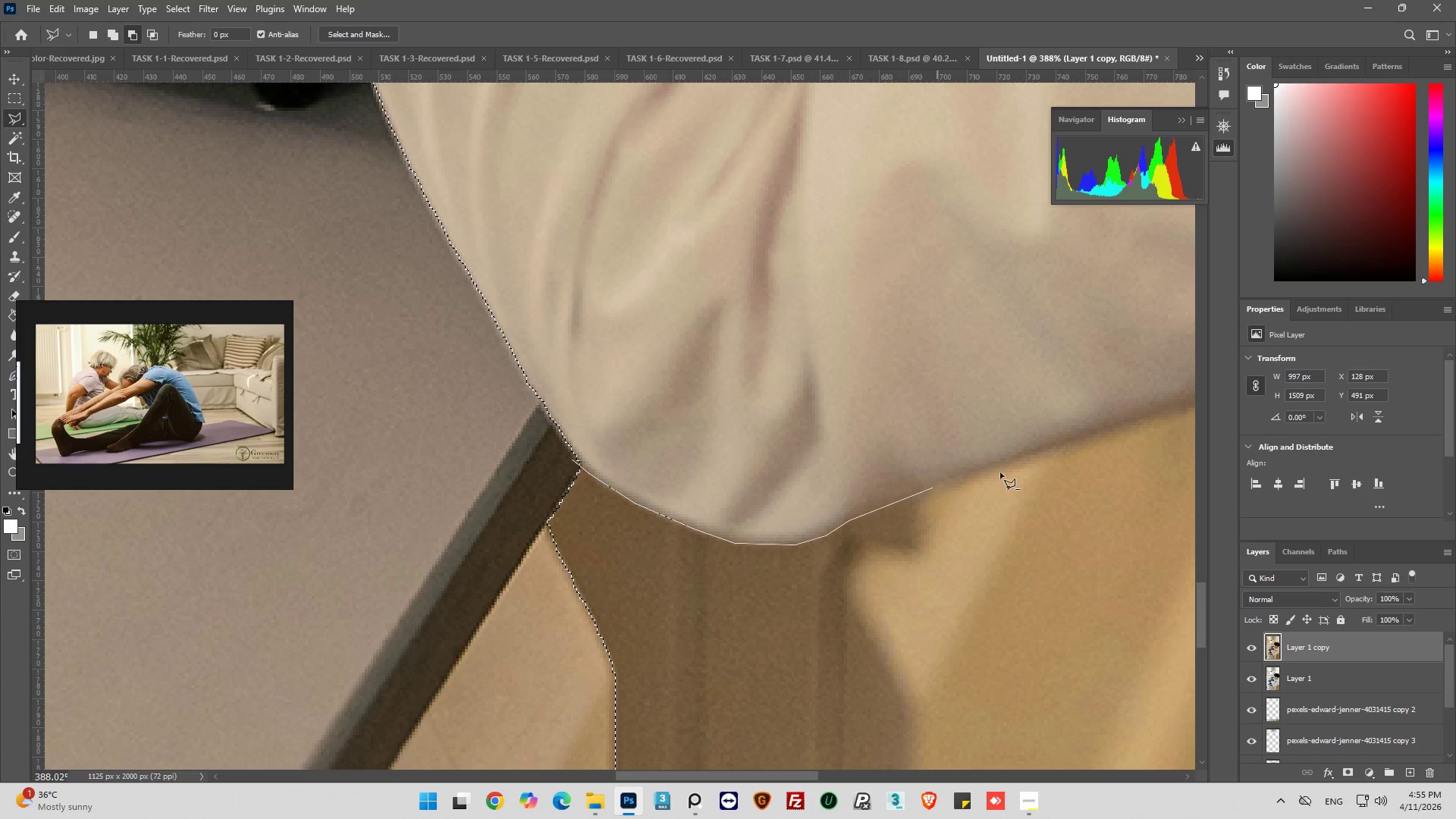 
hold_key(key=AltLeft, duration=1.52)
left_click([1075, 439])
 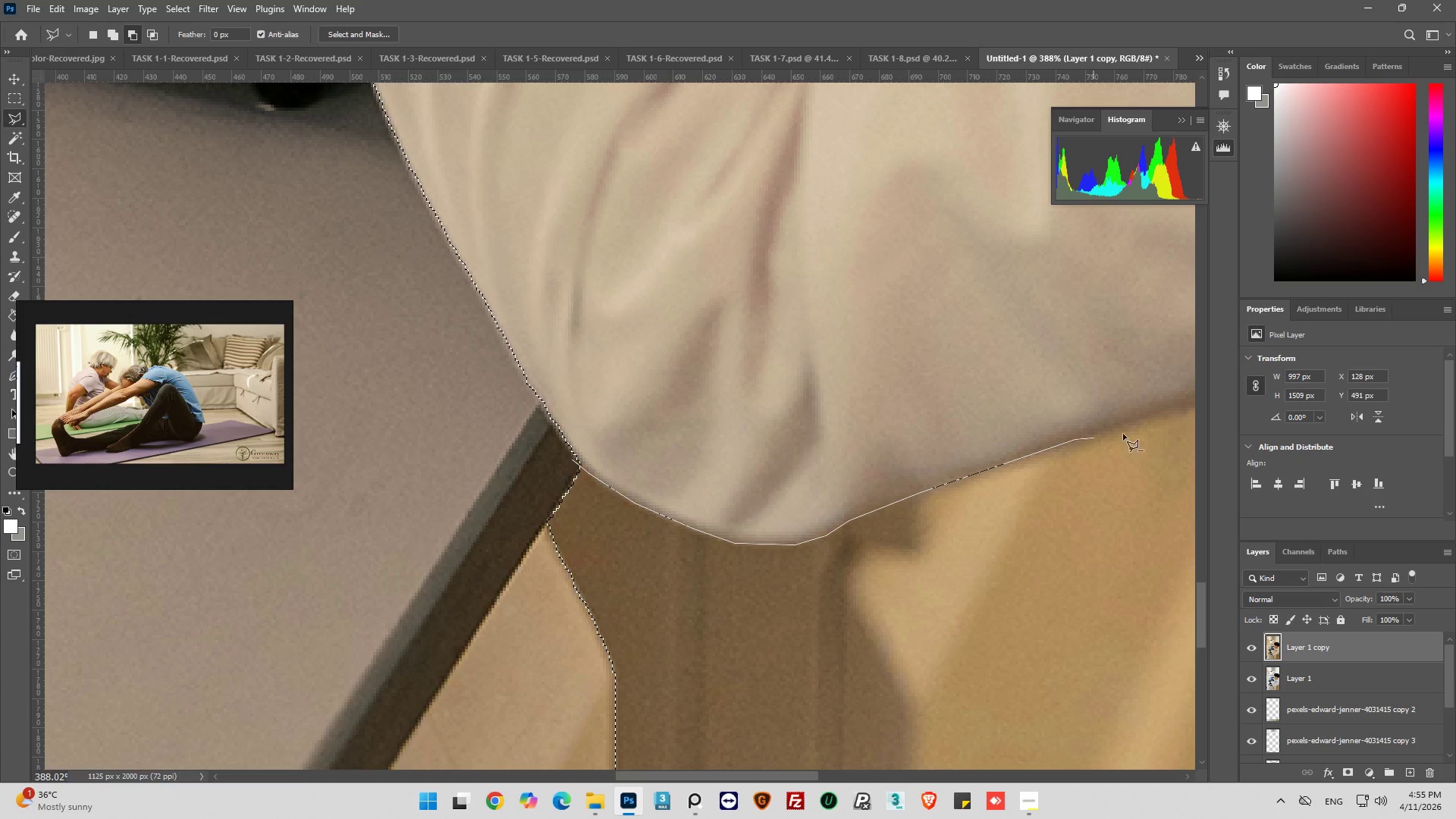 
hold_key(key=AltLeft, duration=1.52)
 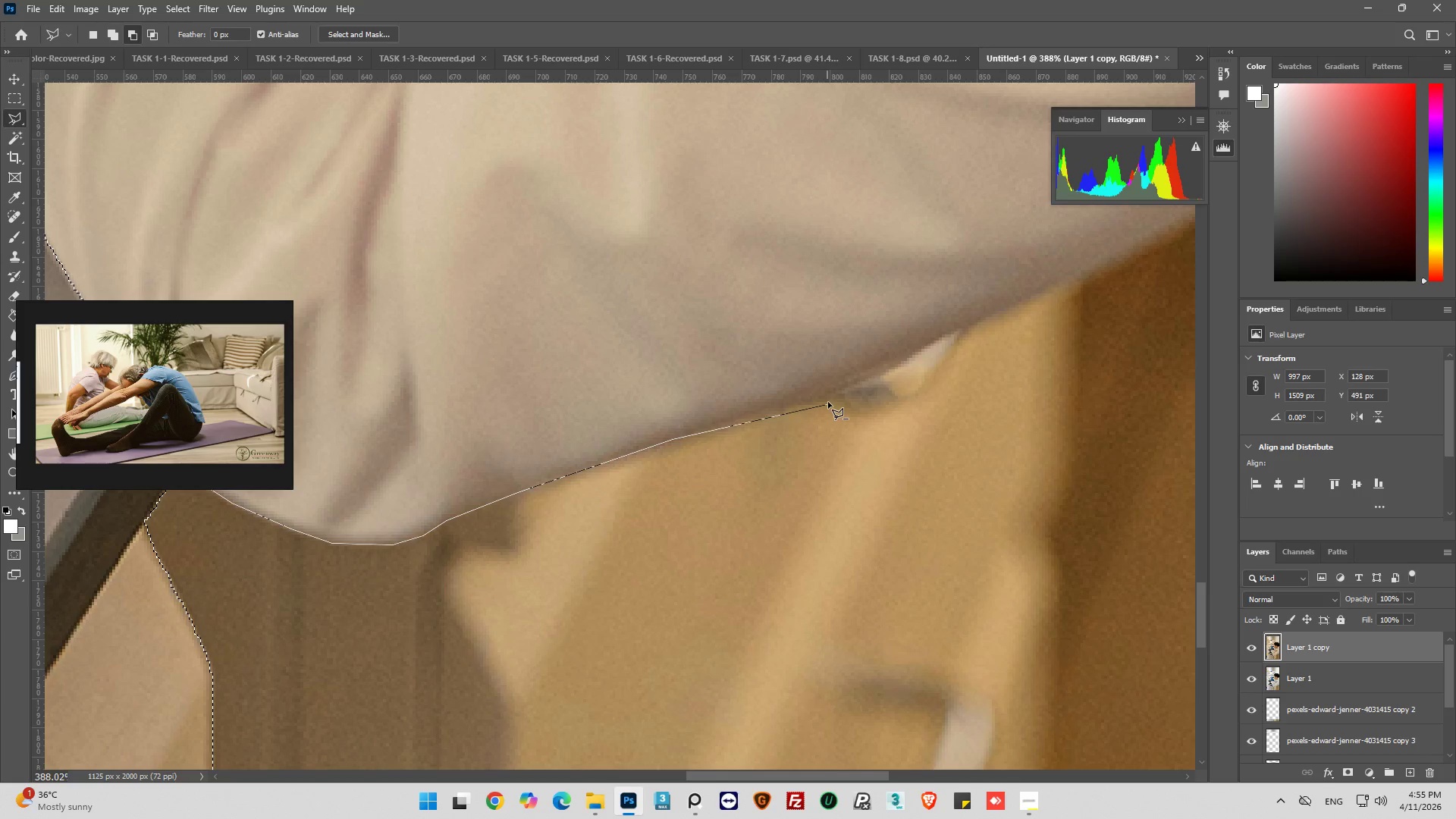 
hold_key(key=AltLeft, duration=1.51)
 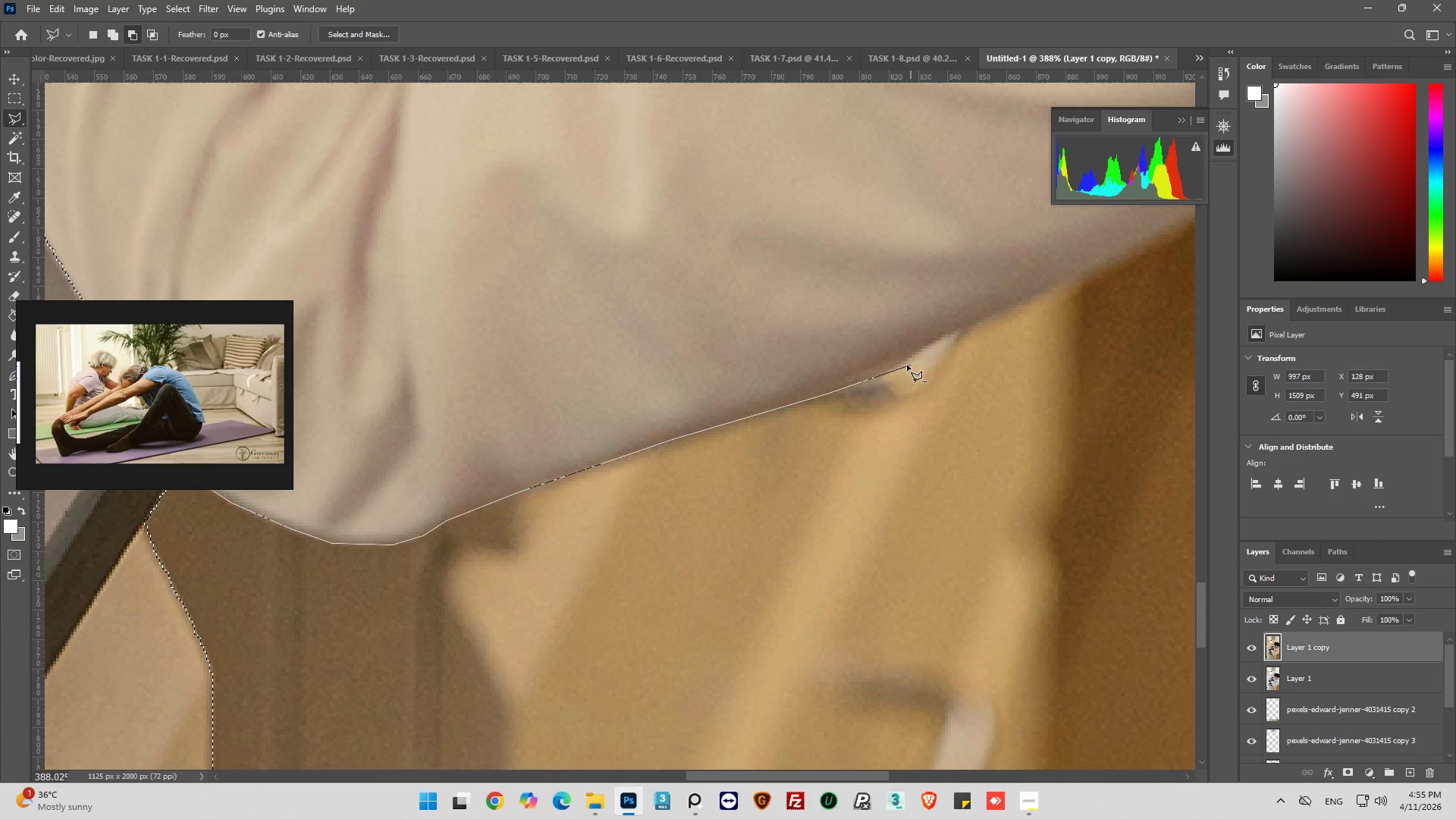 
hold_key(key=AltLeft, duration=1.5)
 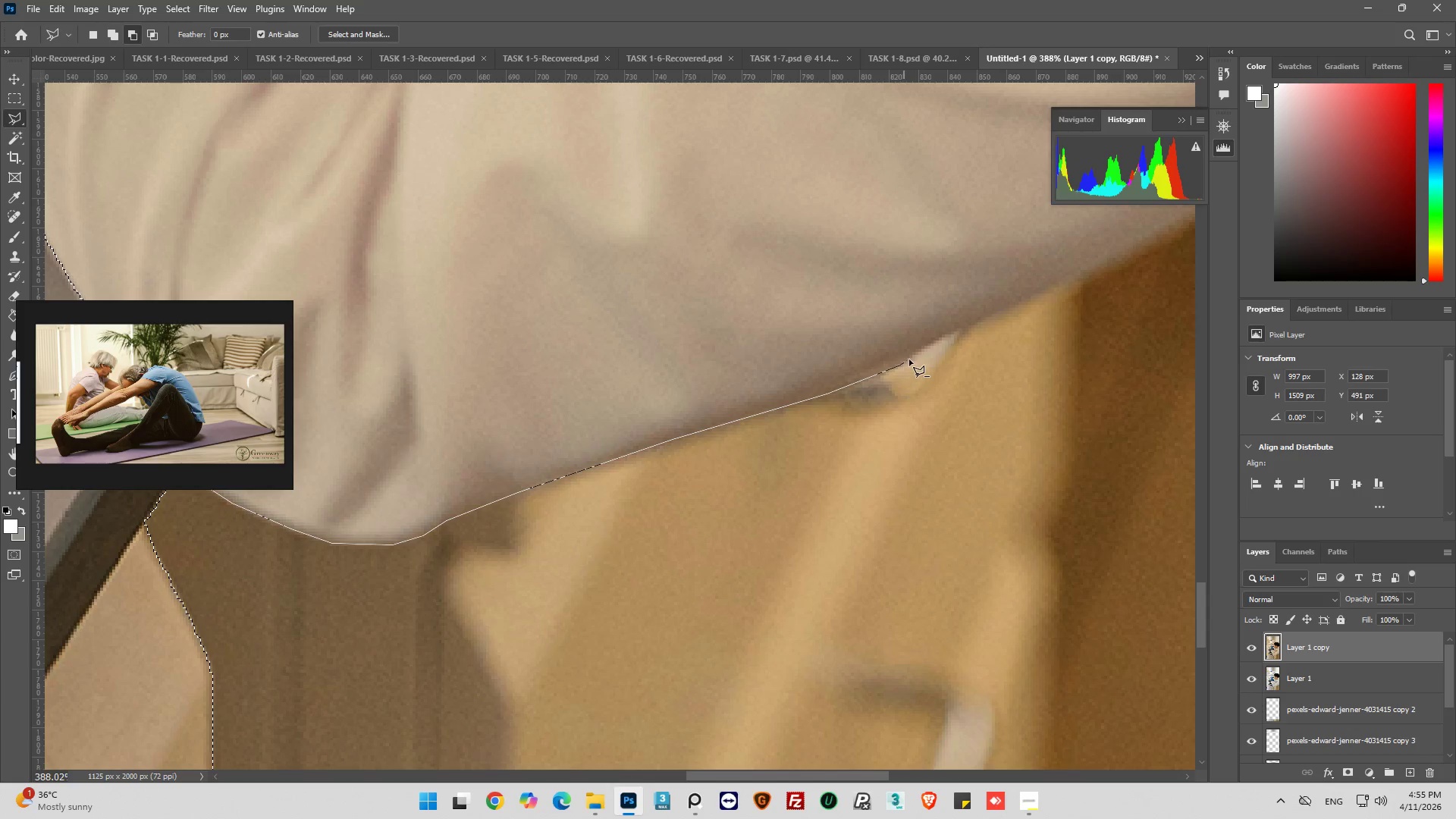 
hold_key(key=AltLeft, duration=1.5)
left_click([901, 365])
 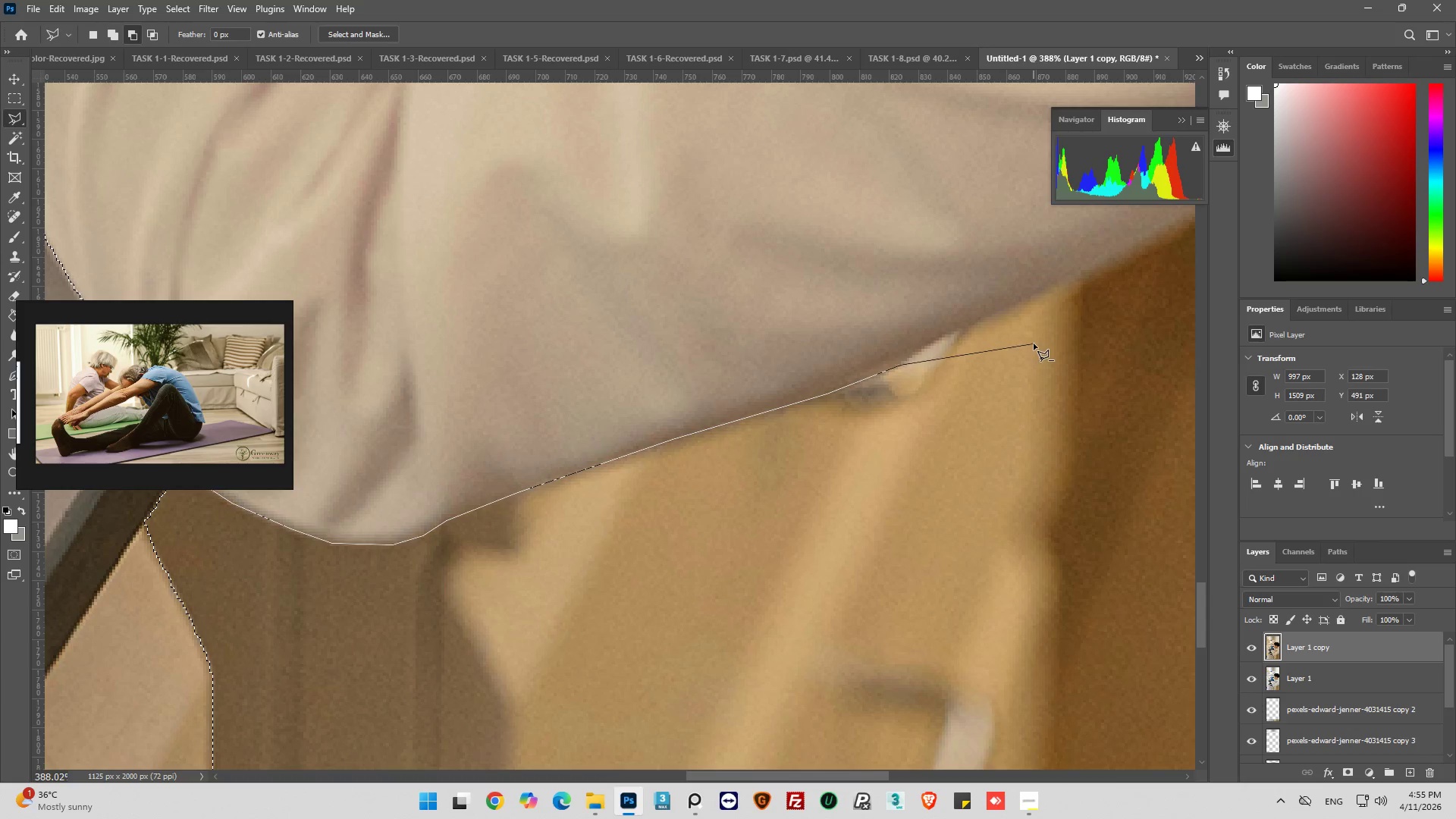 
hold_key(key=AltLeft, duration=1.5)
 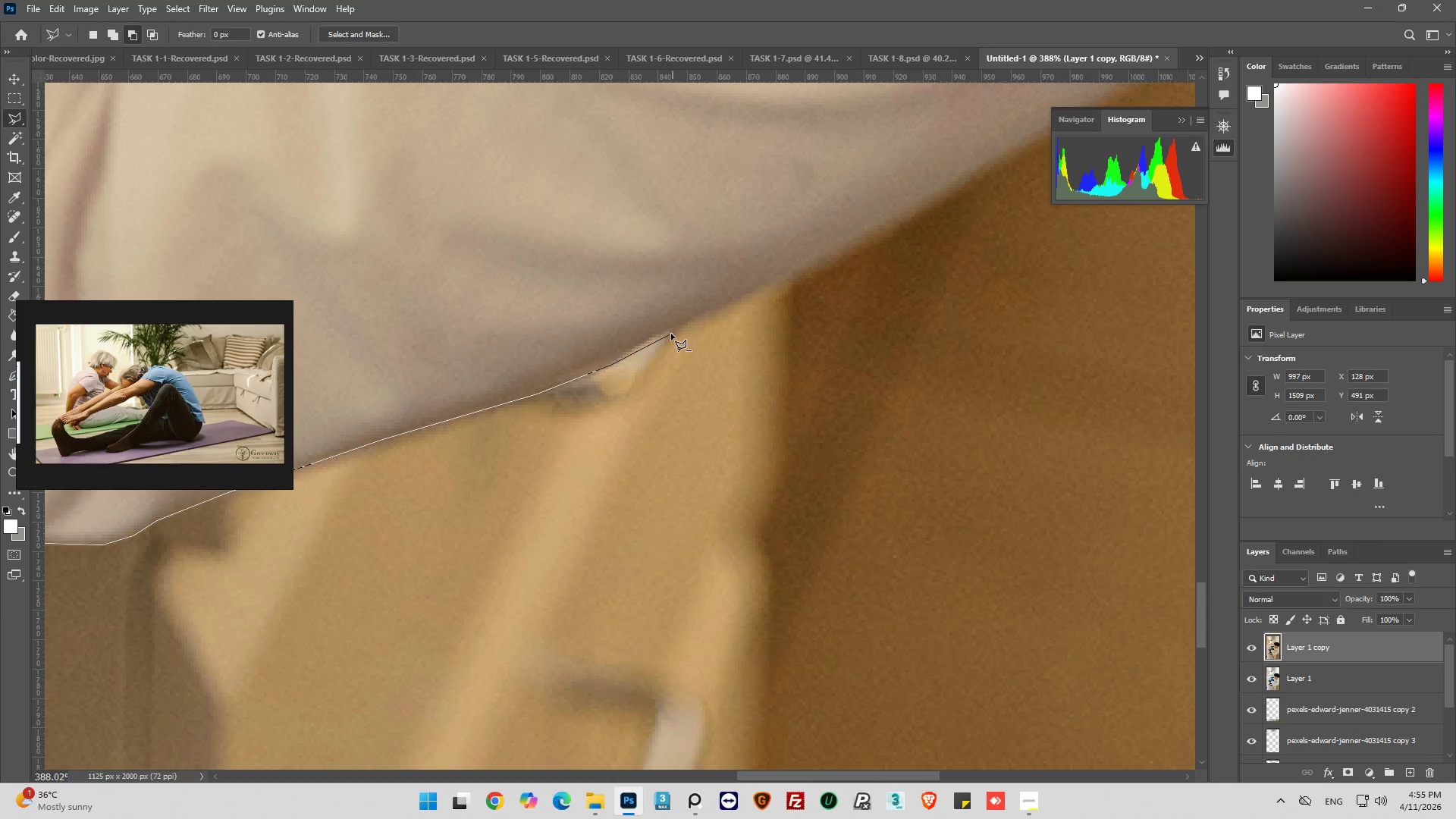 
hold_key(key=AltLeft, duration=1.52)
 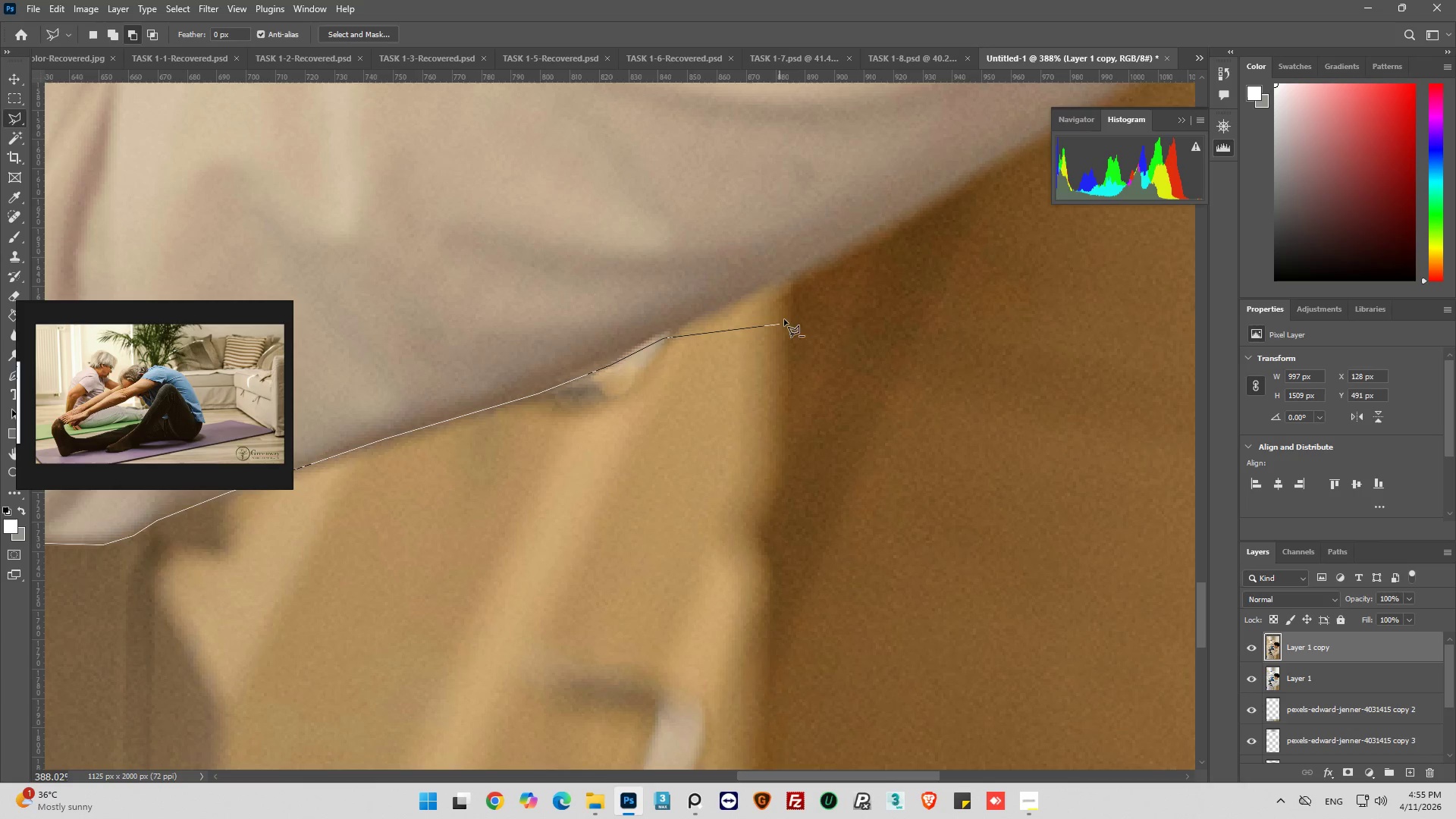 
hold_key(key=AltLeft, duration=1.51)
left_click_drag(start_coordinate=[654, 337], to_coordinate=[673, 338])
 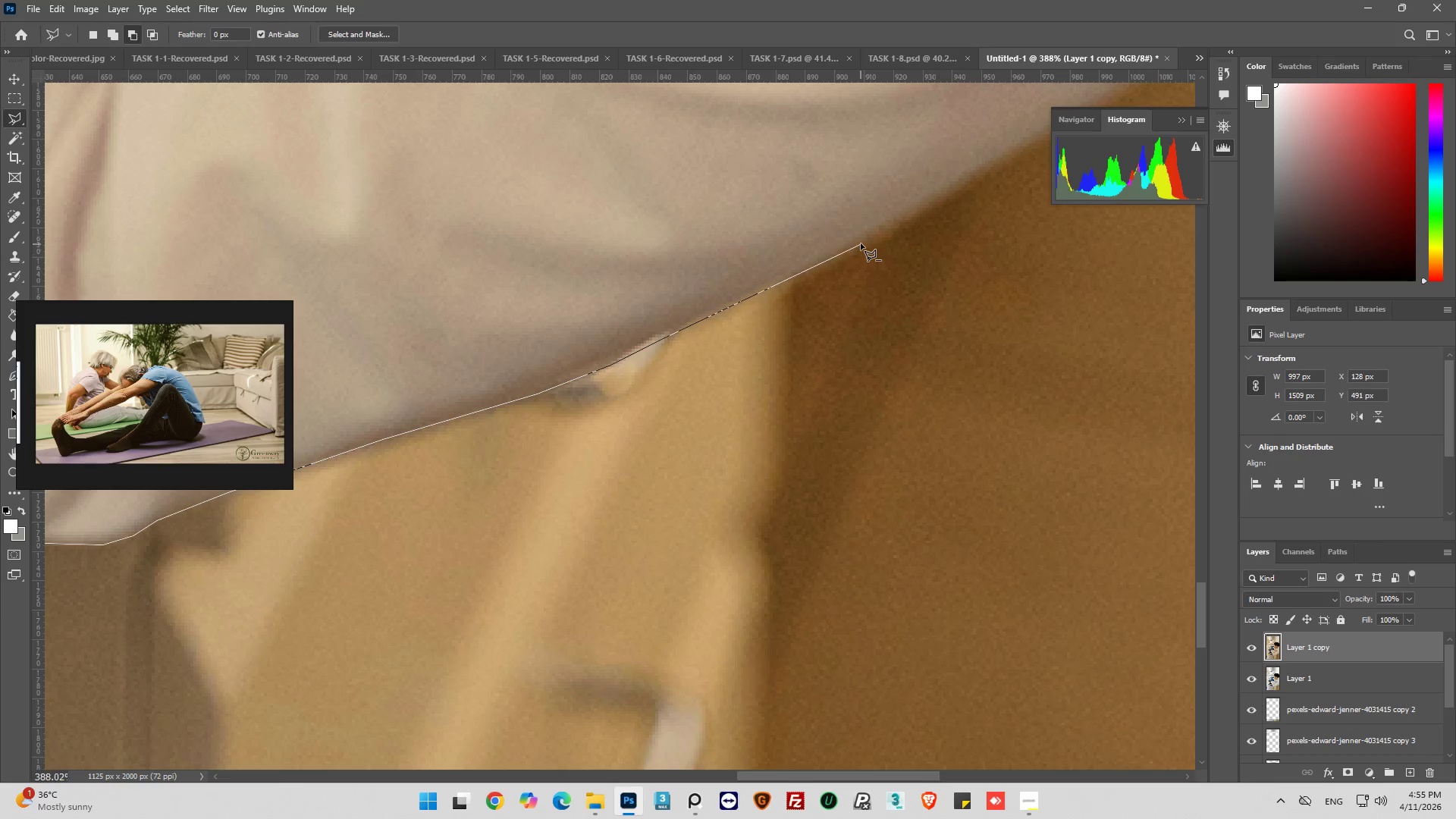 
hold_key(key=AltLeft, duration=1.52)
left_click([861, 242])
 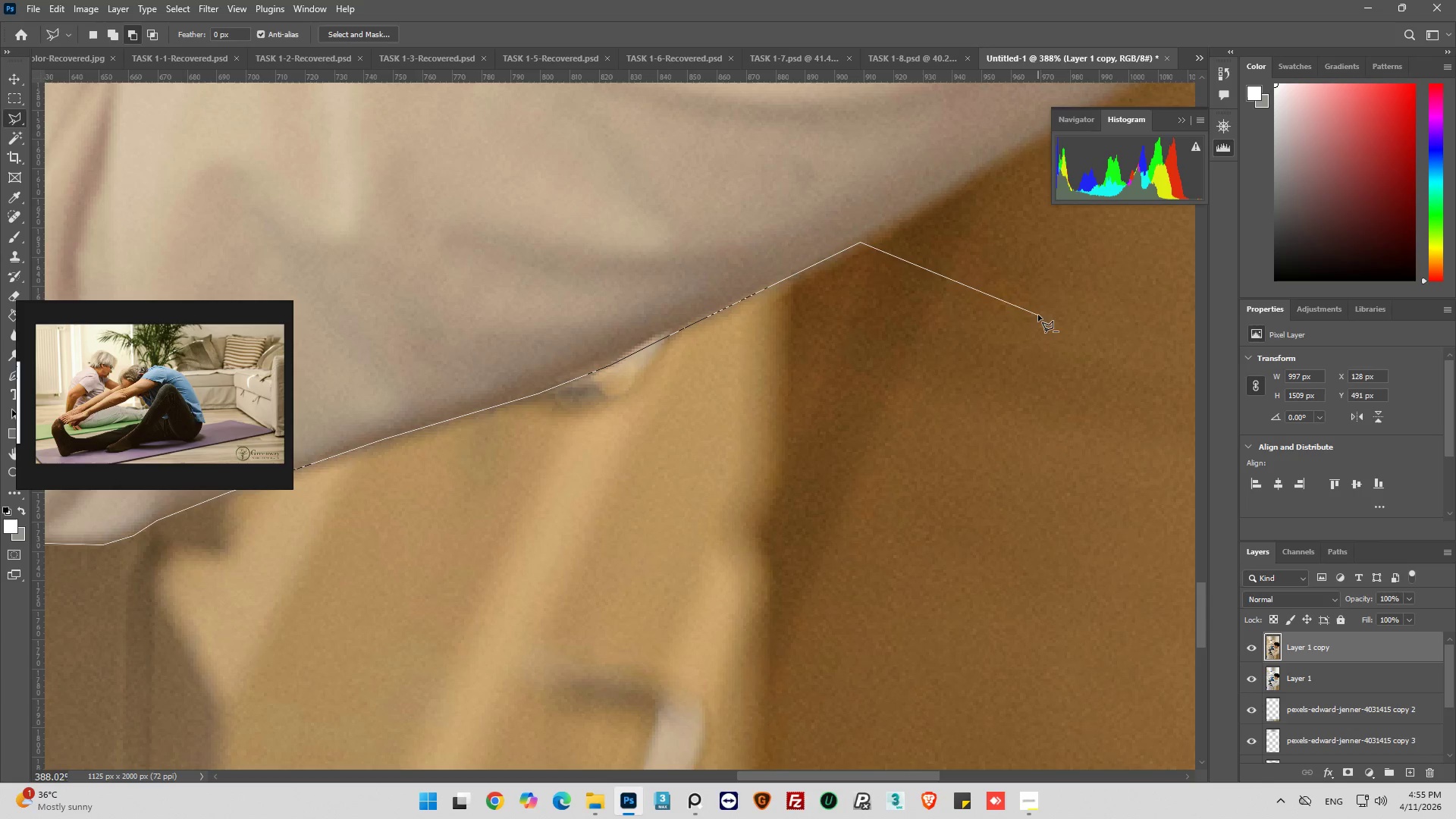 
hold_key(key=AltLeft, duration=1.52)
 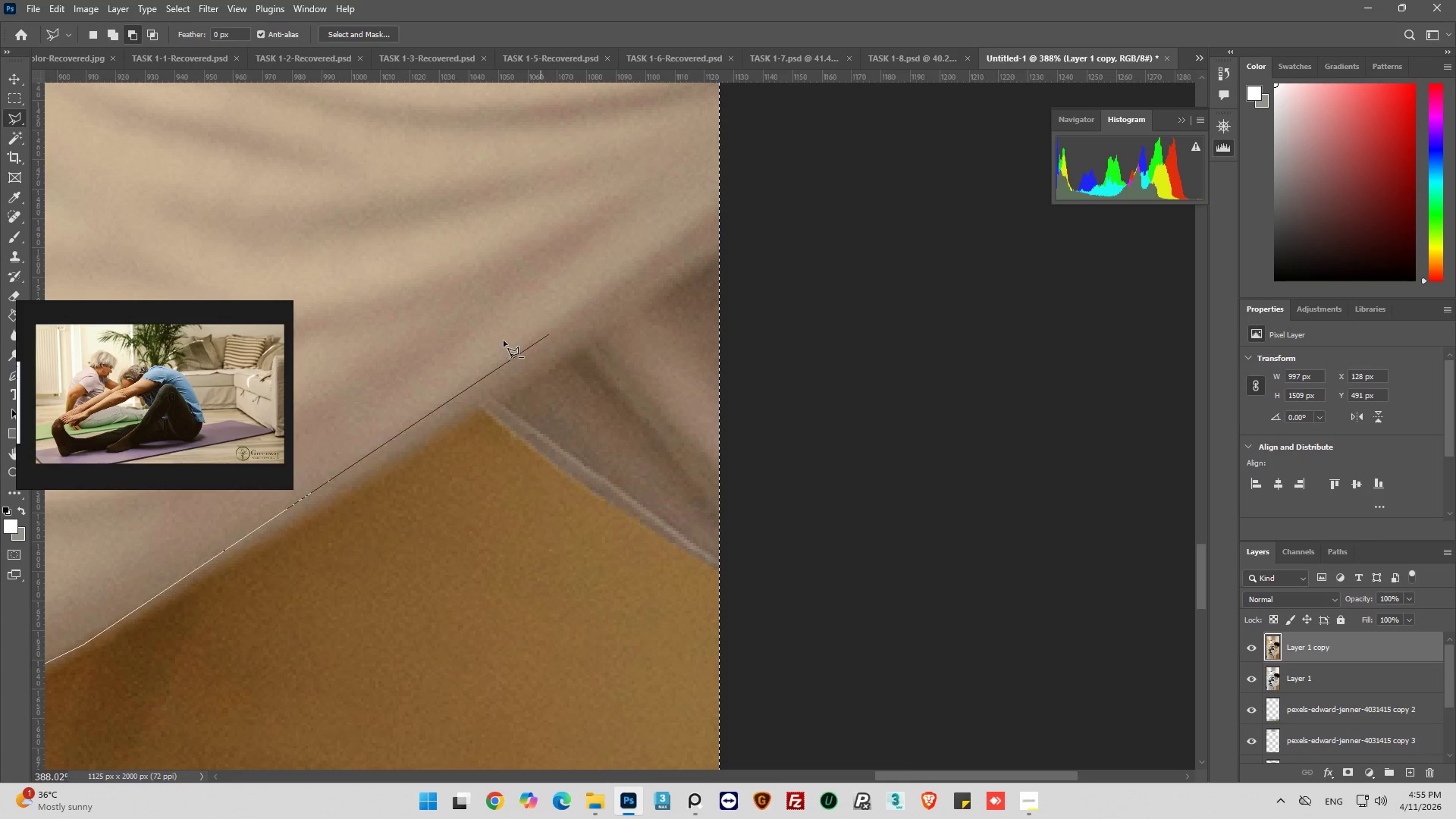 
hold_key(key=AltLeft, duration=1.5)
 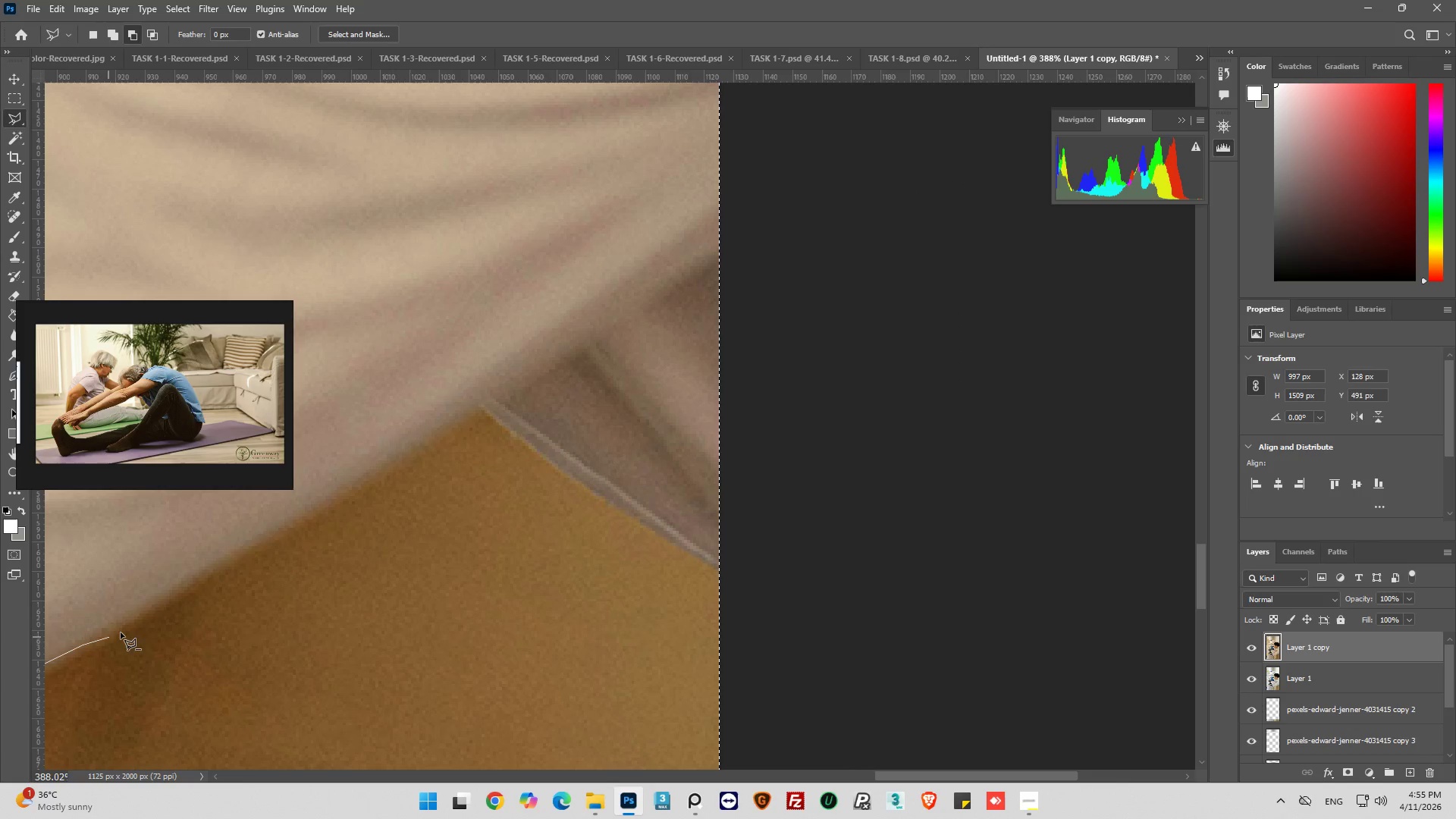 
hold_key(key=AltLeft, duration=1.5)
 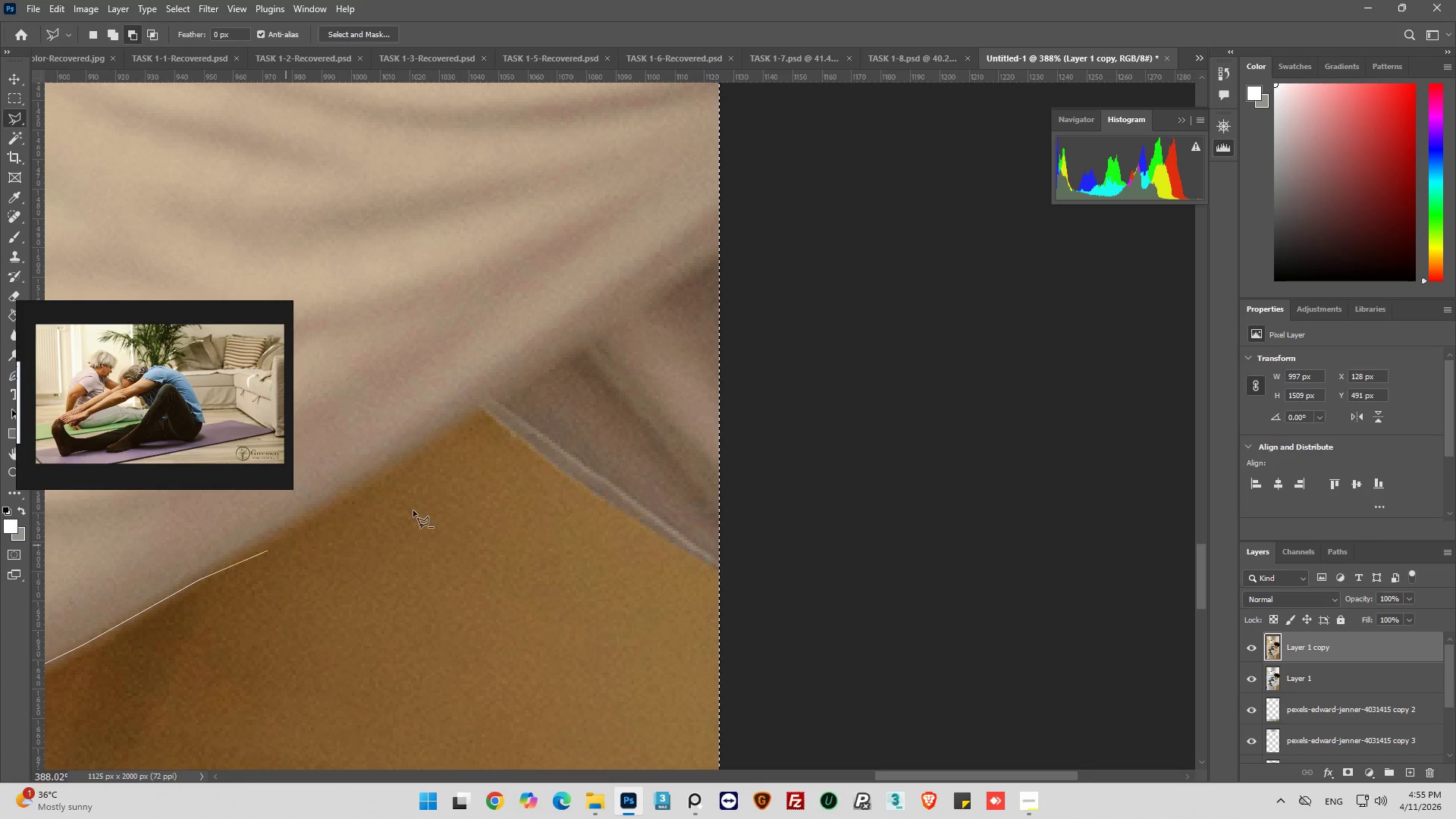 
hold_key(key=AltLeft, duration=1.51)
left_click_drag(start_coordinate=[386, 468], to_coordinate=[400, 462])
 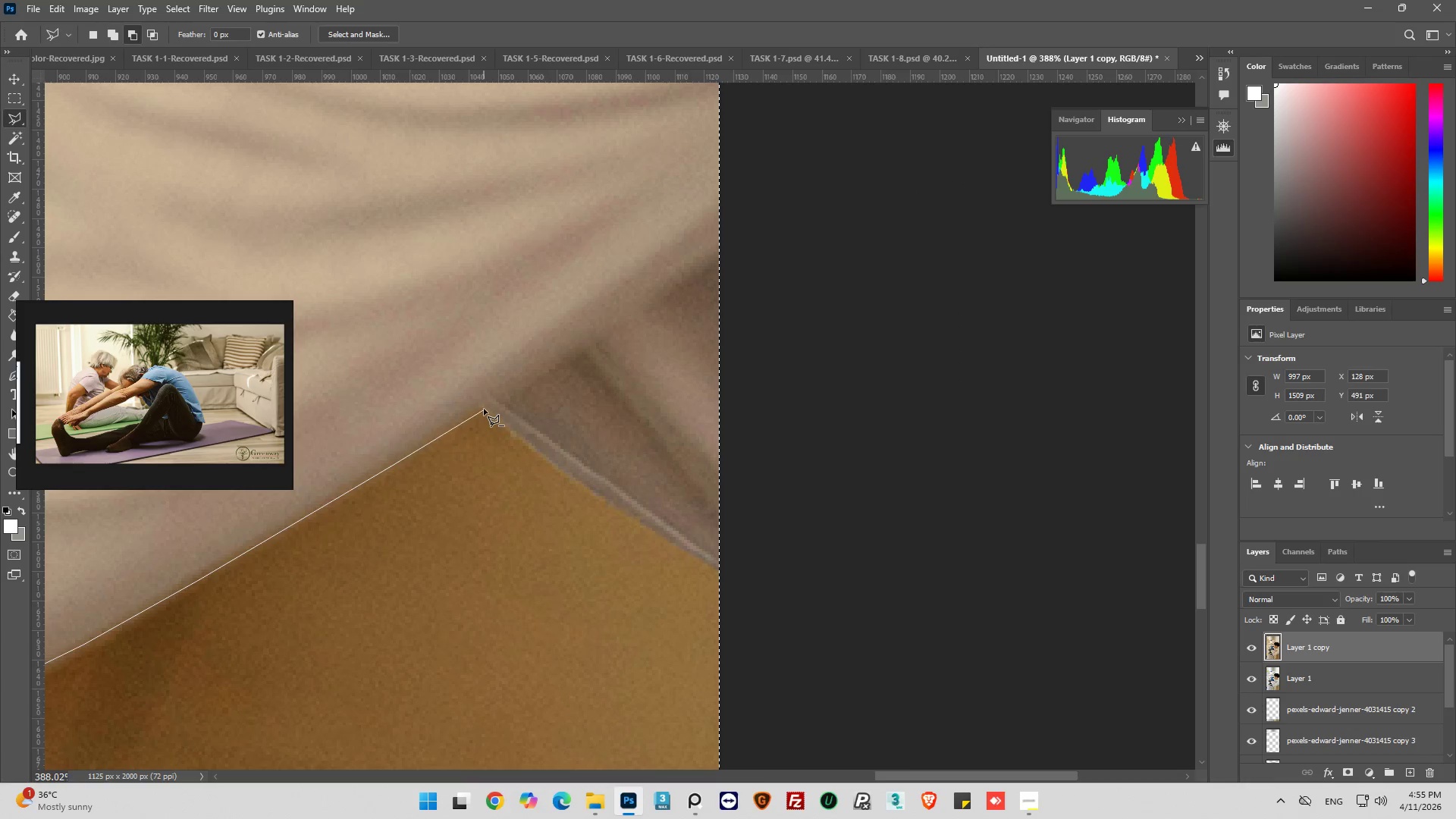 
hold_key(key=AltLeft, duration=1.52)
 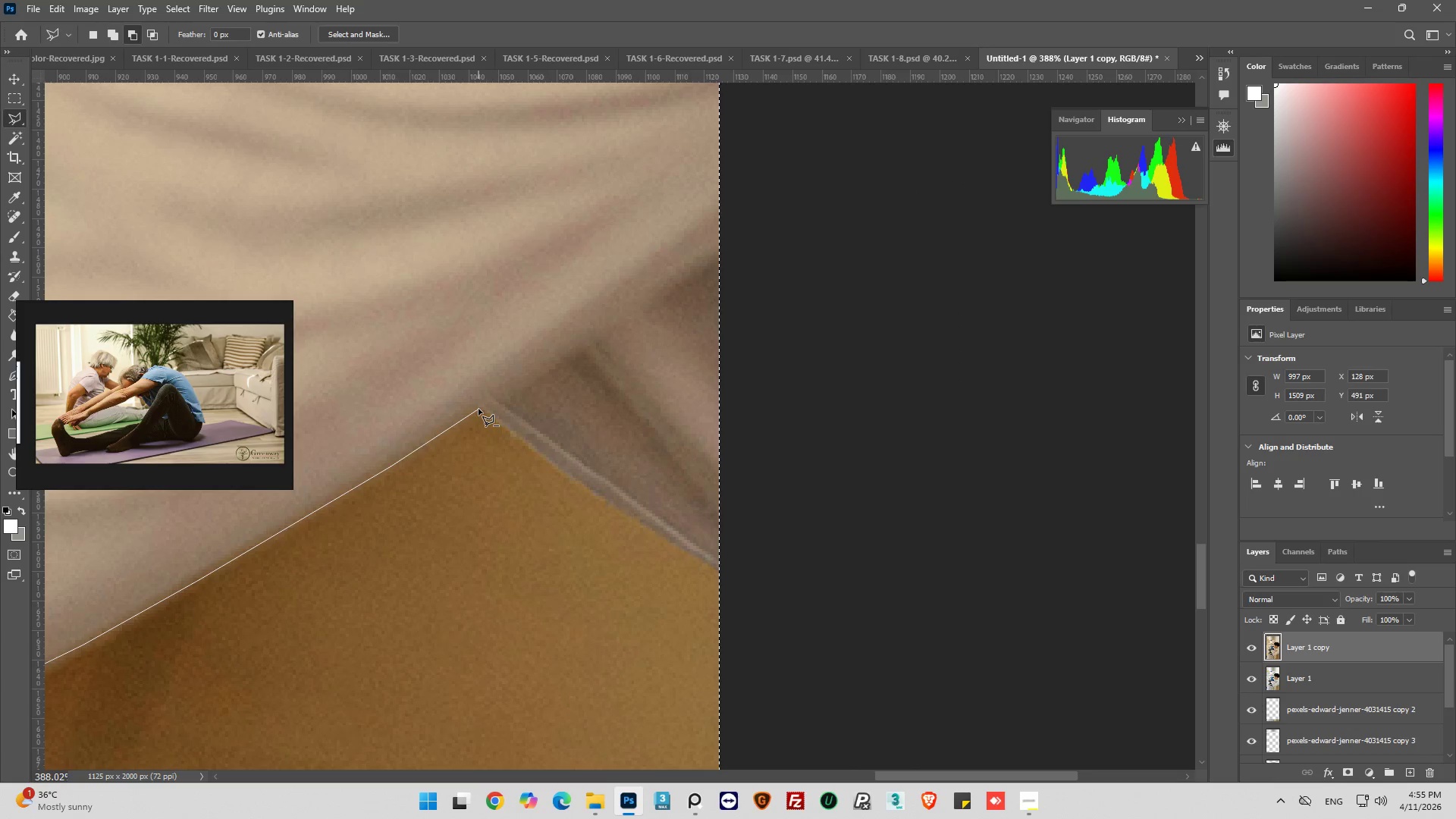 
hold_key(key=AltLeft, duration=1.5)
left_click([479, 409])
 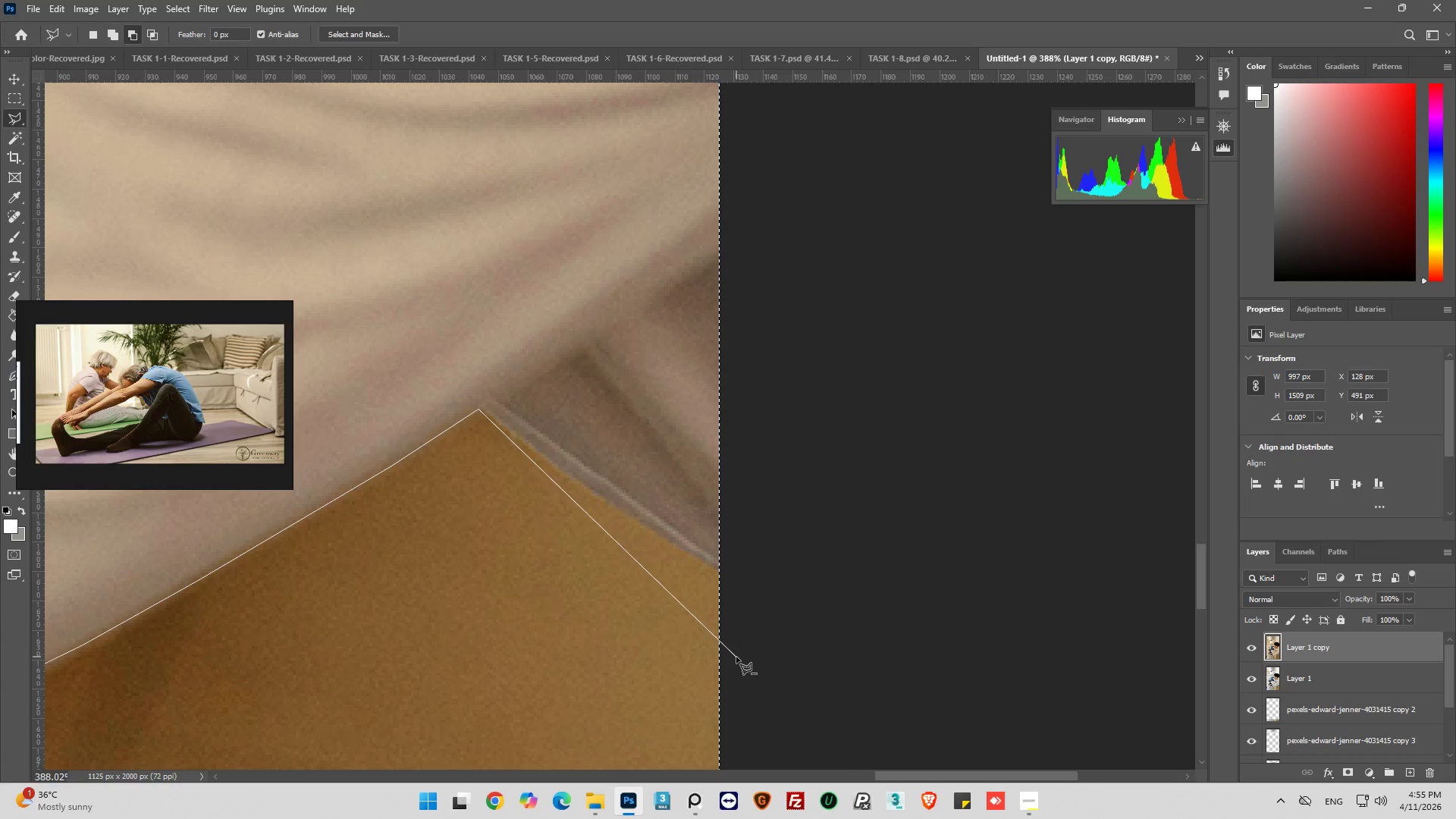 
hold_key(key=AltLeft, duration=1.52)
 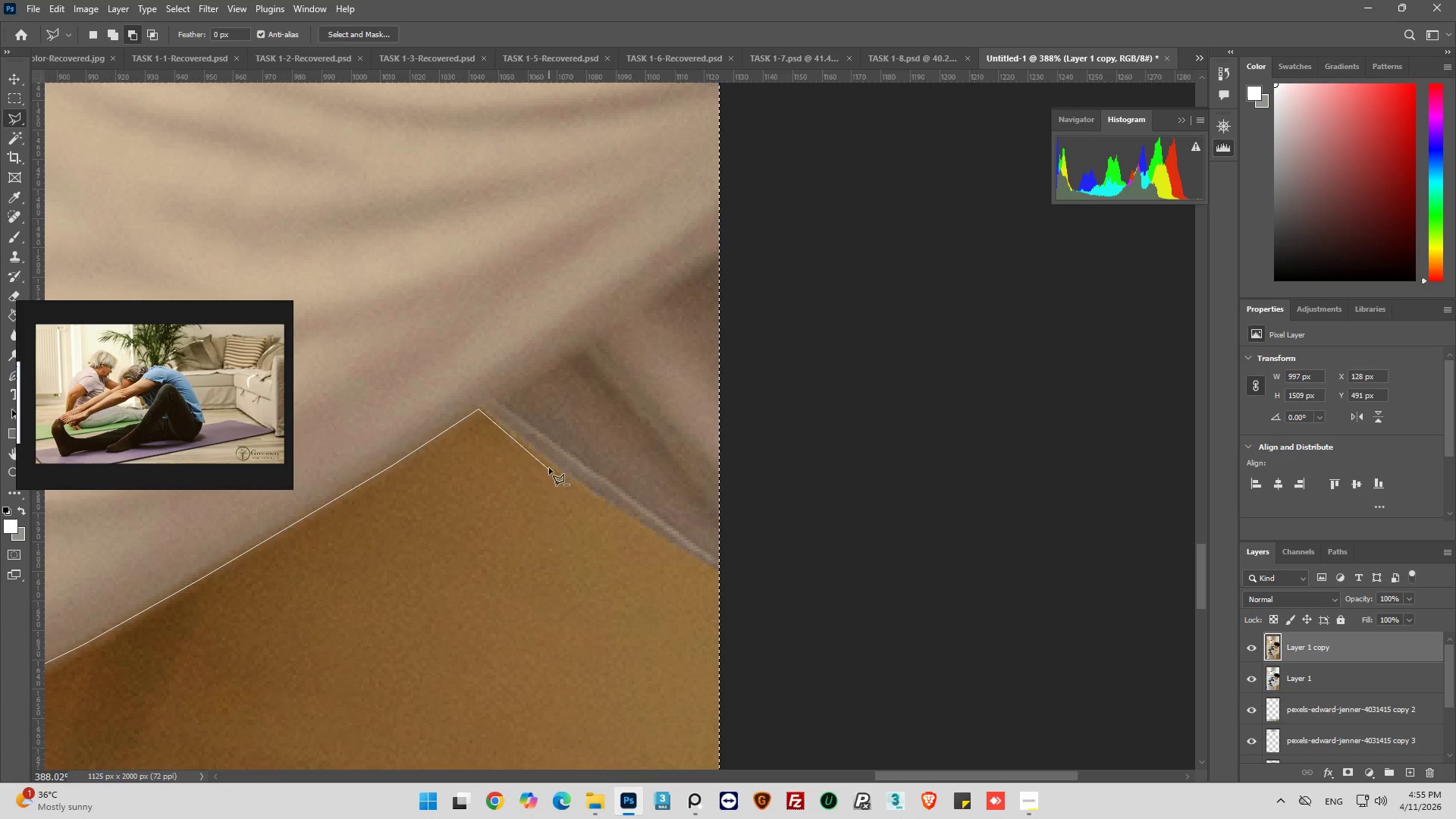 
hold_key(key=AltLeft, duration=1.51)
 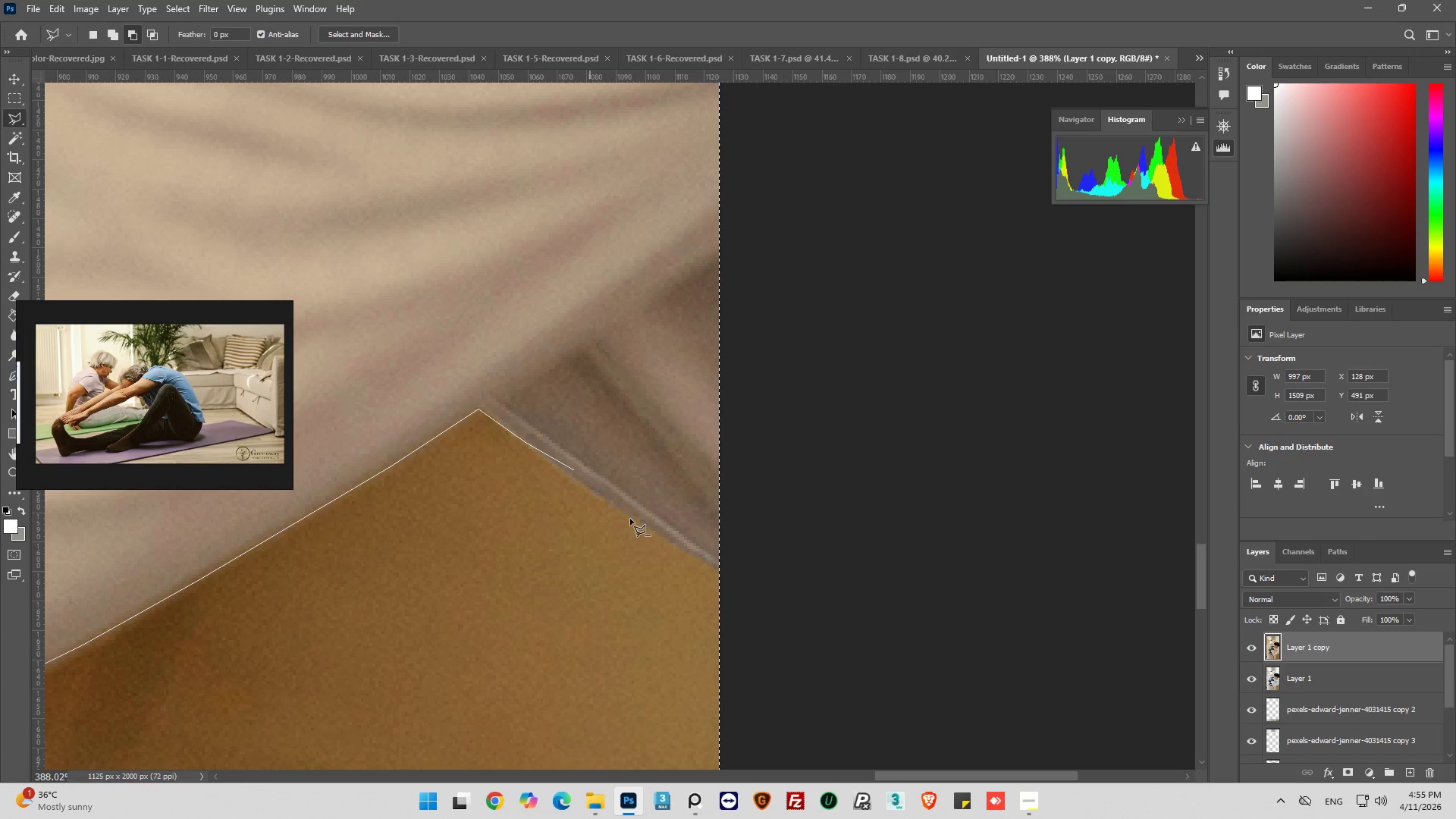 
hold_key(key=AltLeft, duration=1.52)
left_click([526, 442])
 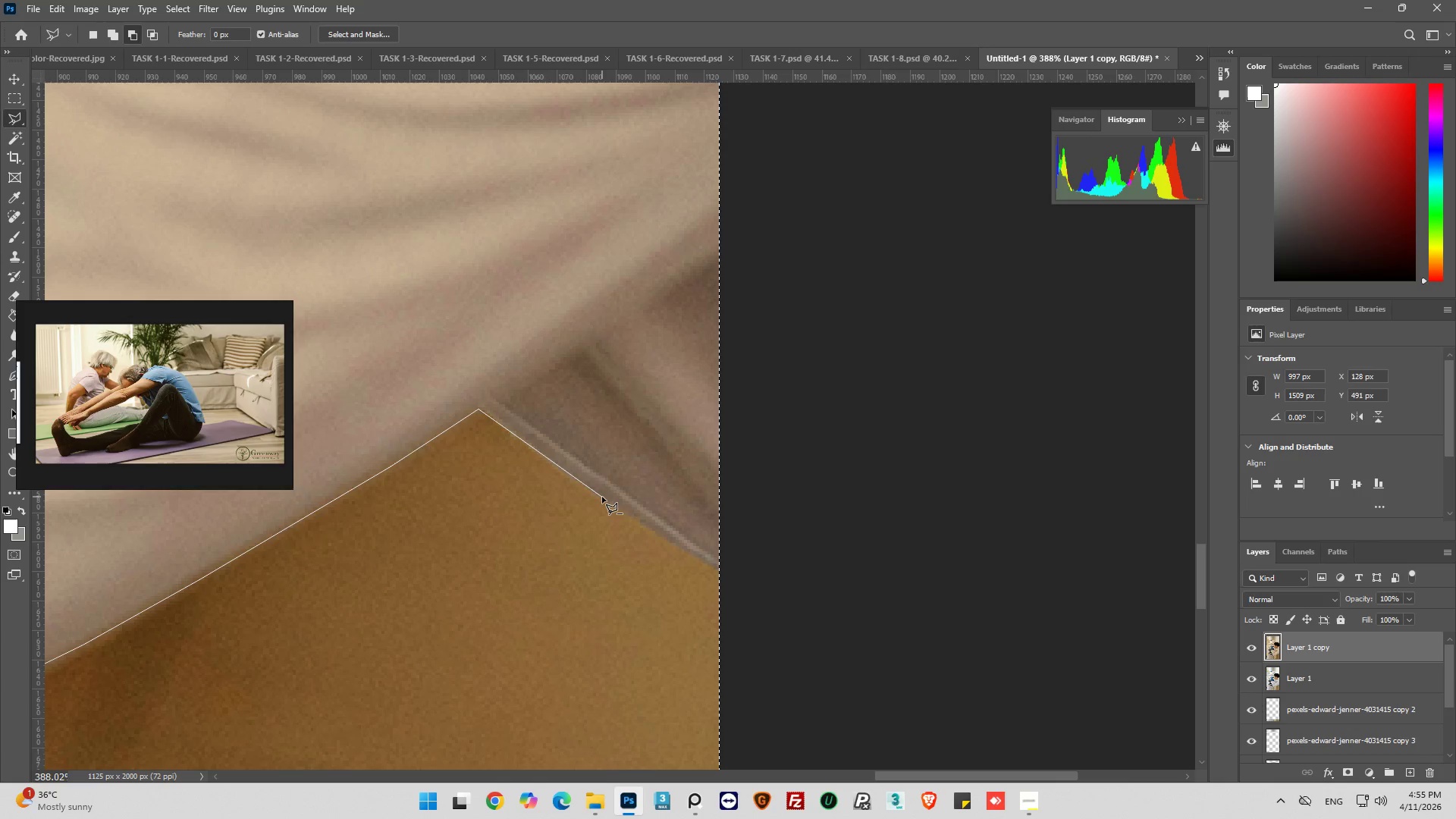 
hold_key(key=AltLeft, duration=1.51)
left_click([601, 499])
 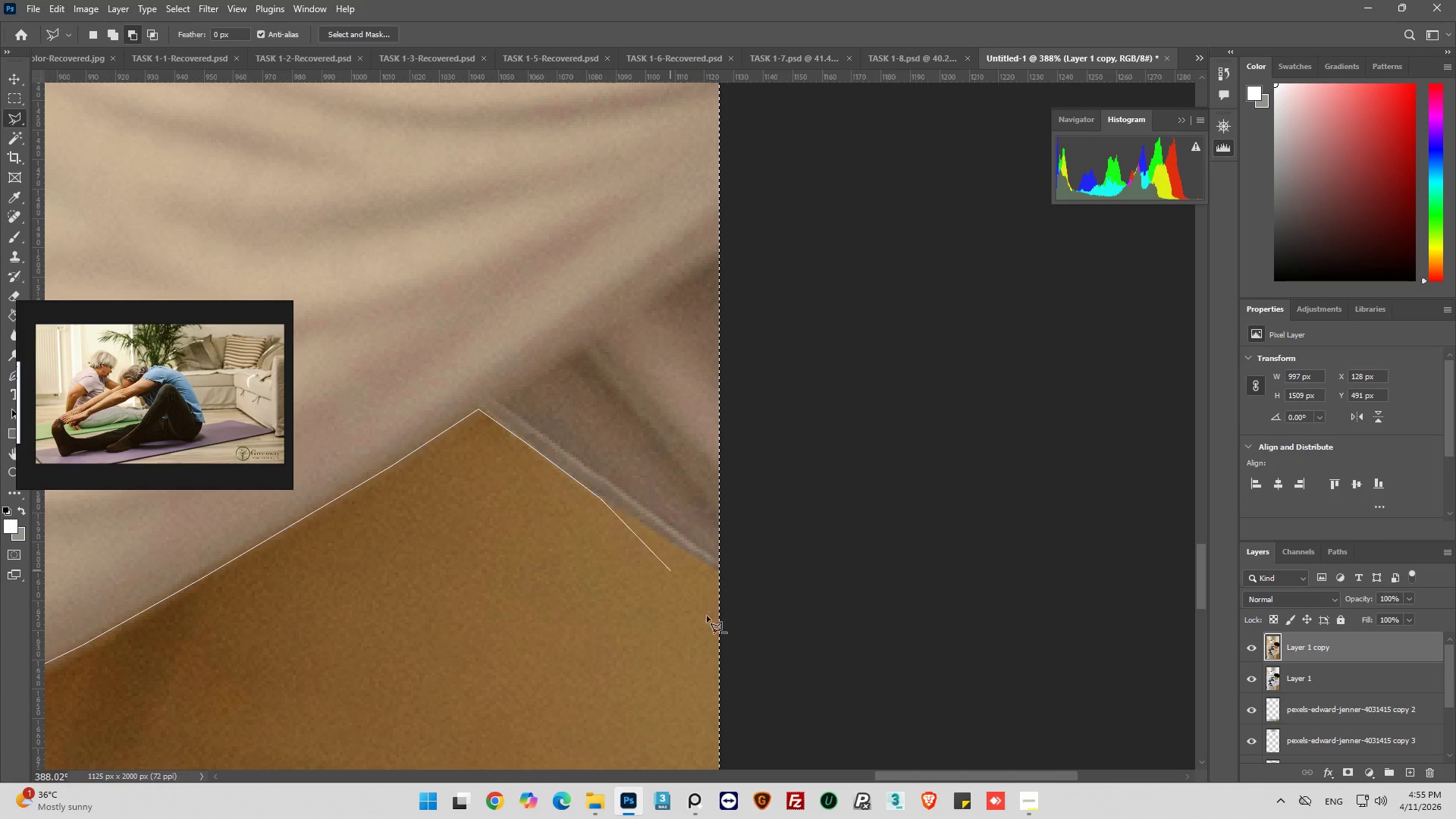 
hold_key(key=AltLeft, duration=1.52)
 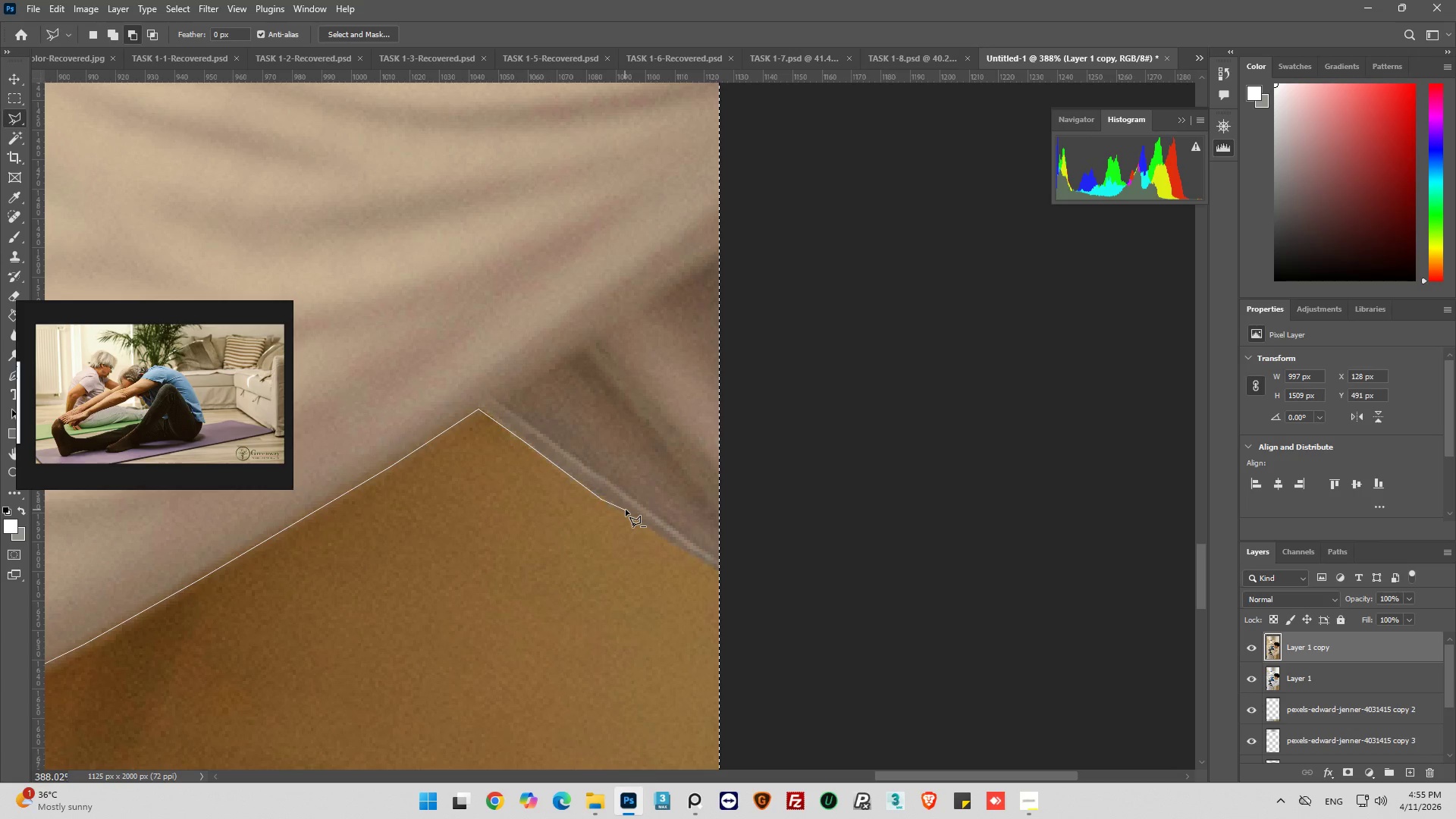 
hold_key(key=AltLeft, duration=1.53)
left_click([629, 511])
 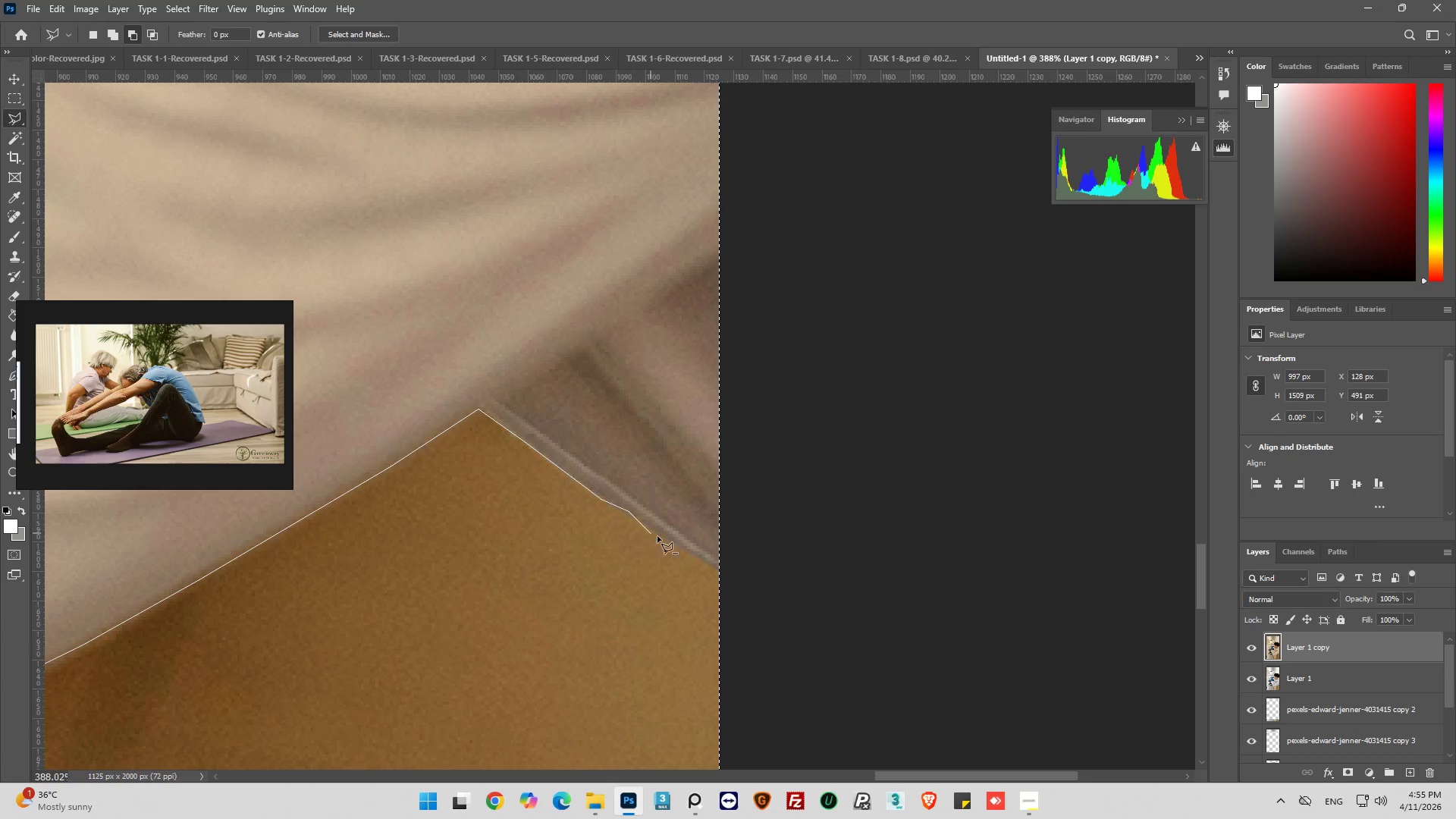 
hold_key(key=AltLeft, duration=1.52)
 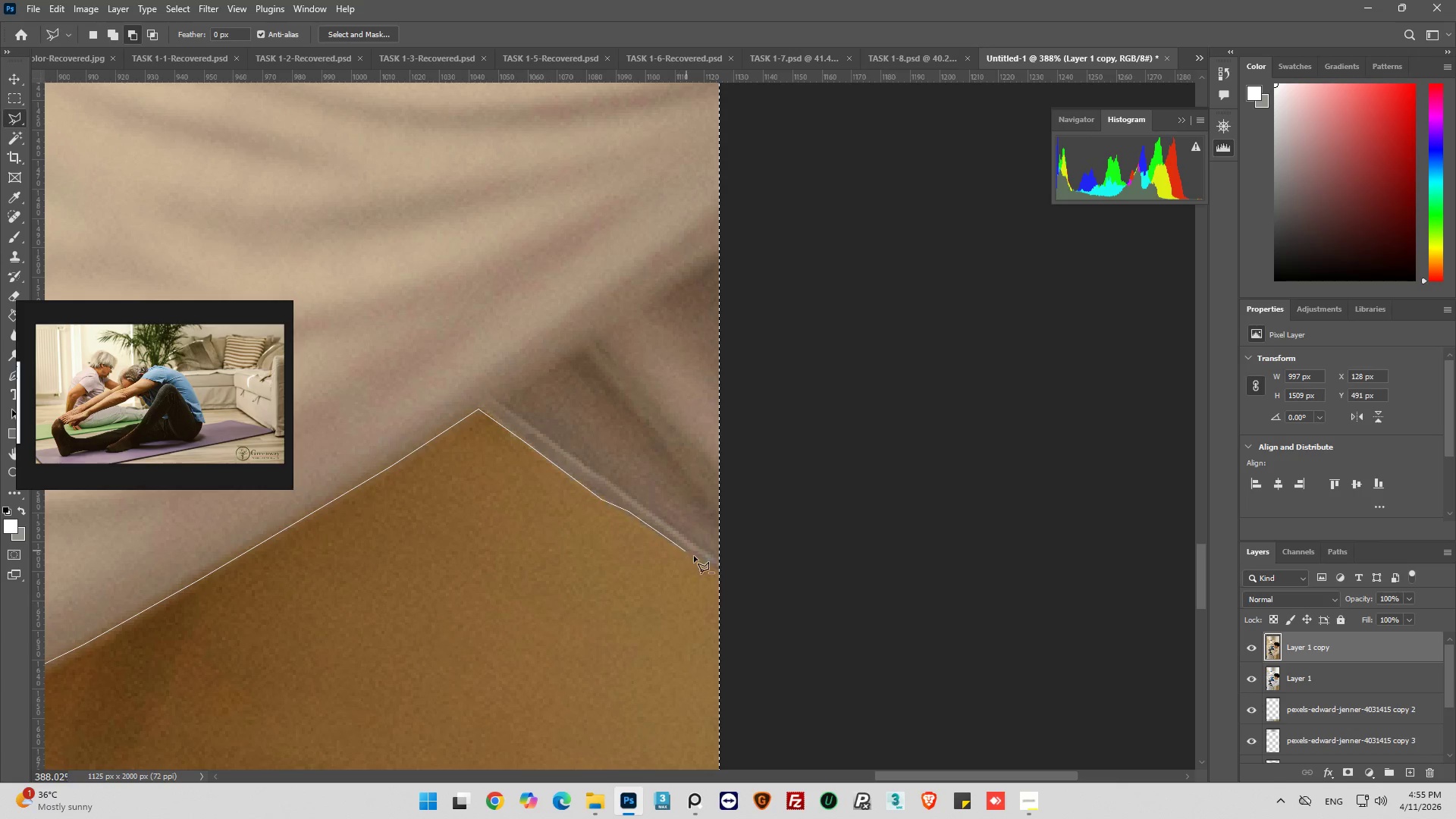 
hold_key(key=AltLeft, duration=1.52)
 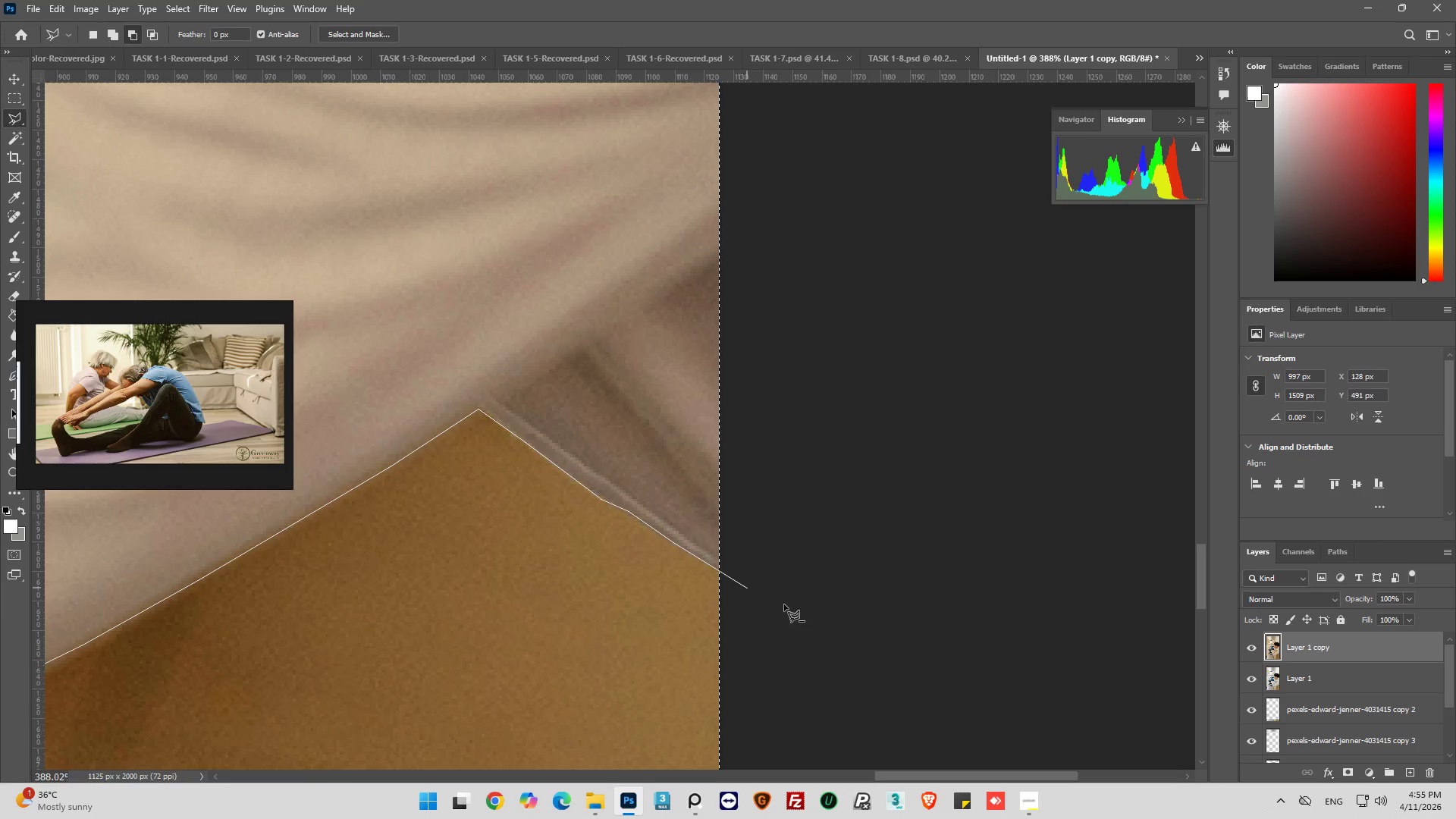 
hold_key(key=AltLeft, duration=1.51)
left_click([743, 585])
 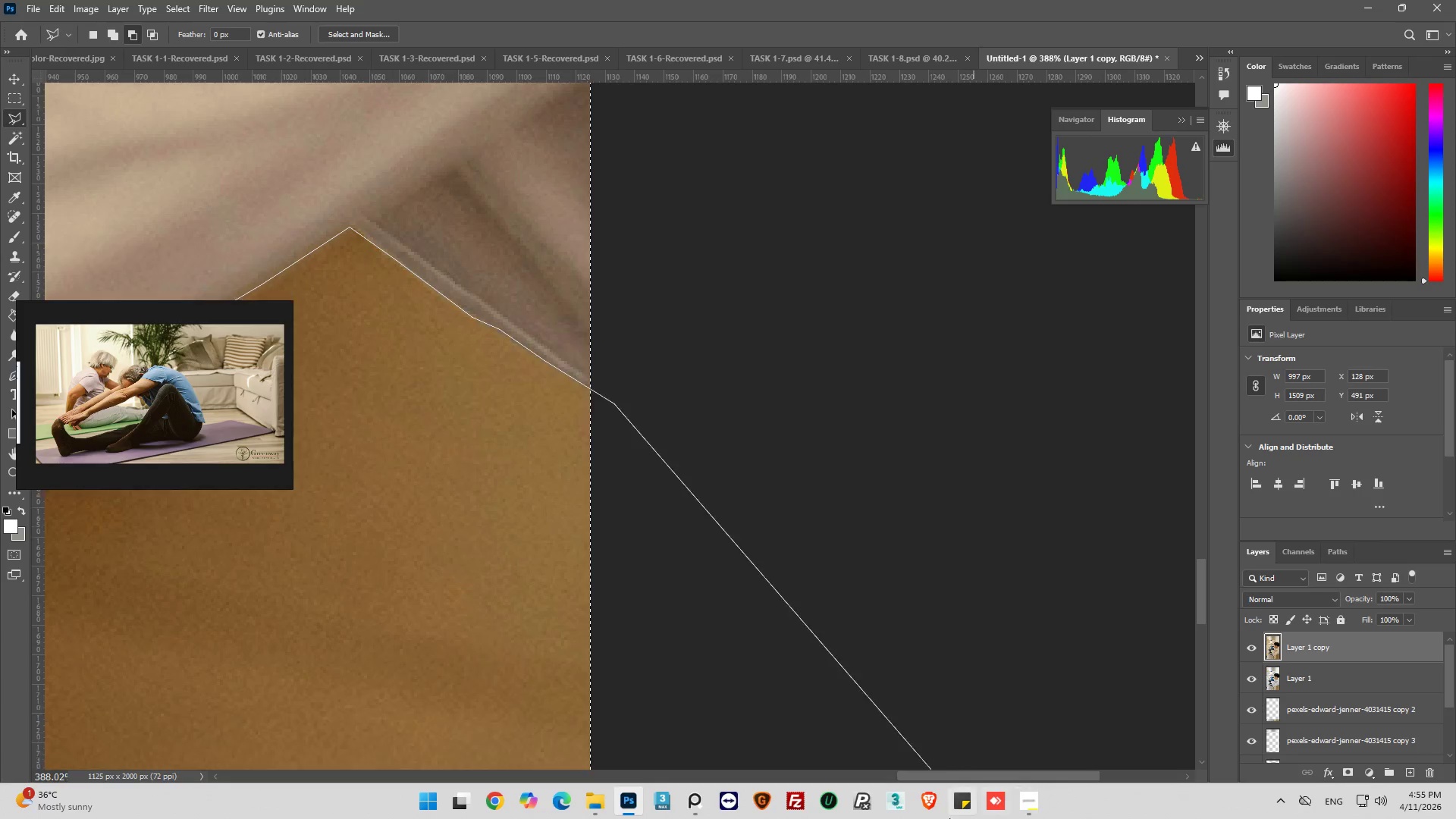 
hold_key(key=AltLeft, duration=1.52)
 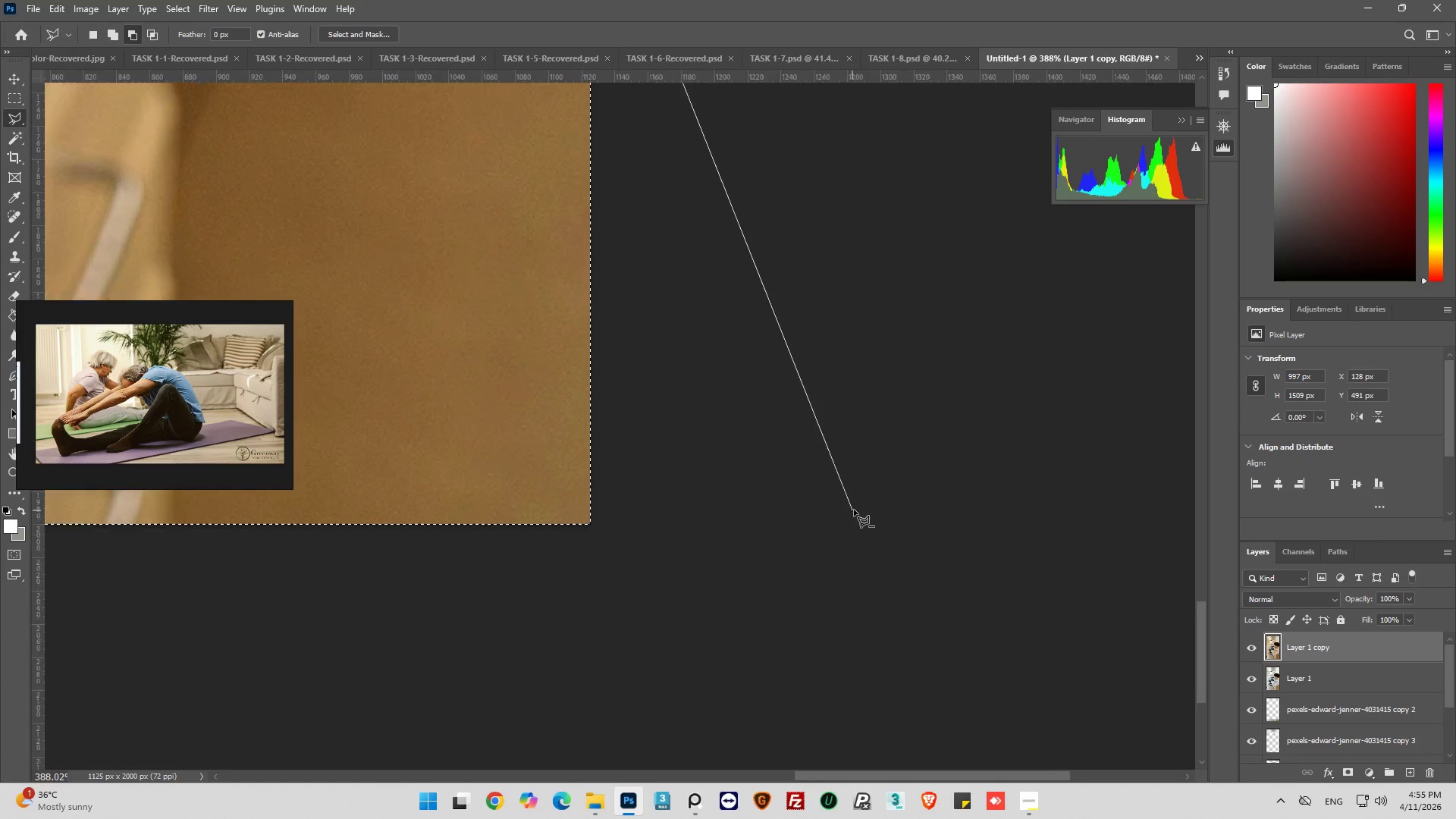 
hold_key(key=AltLeft, duration=1.51)
scroll: coordinate [858, 508], scroll_direction: down, amount: 13.0
 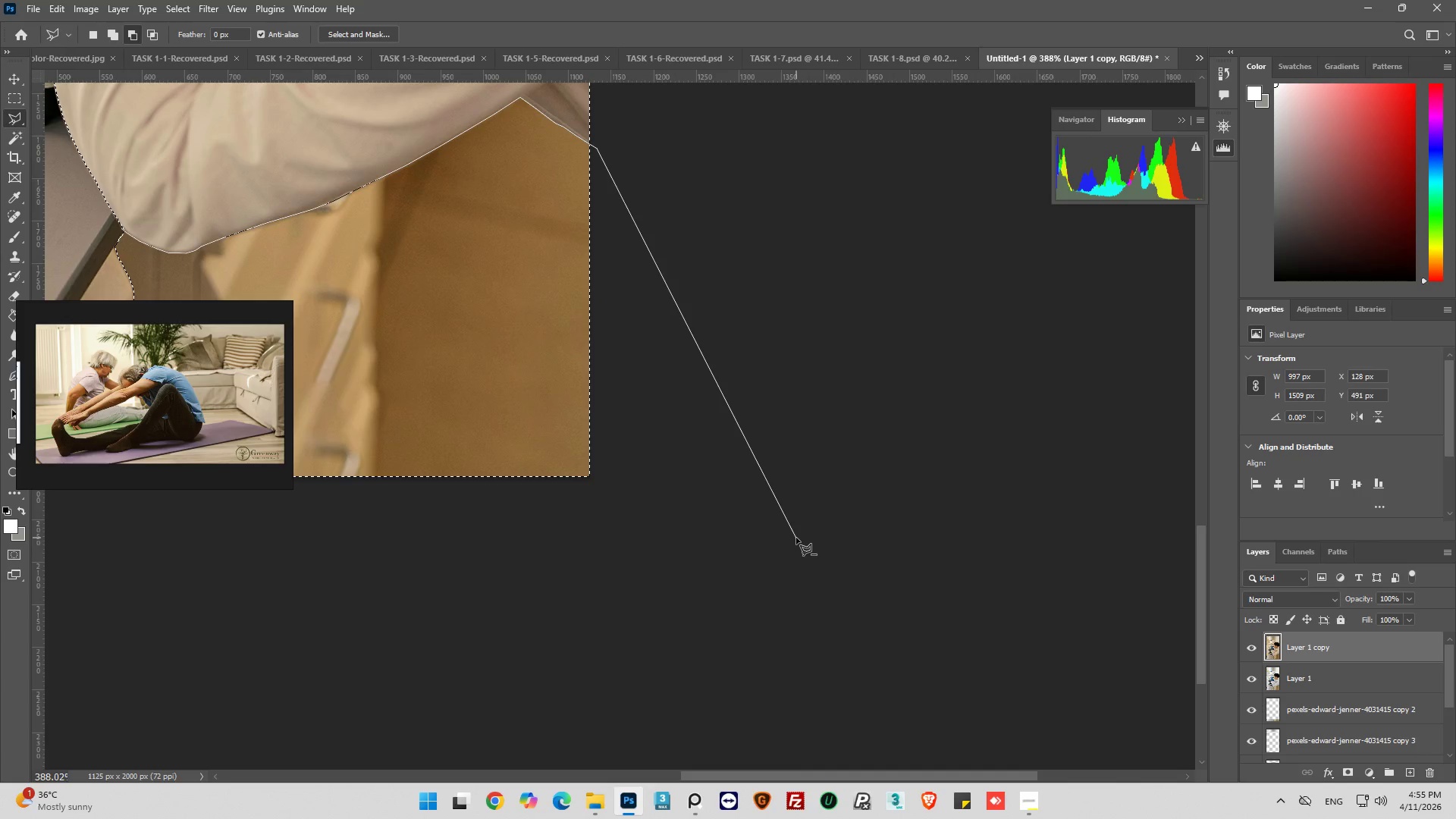 
hold_key(key=AltLeft, duration=1.52)
left_click([796, 538])
 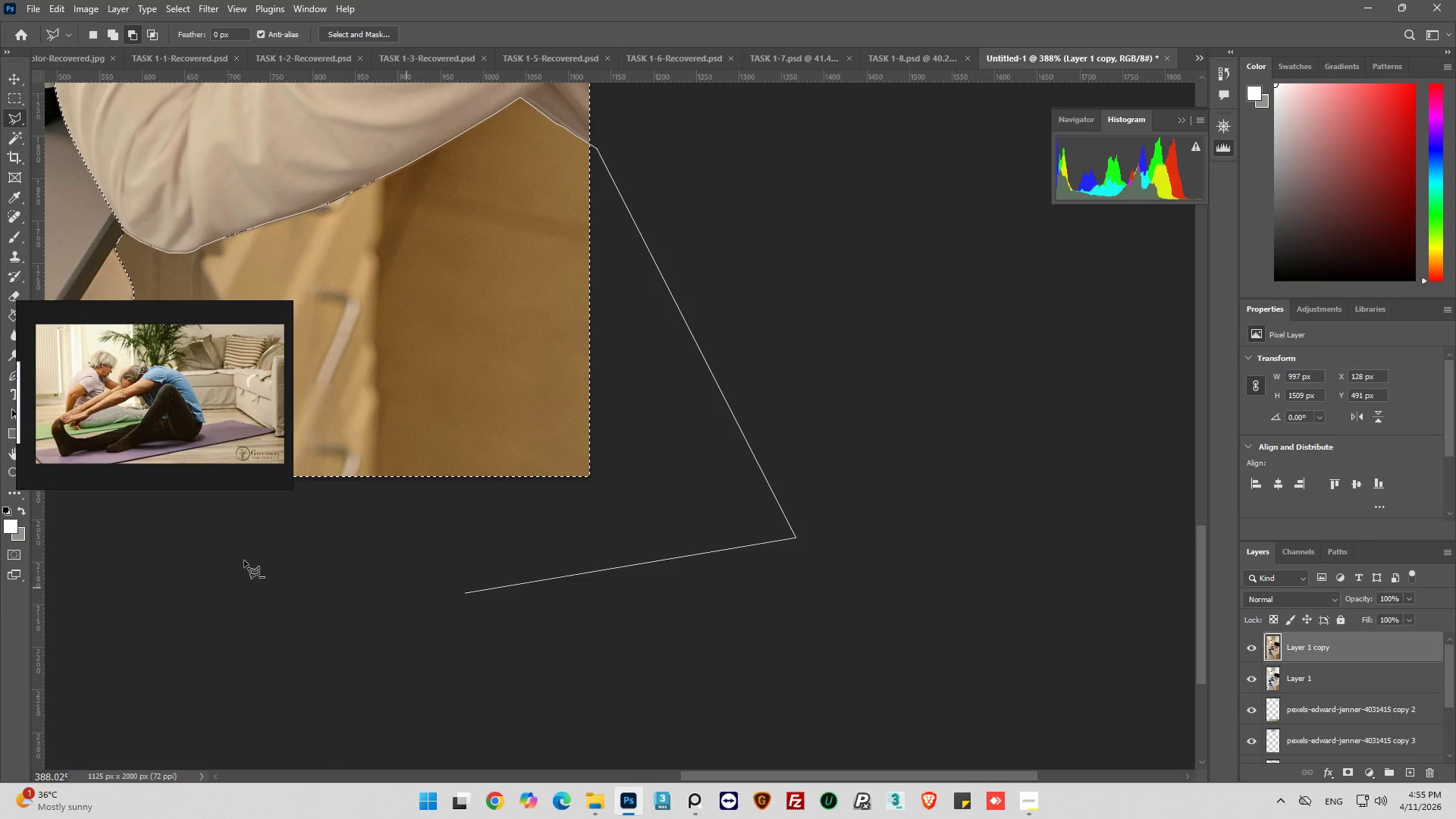 
hold_key(key=AltLeft, duration=1.5)
 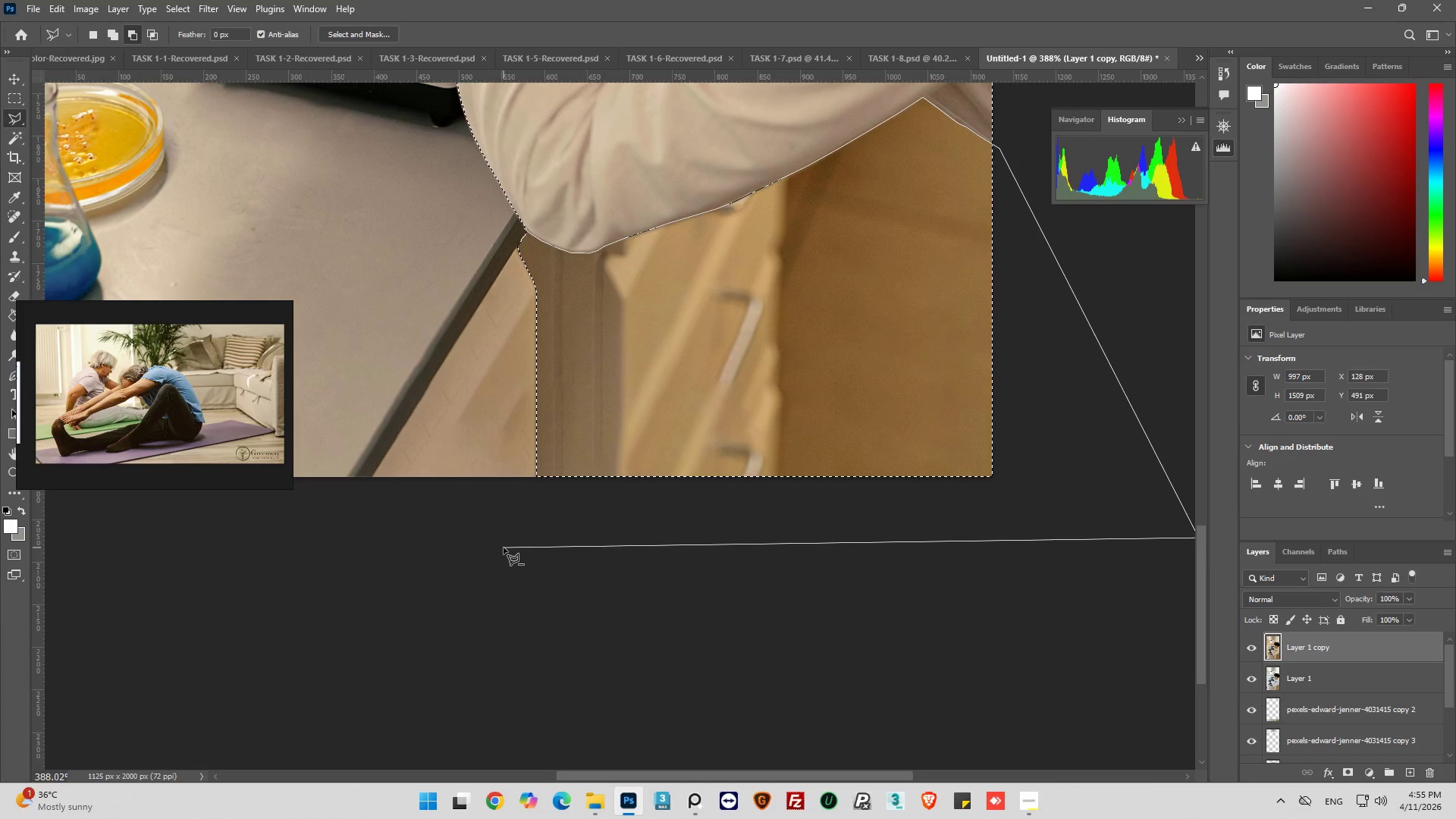 
hold_key(key=AltLeft, duration=1.52)
 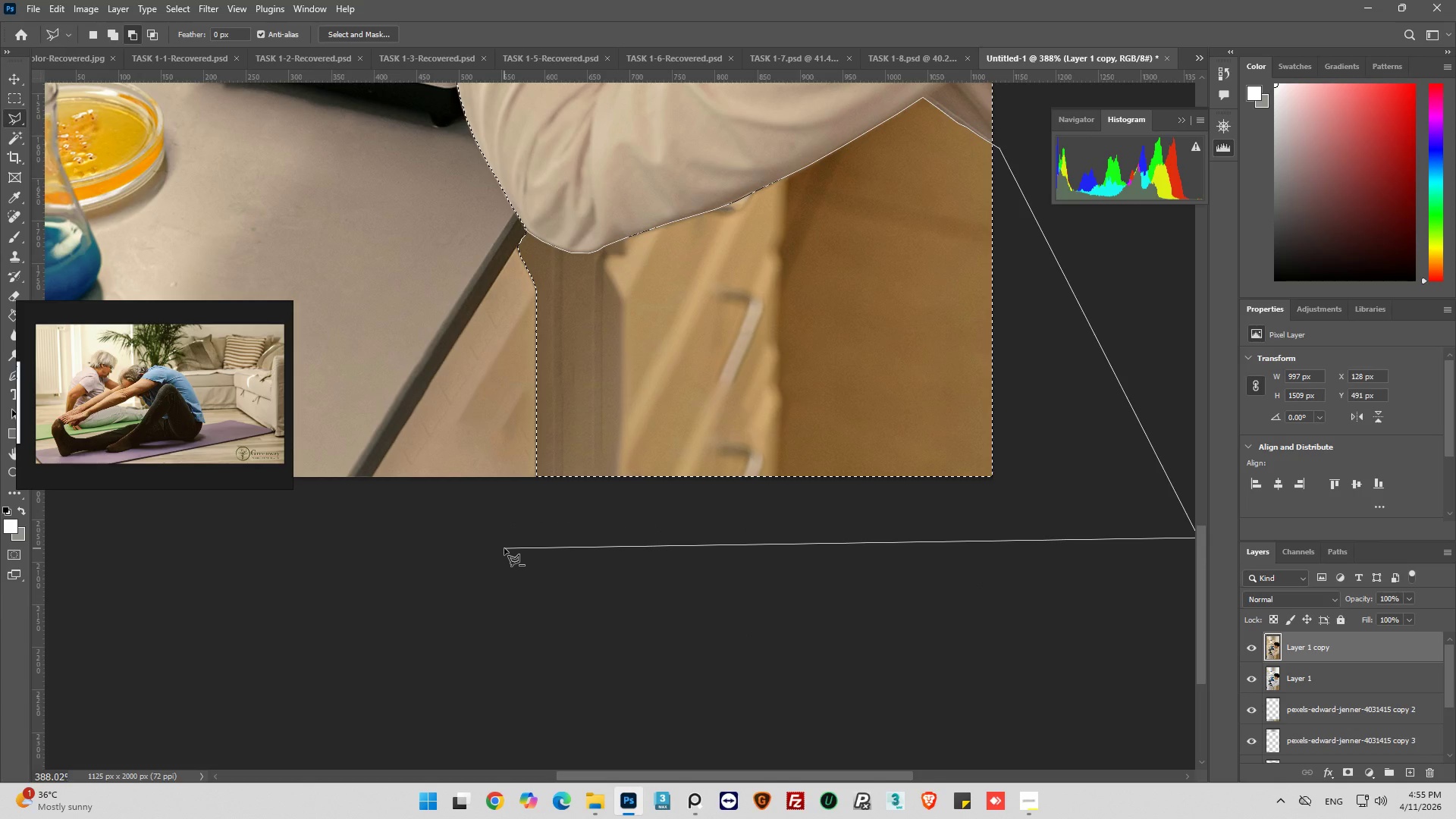 
hold_key(key=AltLeft, duration=1.51)
 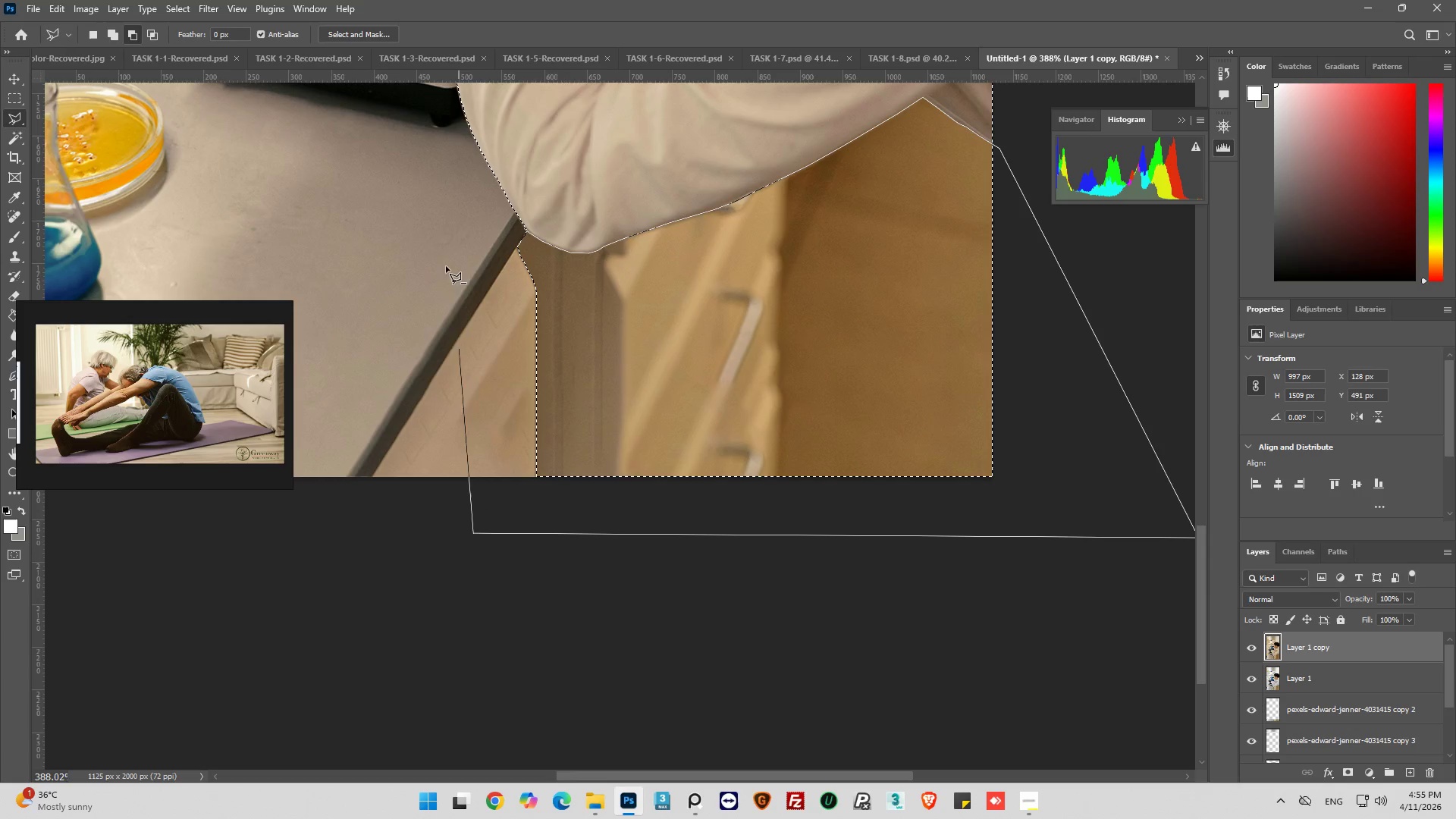 
hold_key(key=AltLeft, duration=1.52)
left_click([452, 199])
 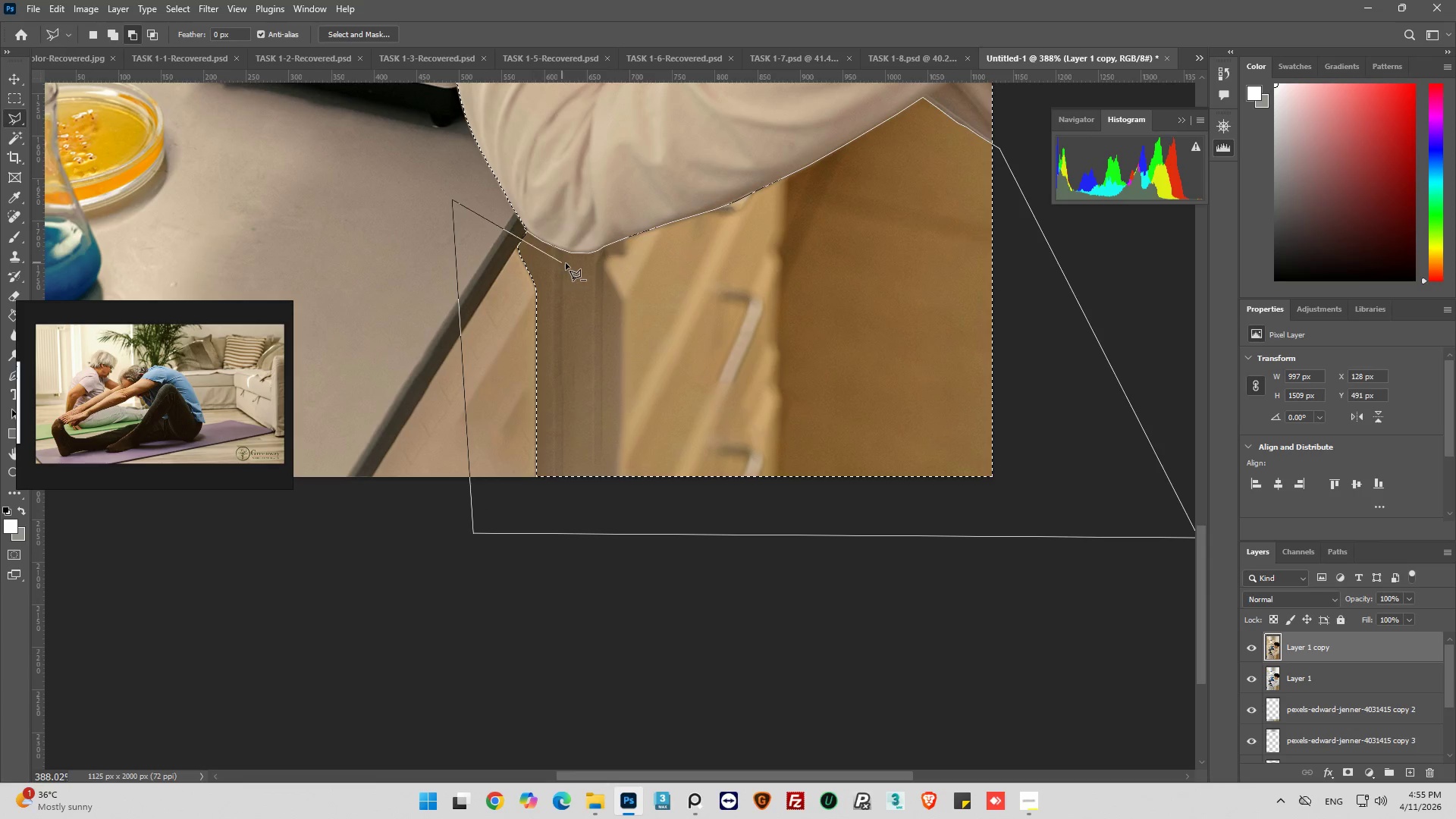 
hold_key(key=AltLeft, duration=1.52)
scroll: coordinate [508, 231], scroll_direction: up, amount: 6.0
 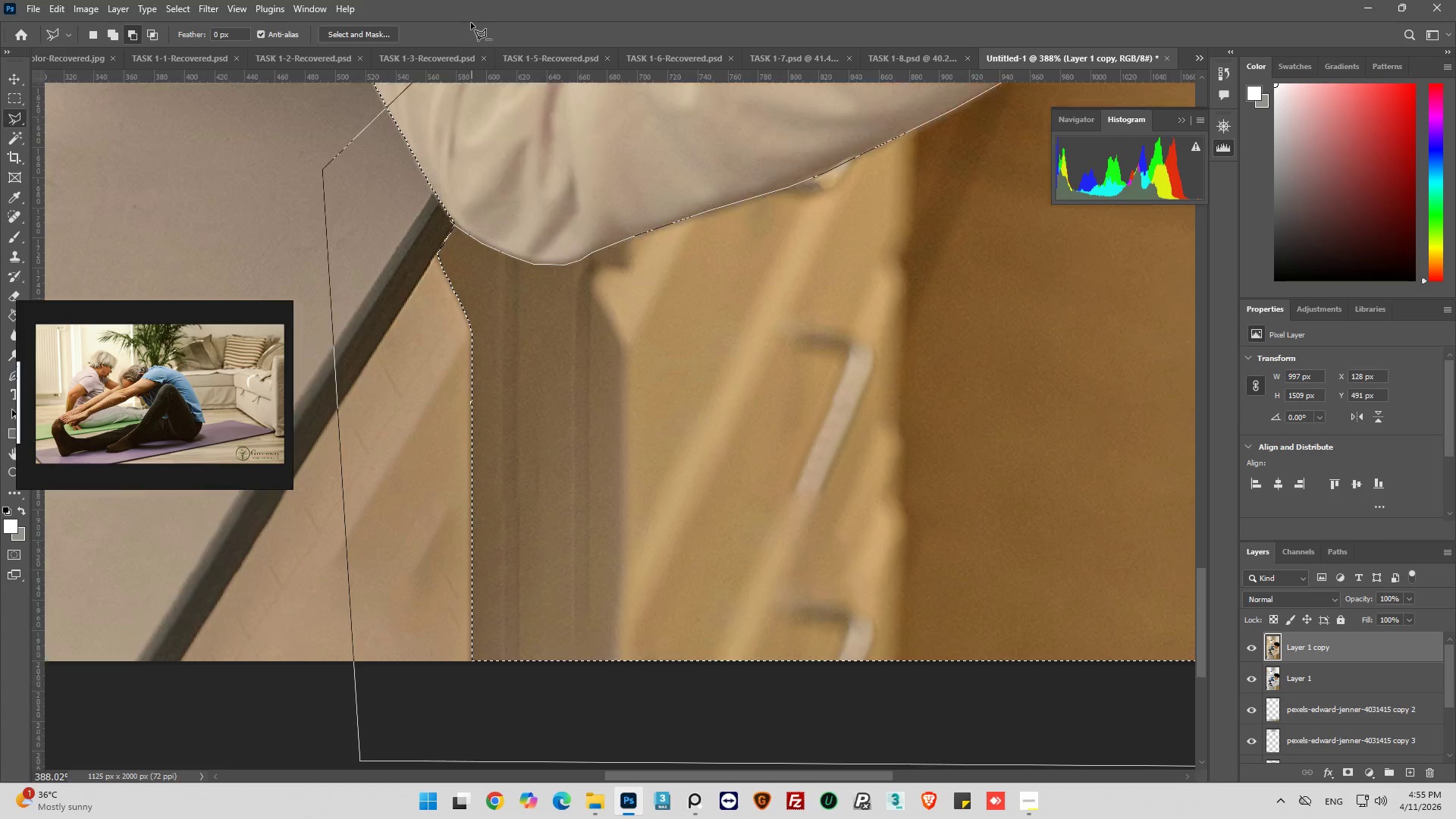 
hold_key(key=AltLeft, duration=1.53)
scroll: coordinate [426, 398], scroll_direction: up, amount: 5.0
 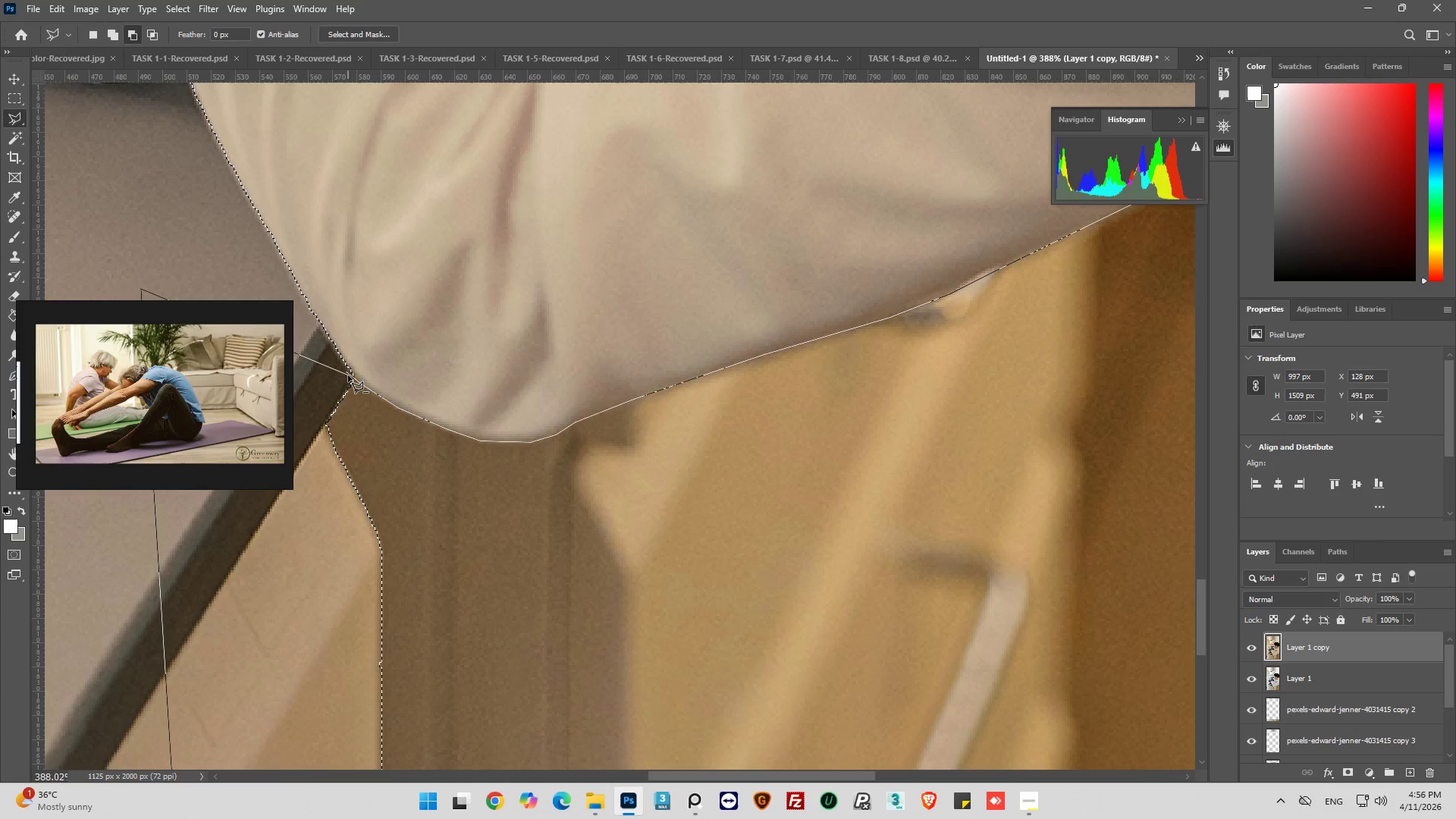 
hold_key(key=AltLeft, duration=0.86)
left_click([346, 371])
 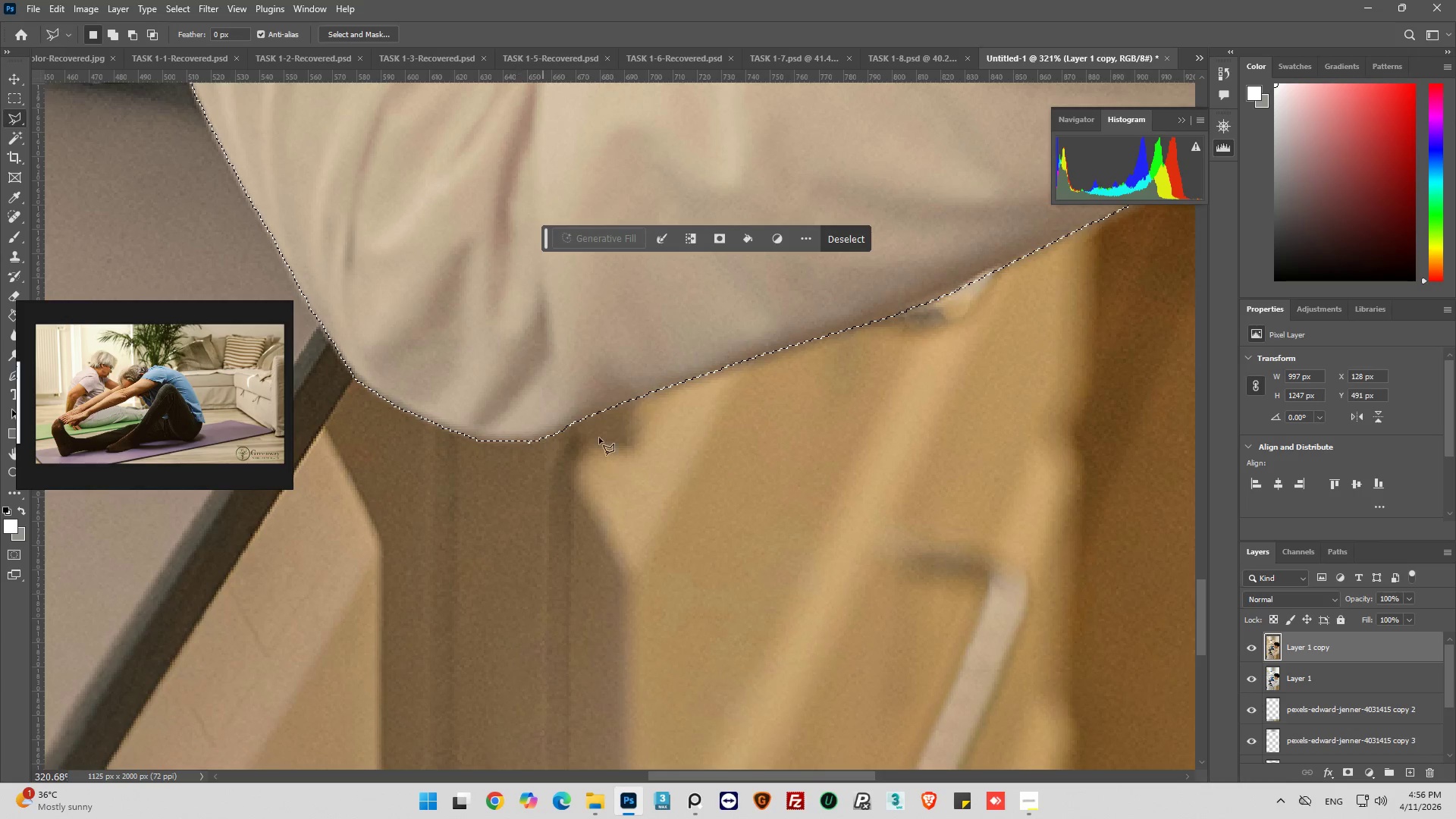 
hold_key(key=AltLeft, duration=1.09)
scroll: coordinate [886, 478], scroll_direction: down, amount: 16.0
 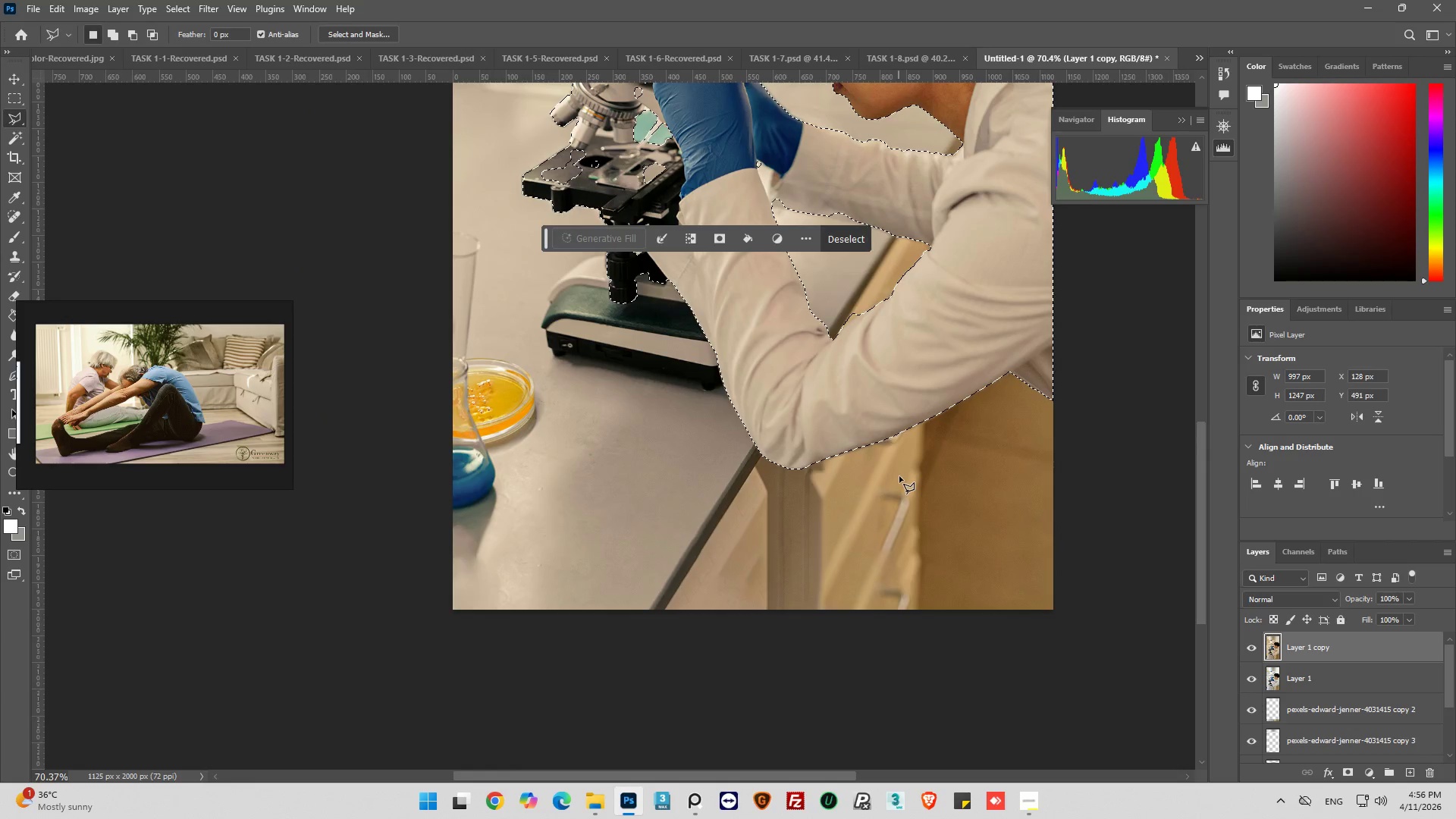 
hold_key(key=AltLeft, duration=0.91)
 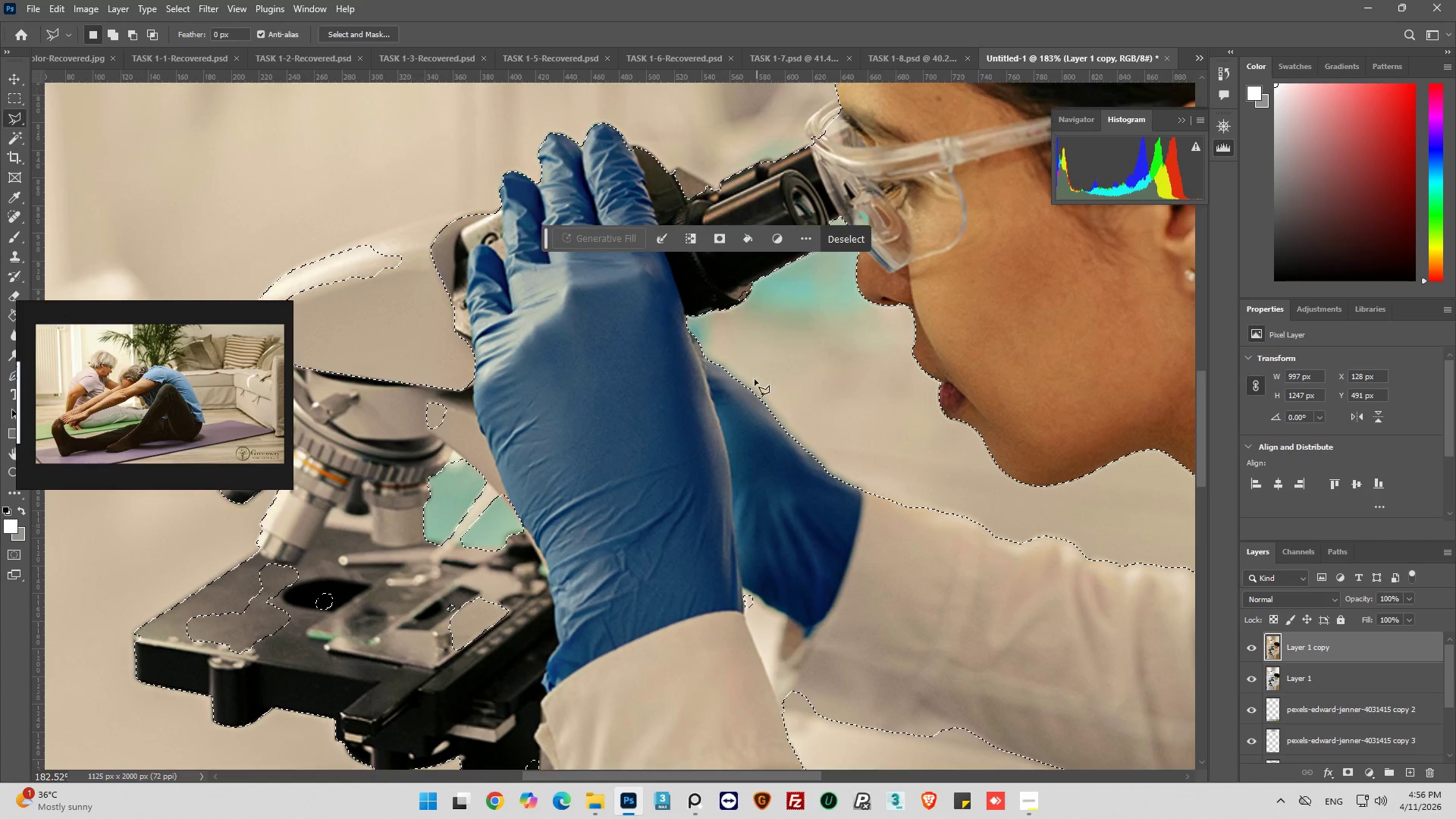 
key(Alt+AltLeft)
 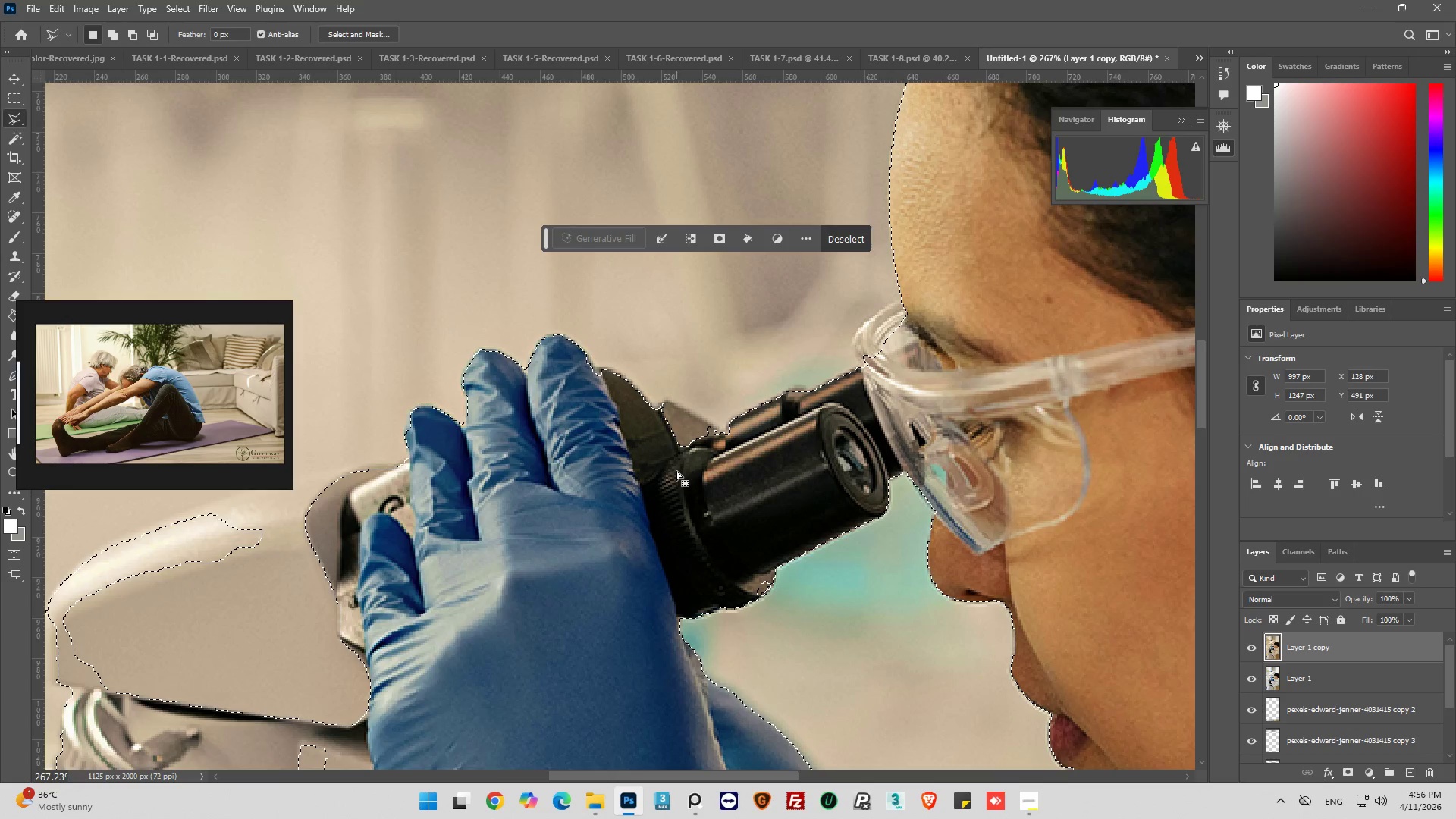 
scroll: coordinate [674, 471], scroll_direction: up, amount: 73.0
 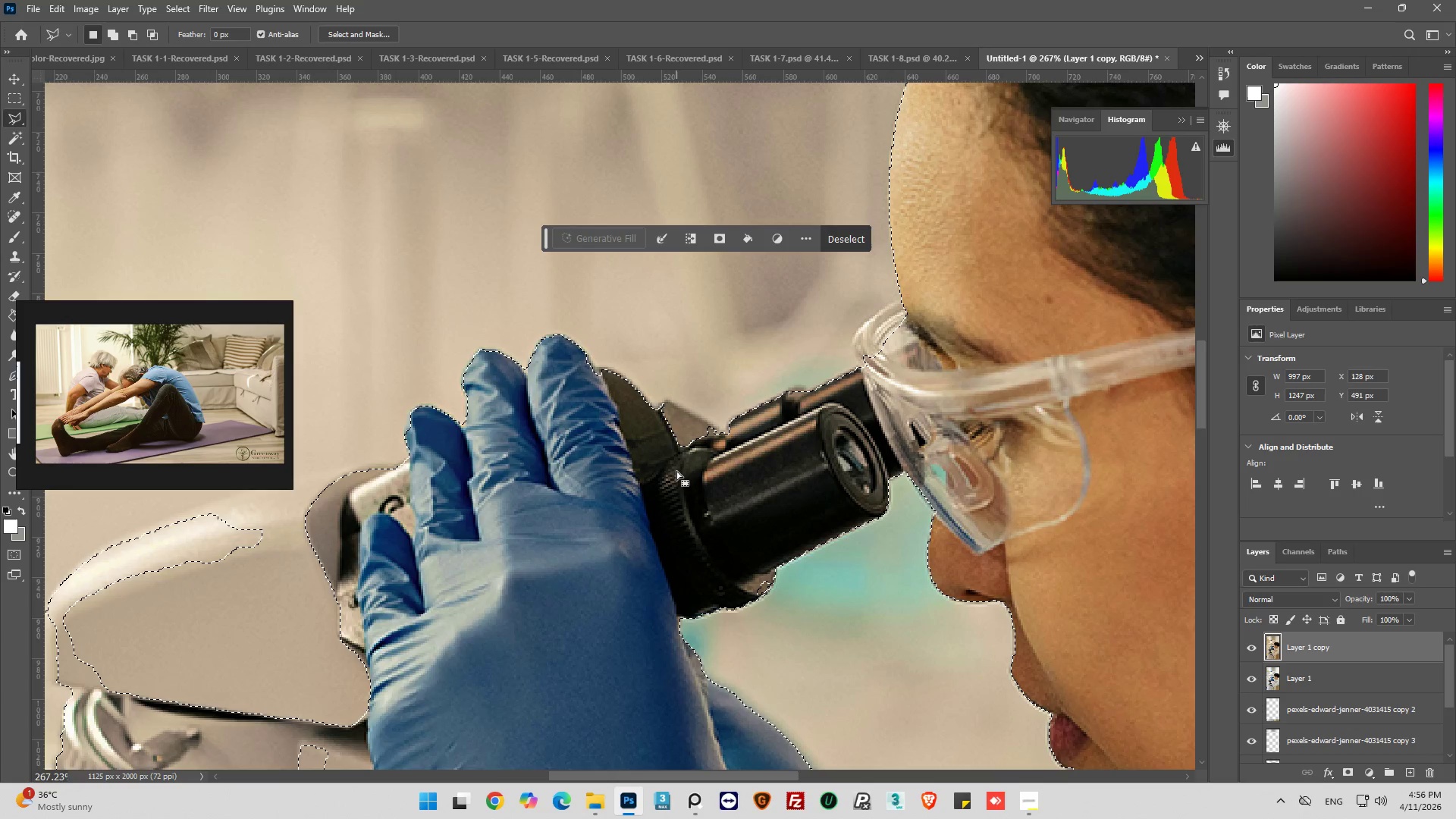 
hold_key(key=AltLeft, duration=0.58)
 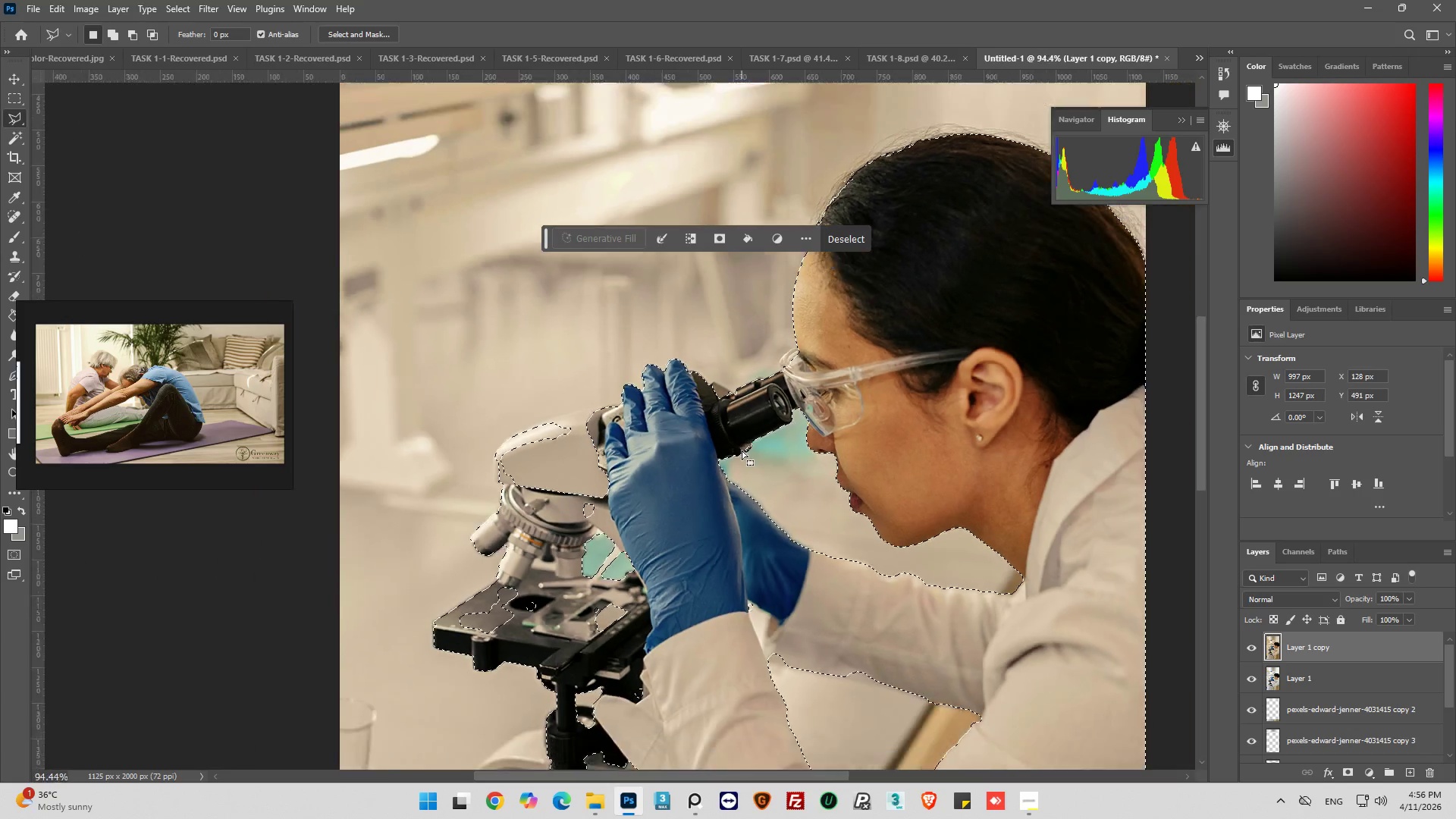 
key(Alt+AltLeft)
 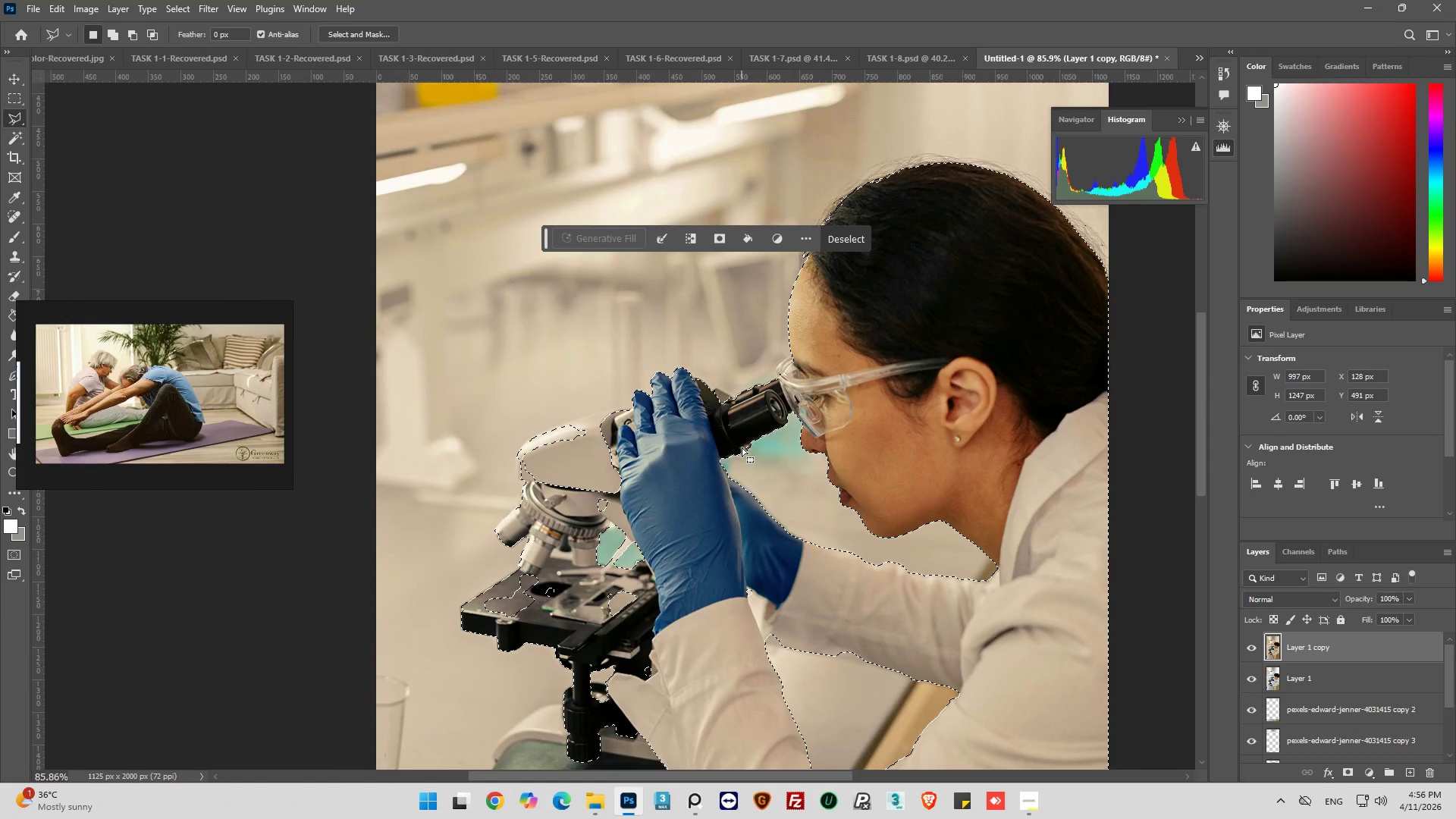 
scroll: coordinate [742, 450], scroll_direction: down, amount: 16.0
 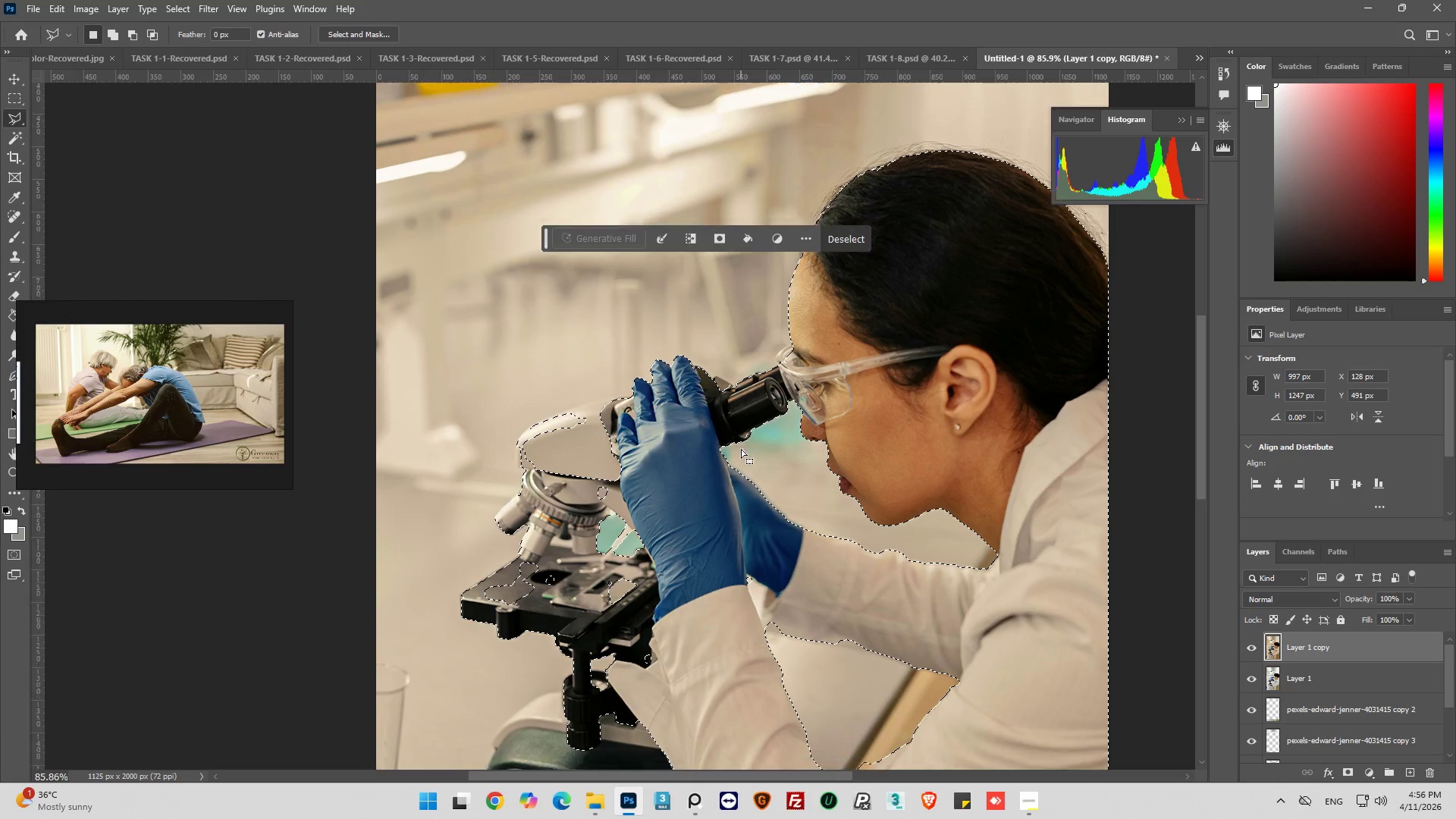 
hold_key(key=AltLeft, duration=0.78)
scroll: coordinate [594, 438], scroll_direction: up, amount: 4.0
 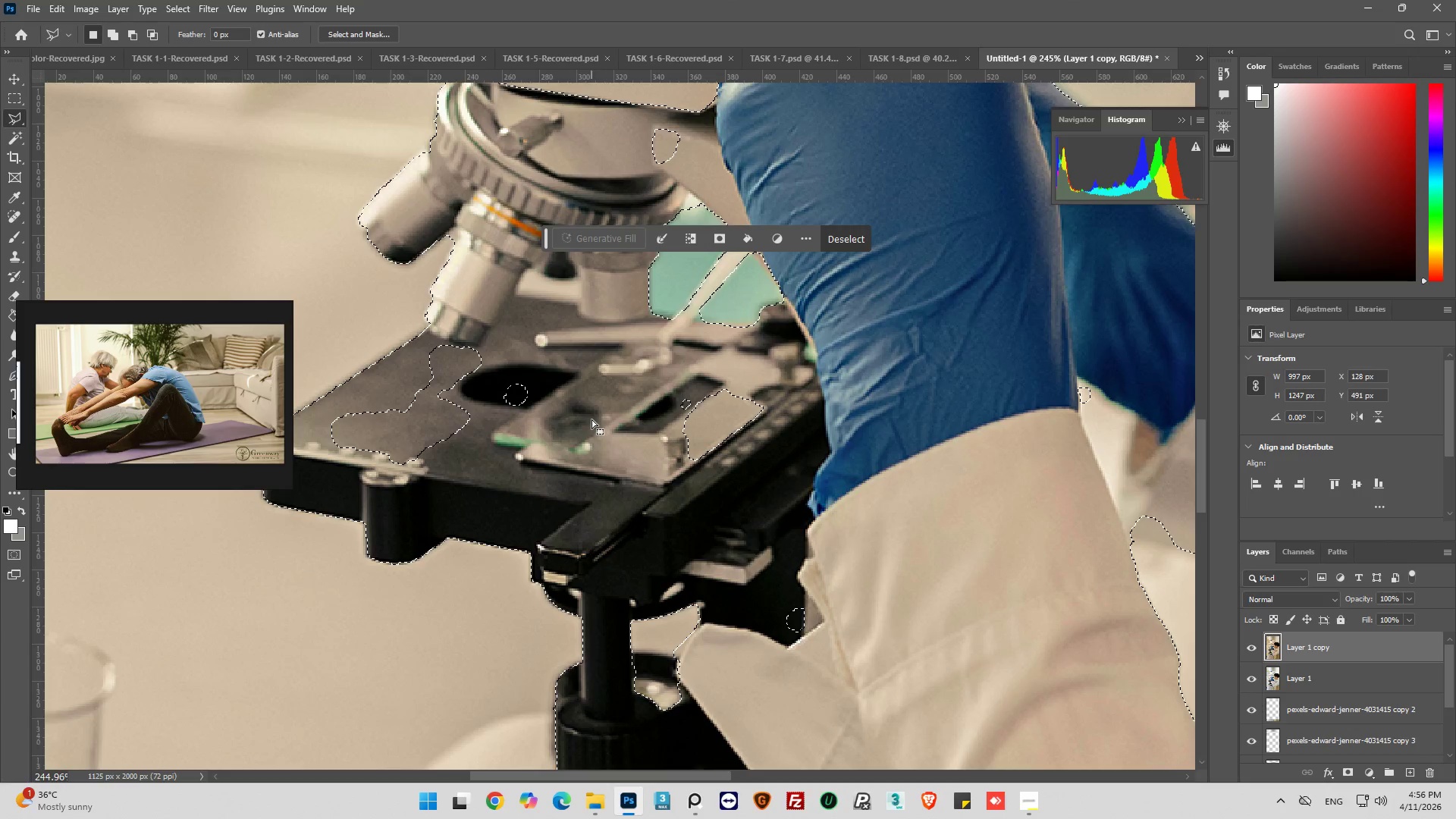 
hold_key(key=AltLeft, duration=0.53)
scroll: coordinate [637, 342], scroll_direction: down, amount: 1.0
 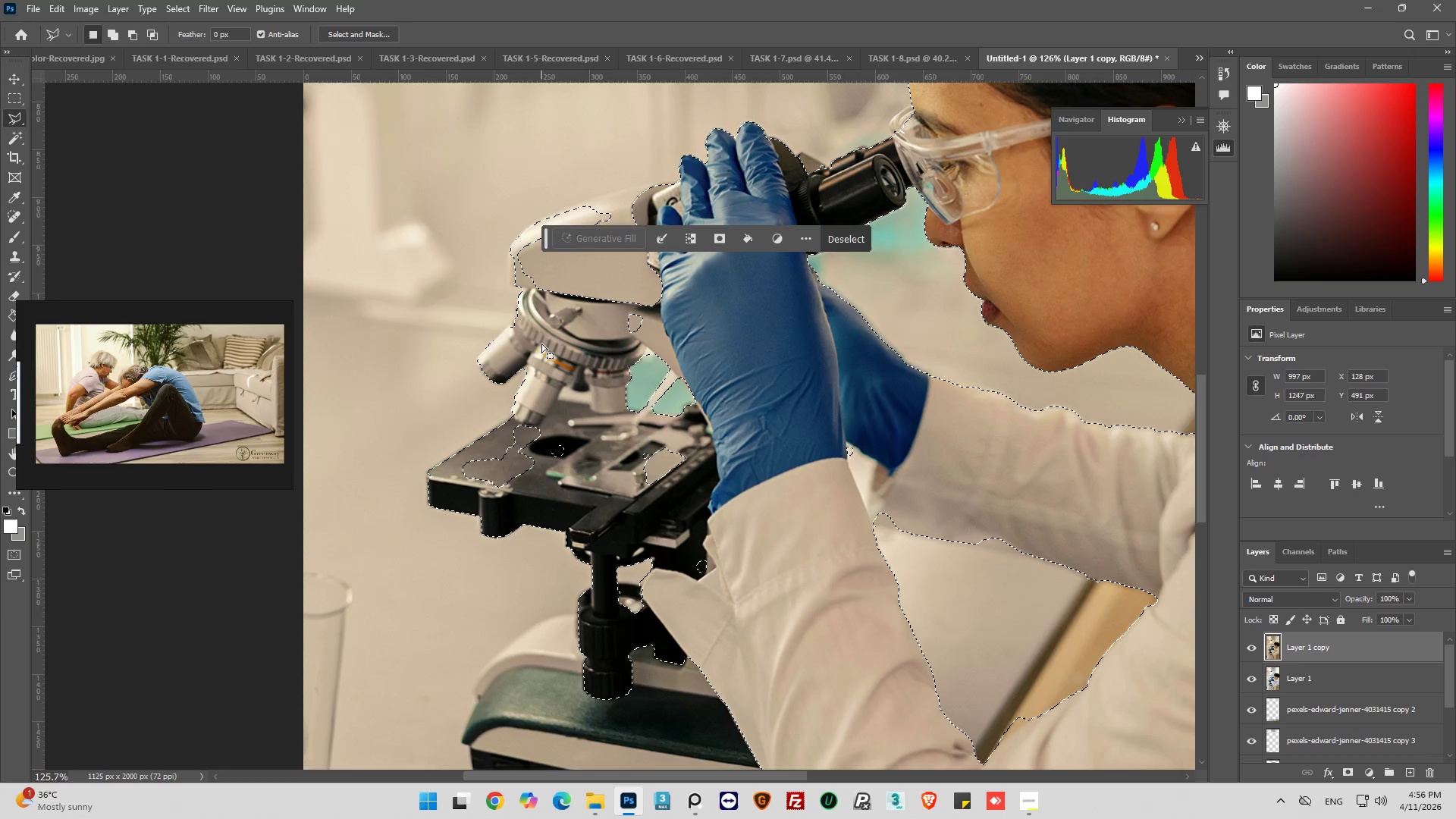 
hold_key(key=AltLeft, duration=0.7)
scroll: coordinate [564, 373], scroll_direction: down, amount: 6.0
 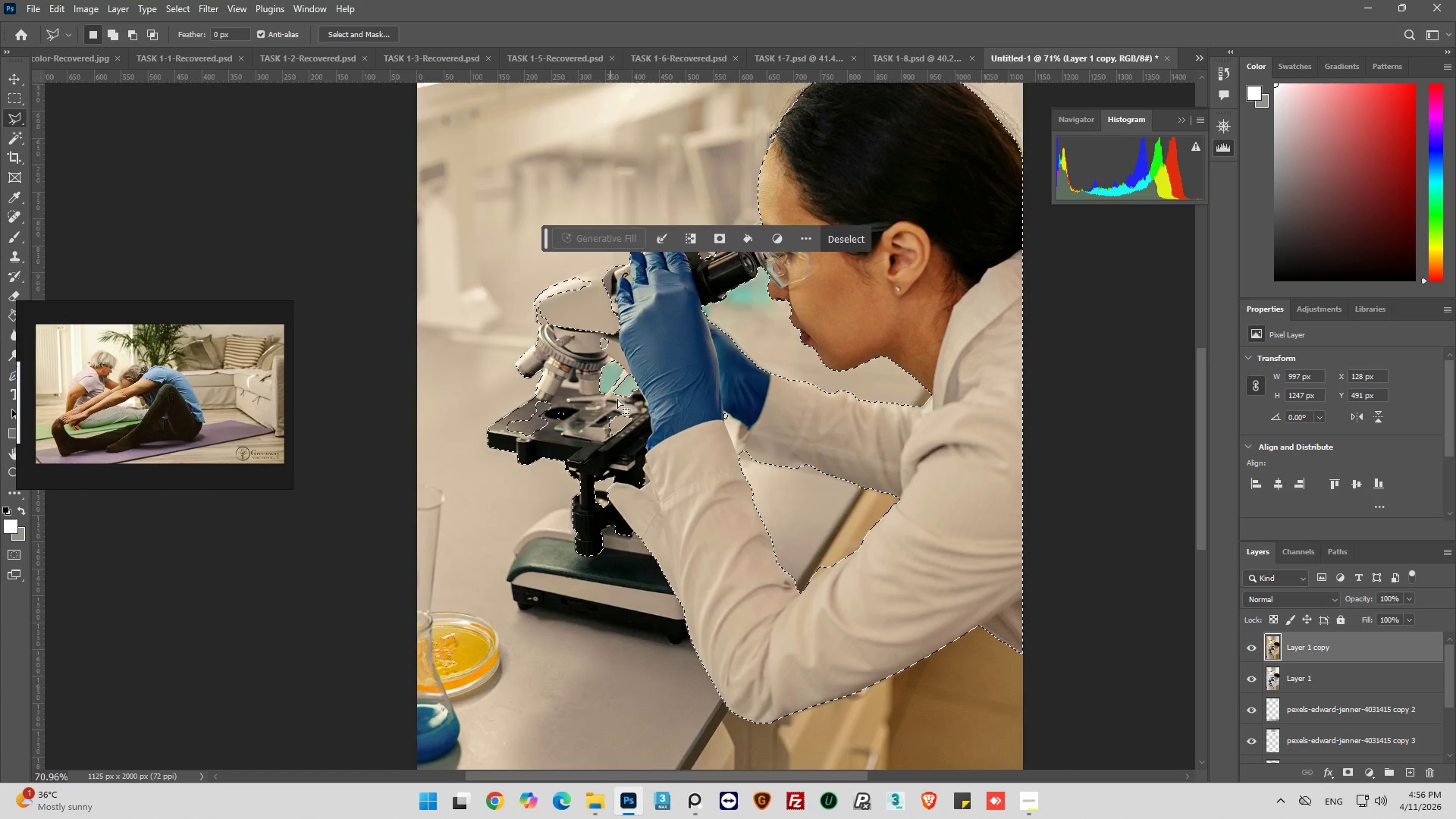 
hold_key(key=AltLeft, duration=0.8)
scroll: coordinate [626, 367], scroll_direction: up, amount: 11.0
 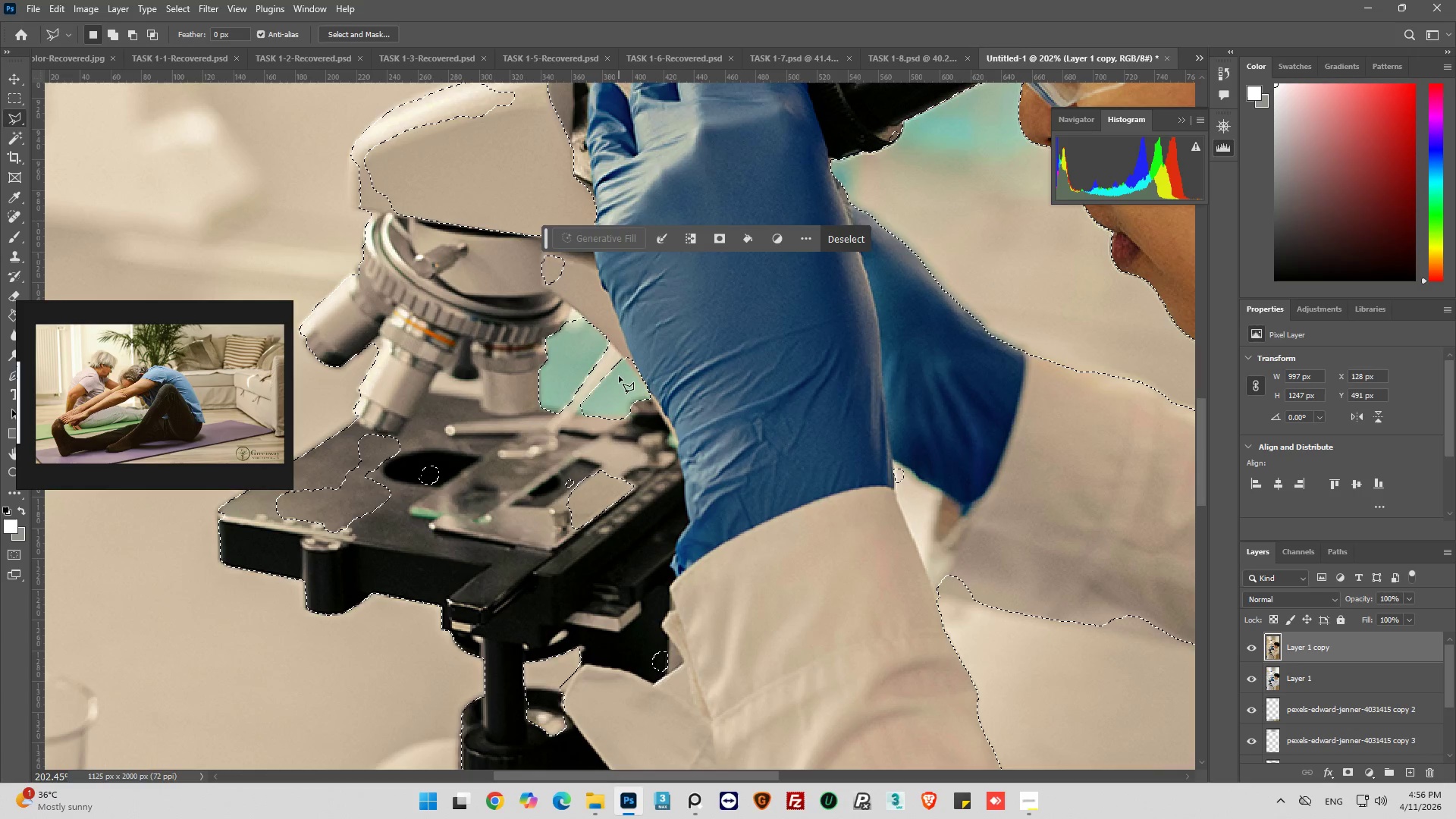 
hold_key(key=AltLeft, duration=0.84)
scroll: coordinate [580, 354], scroll_direction: up, amount: 11.0
 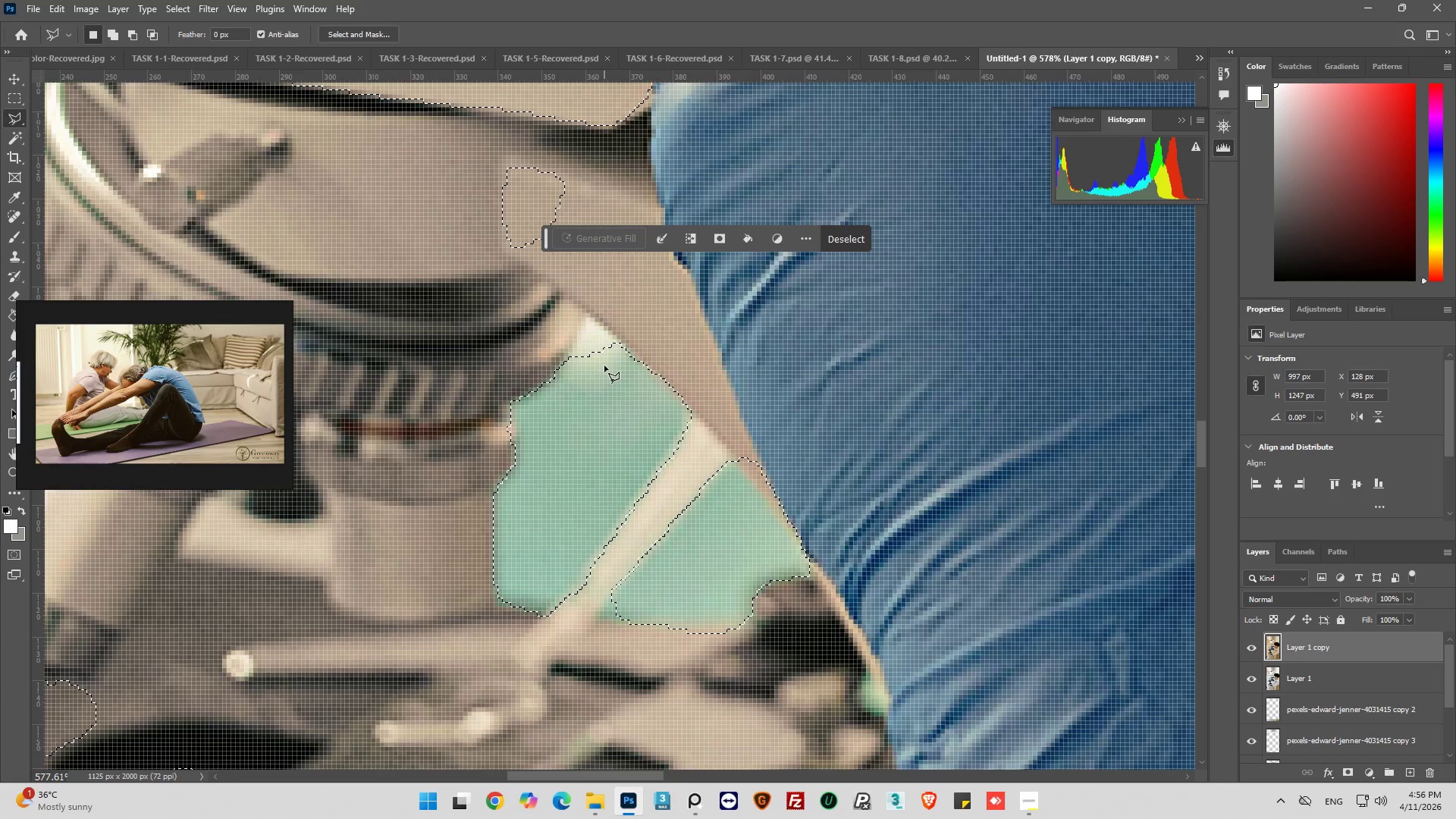 
hold_key(key=AltLeft, duration=0.94)
left_click([623, 367])
 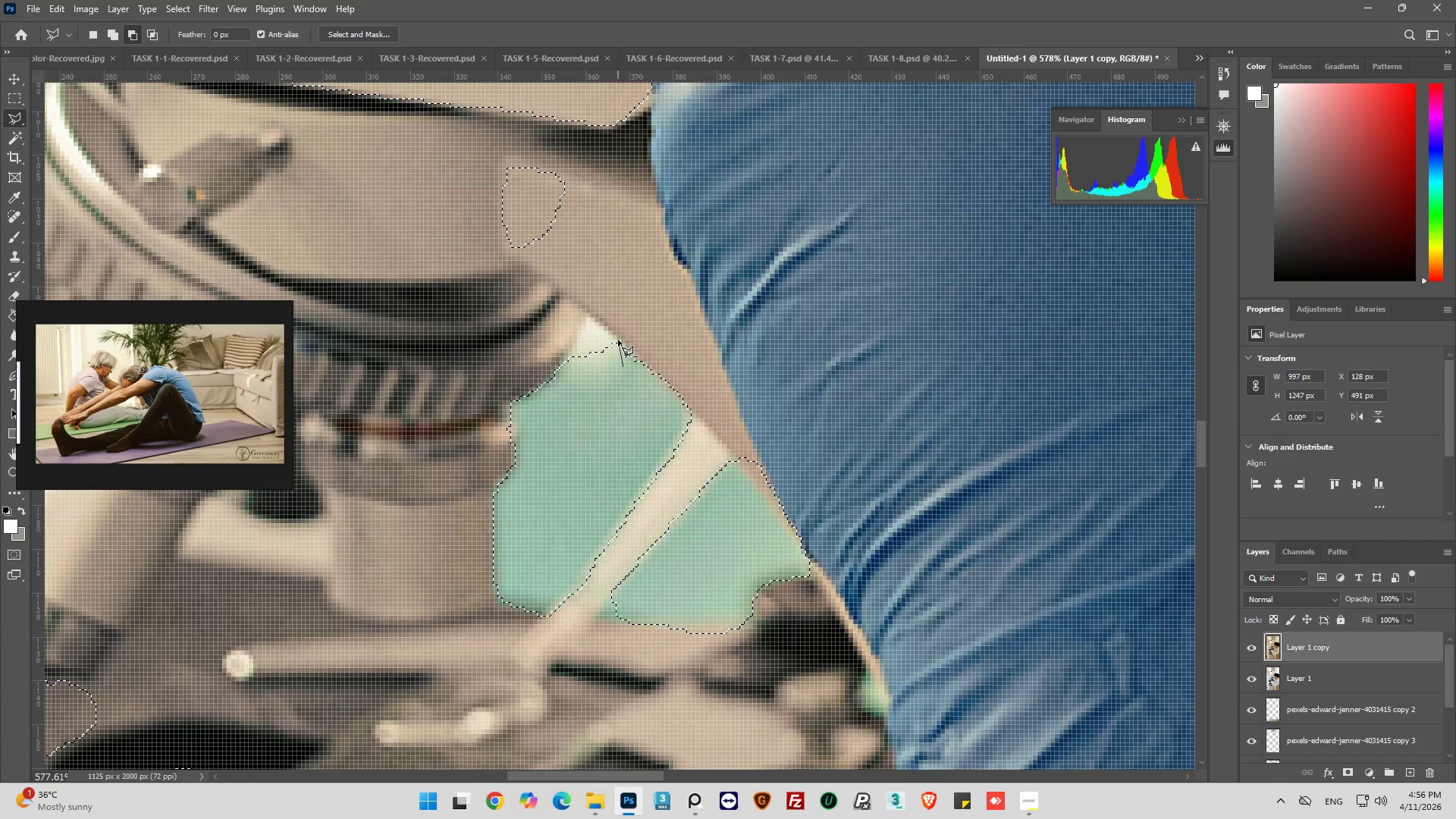 
left_click_drag(start_coordinate=[618, 340], to_coordinate=[613, 335])
 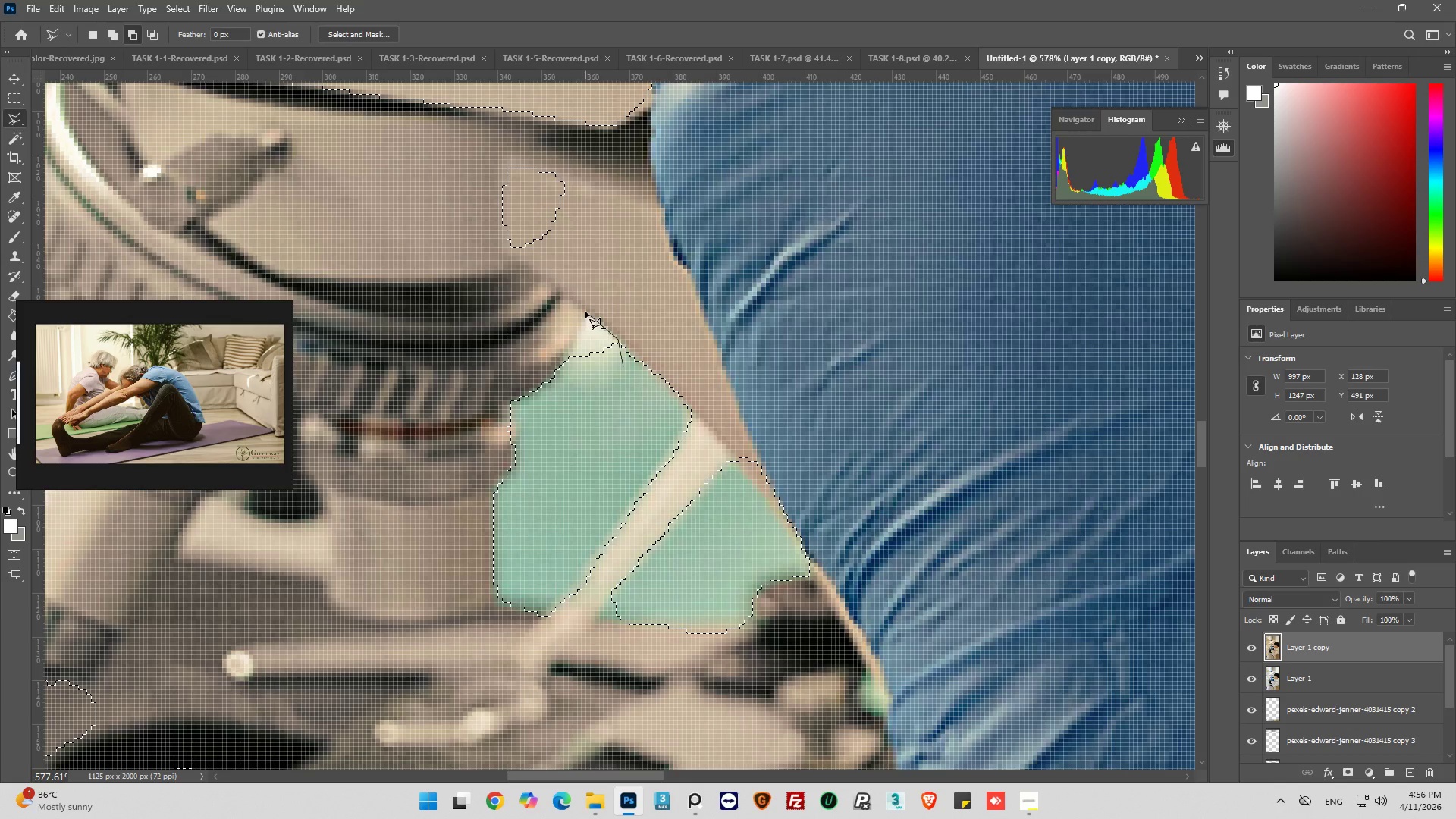 
left_click([585, 312])
 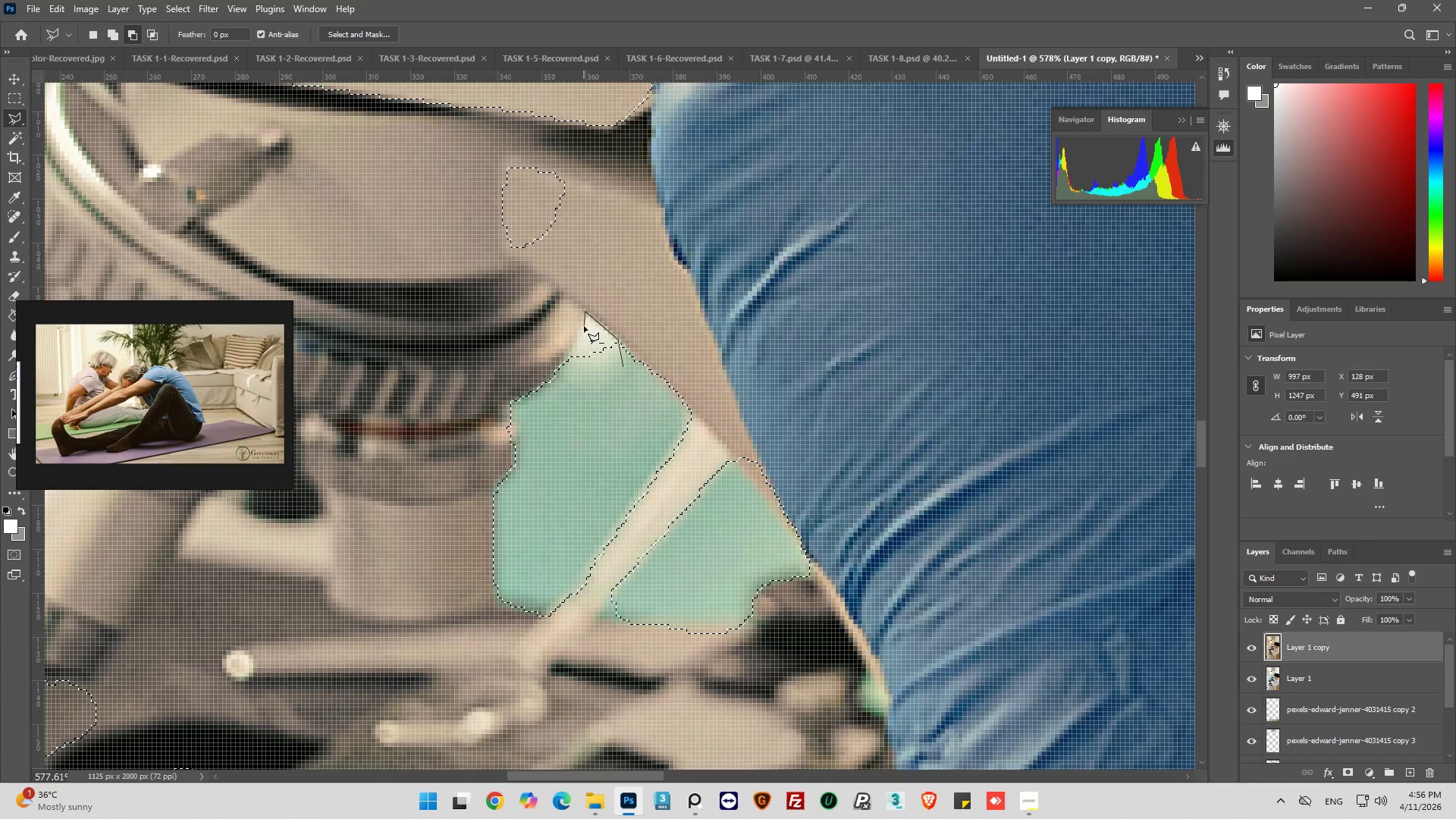 
left_click([582, 328])
 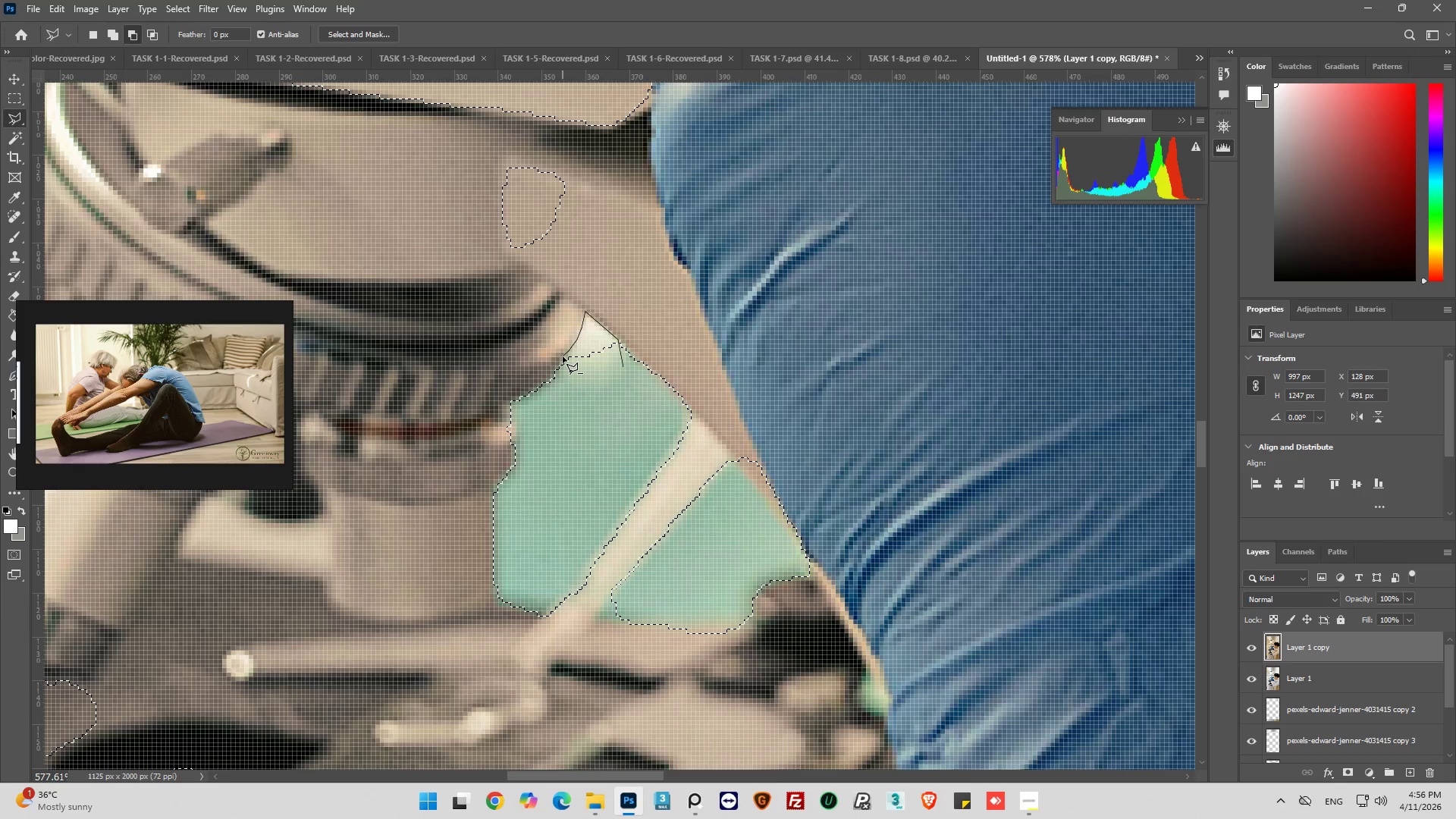 
left_click_drag(start_coordinate=[560, 367], to_coordinate=[559, 372])
 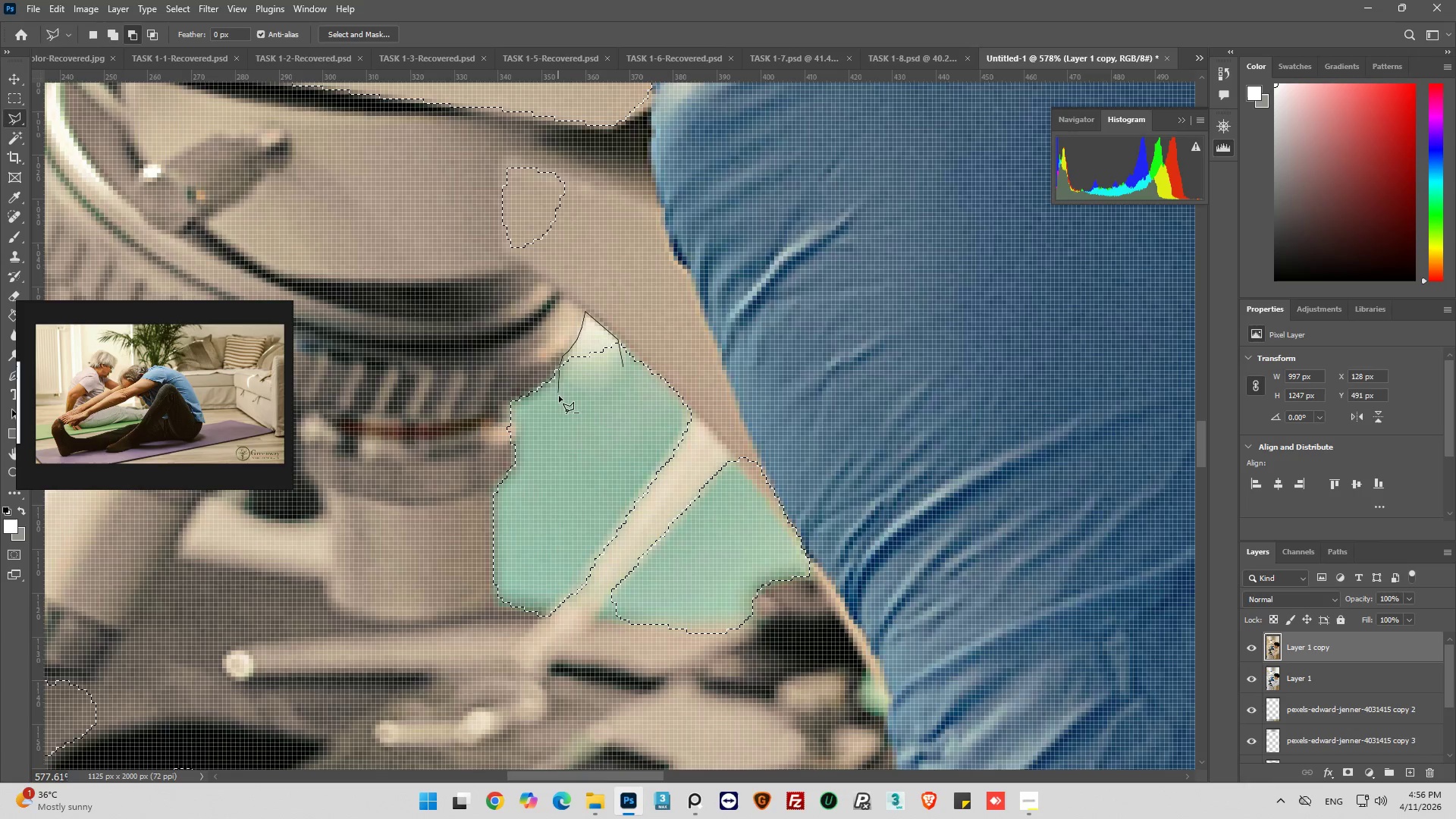 
left_click_drag(start_coordinate=[559, 397], to_coordinate=[563, 397])
 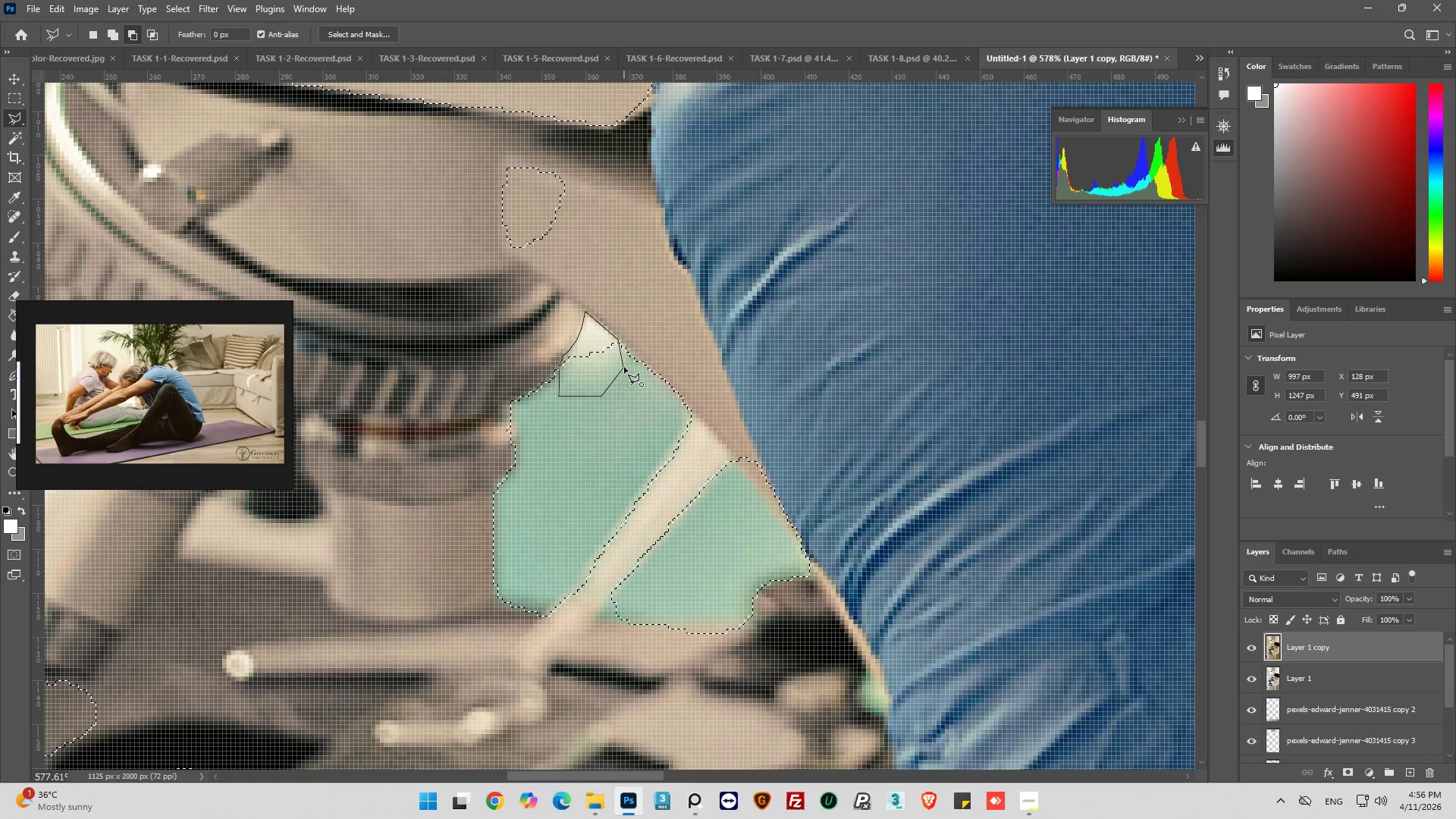 
left_click([623, 366])
 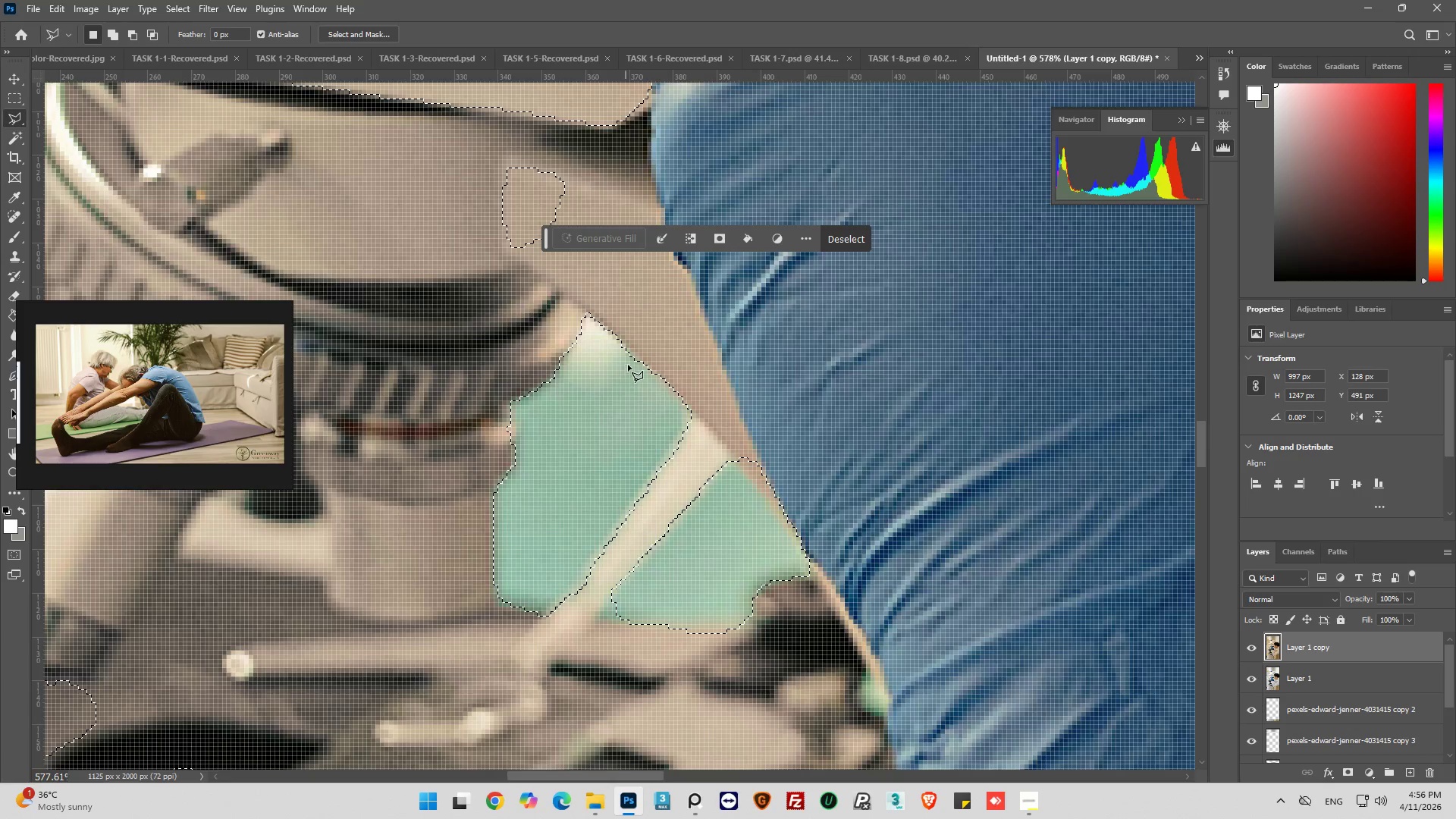 
hold_key(key=AltLeft, duration=0.72)
 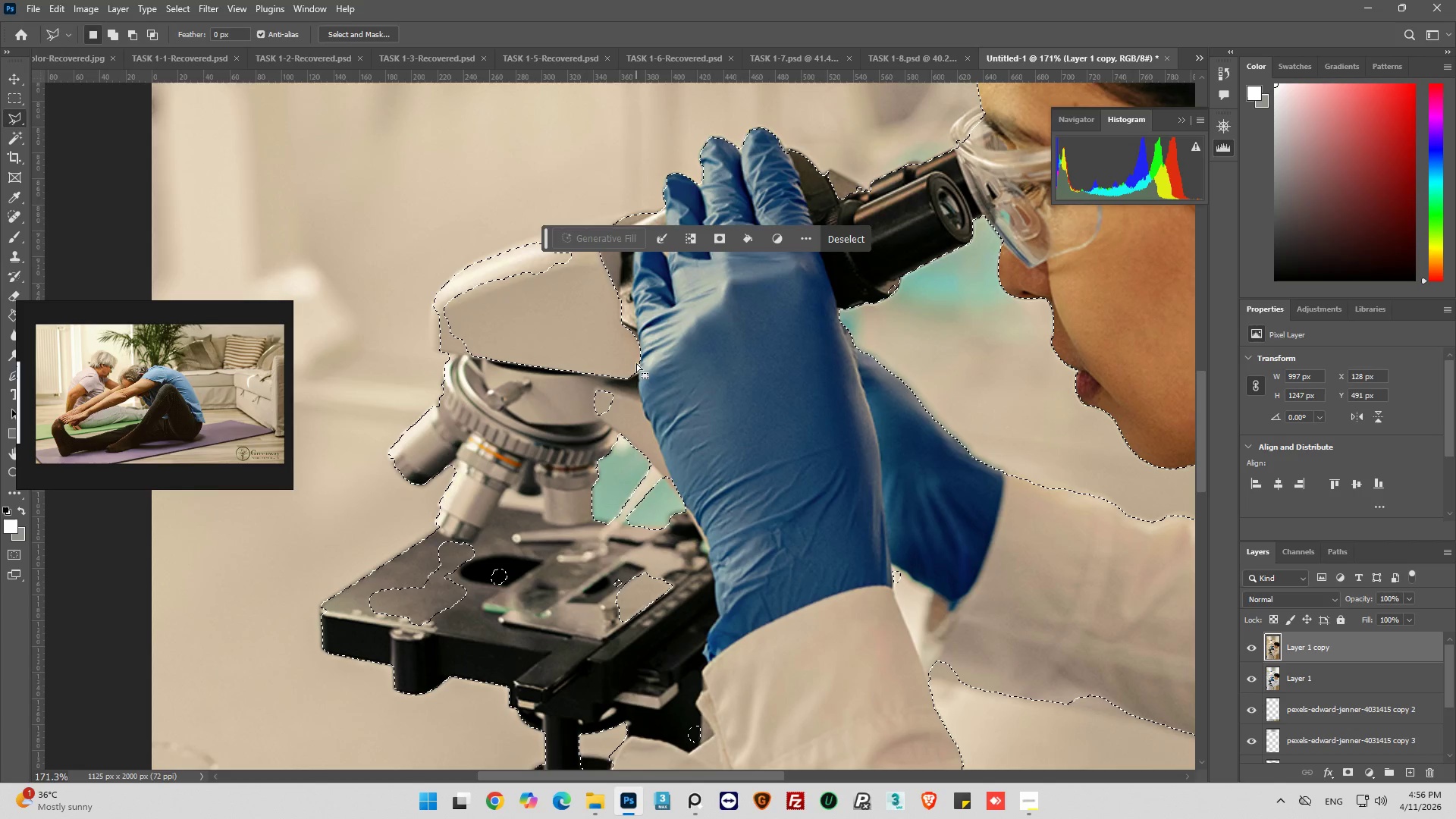 
hold_key(key=AltLeft, duration=0.67)
 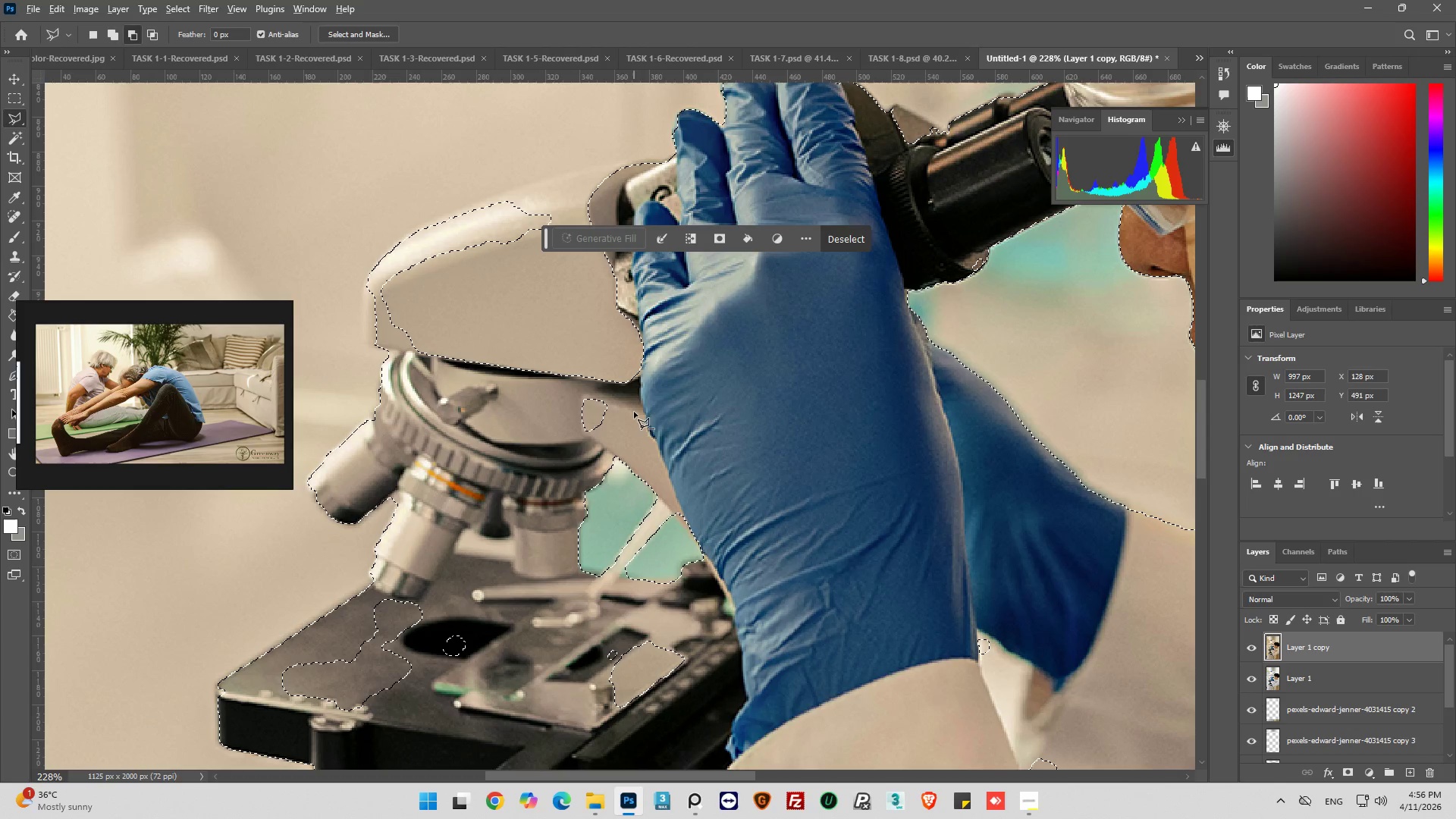 
scroll: coordinate [636, 363], scroll_direction: down, amount: 5.0
 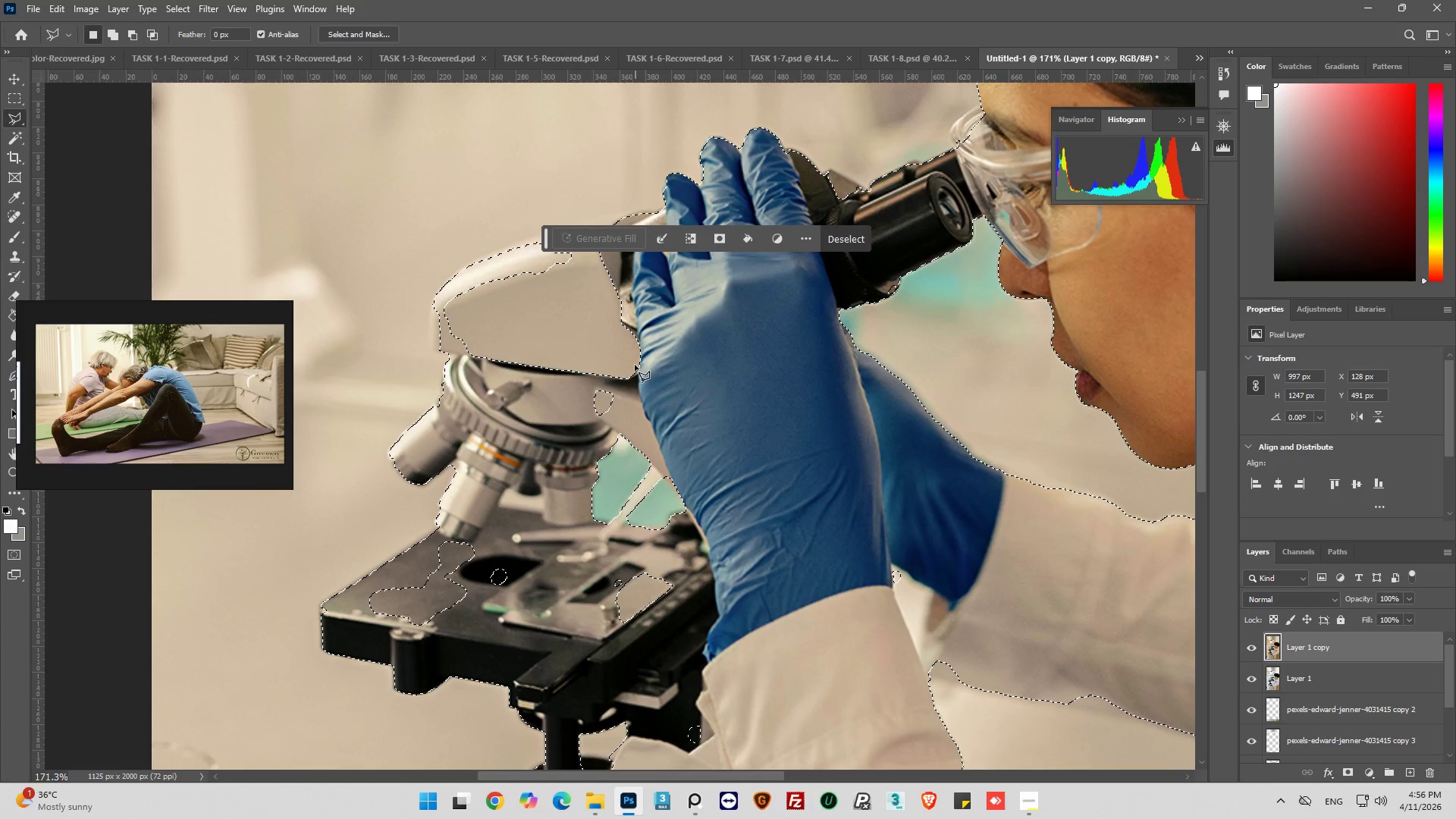 
hold_key(key=AltLeft, duration=0.86)
 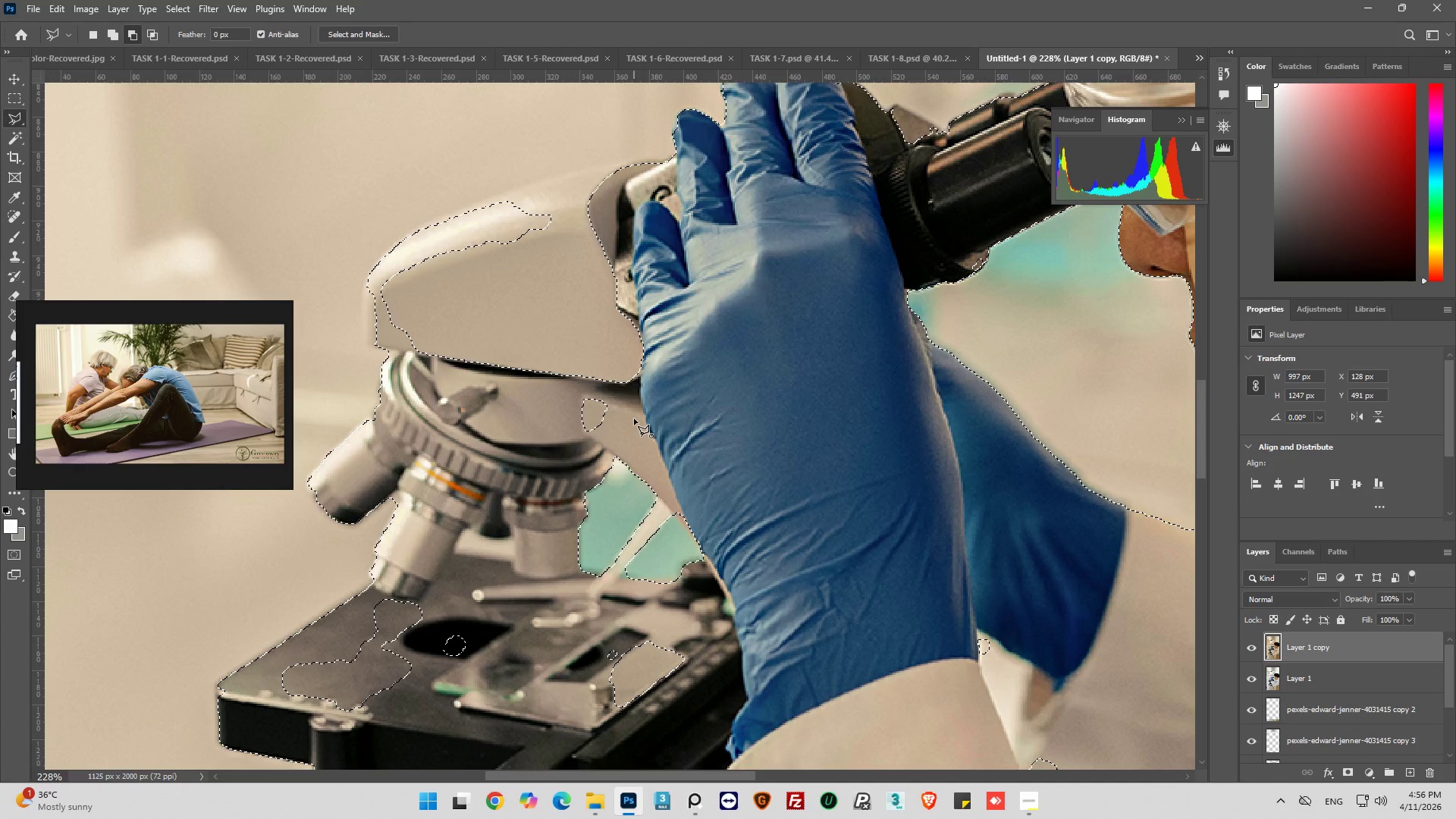 
scroll: coordinate [635, 366], scroll_direction: up, amount: 3.0
 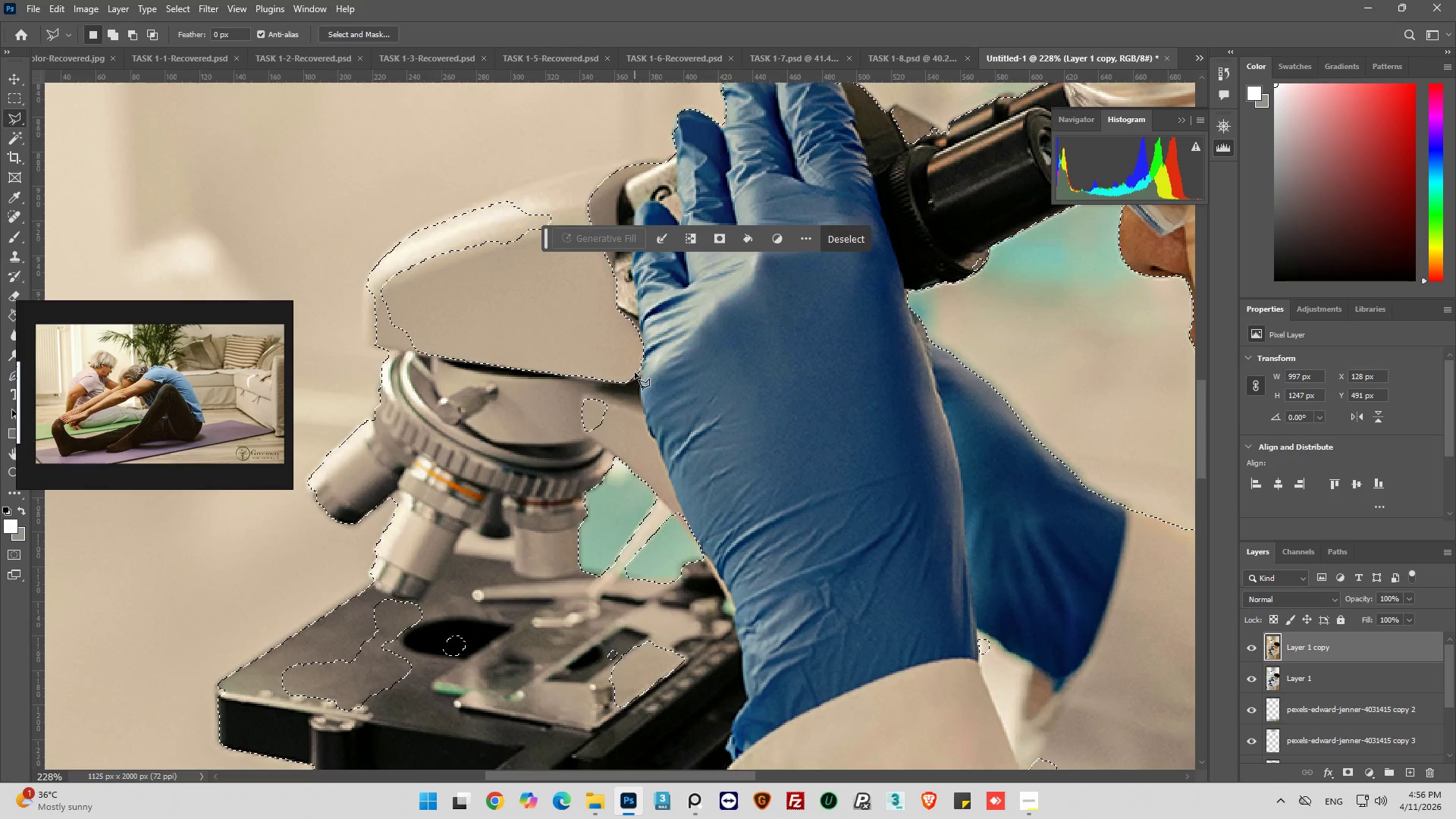 
left_click([634, 419])
 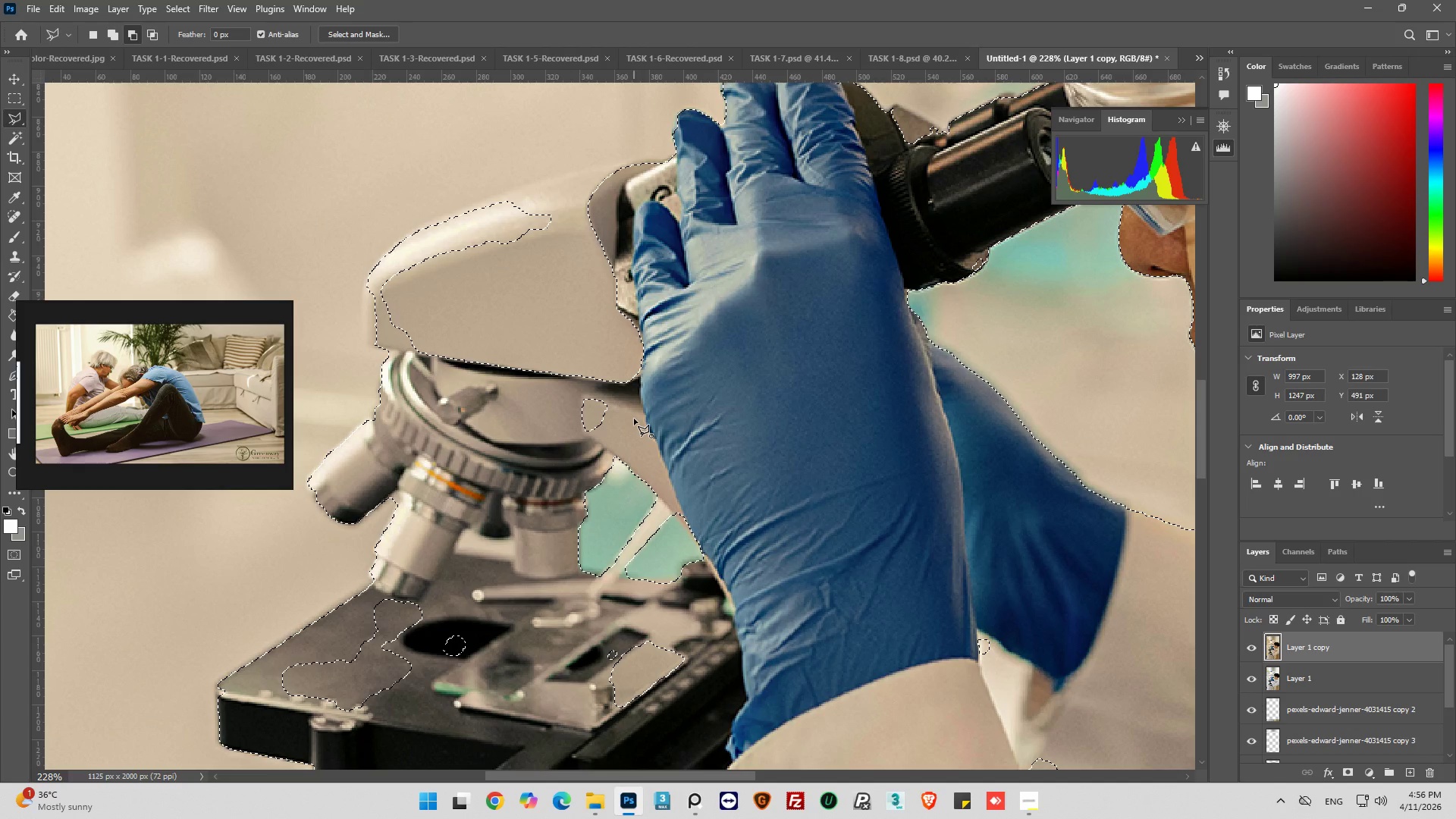 
hold_key(key=ControlLeft, duration=0.36)
 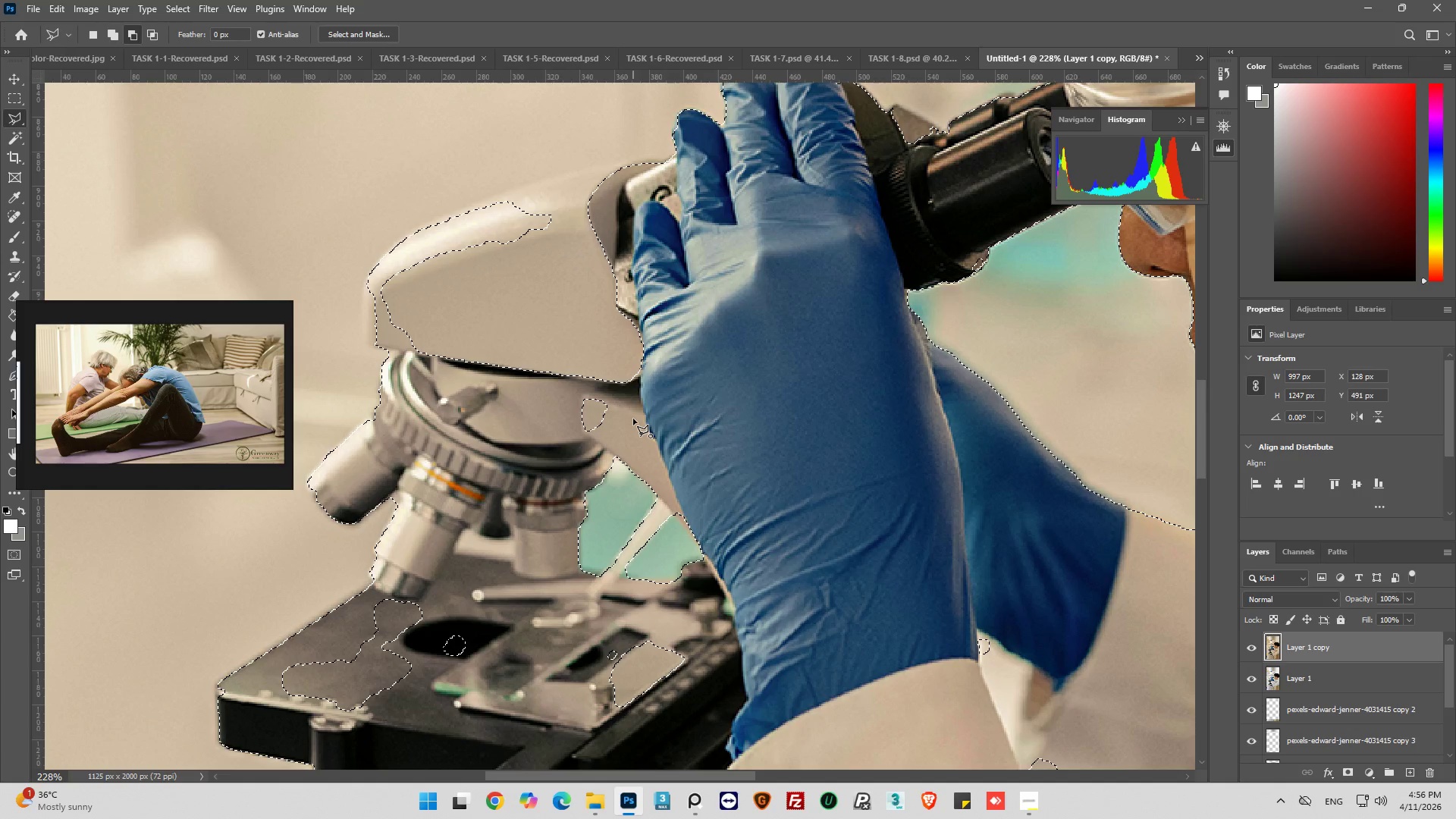 
hold_key(key=ShiftLeft, duration=0.36)
 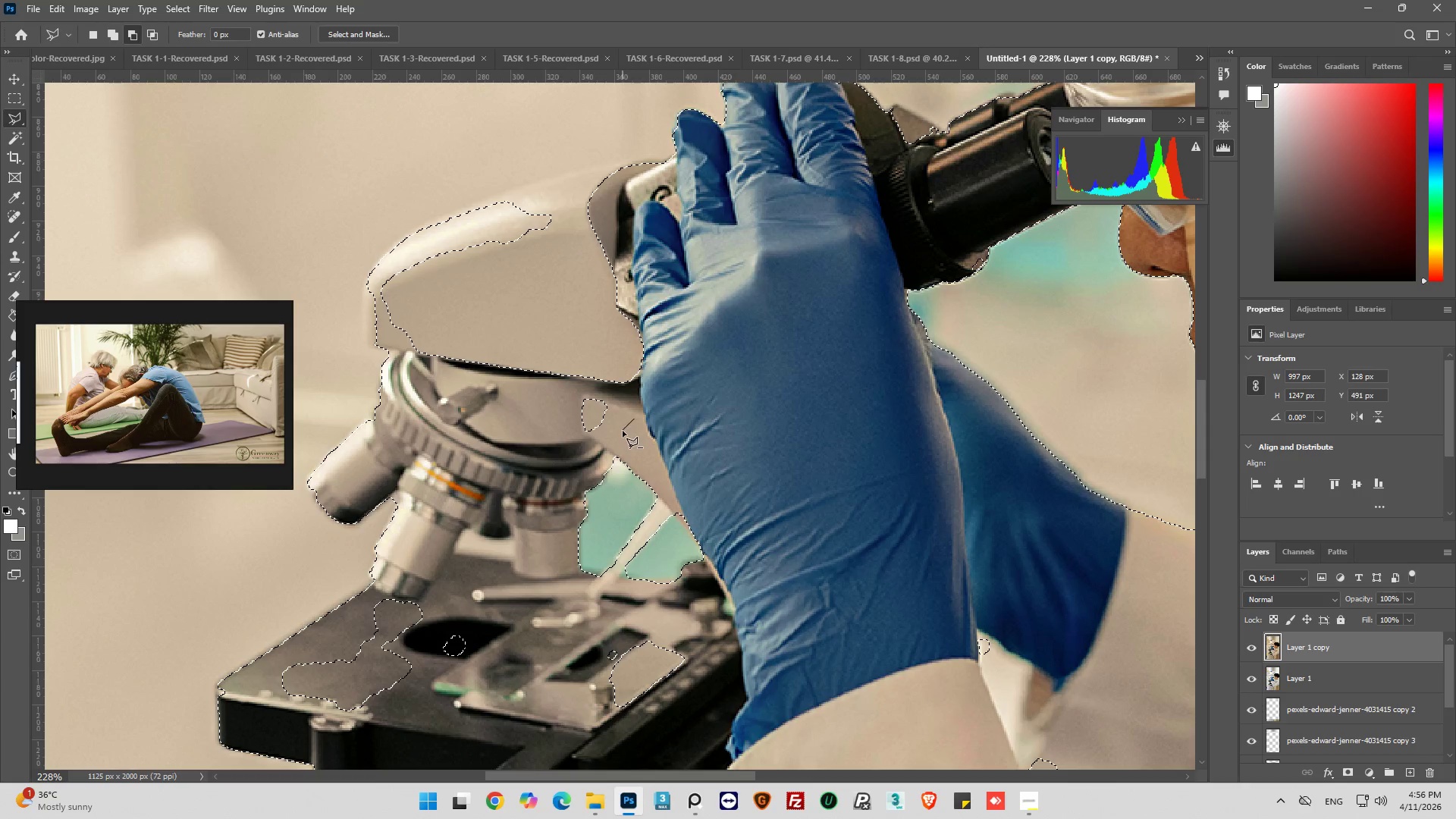 
hold_key(key=ShiftLeft, duration=0.53)
 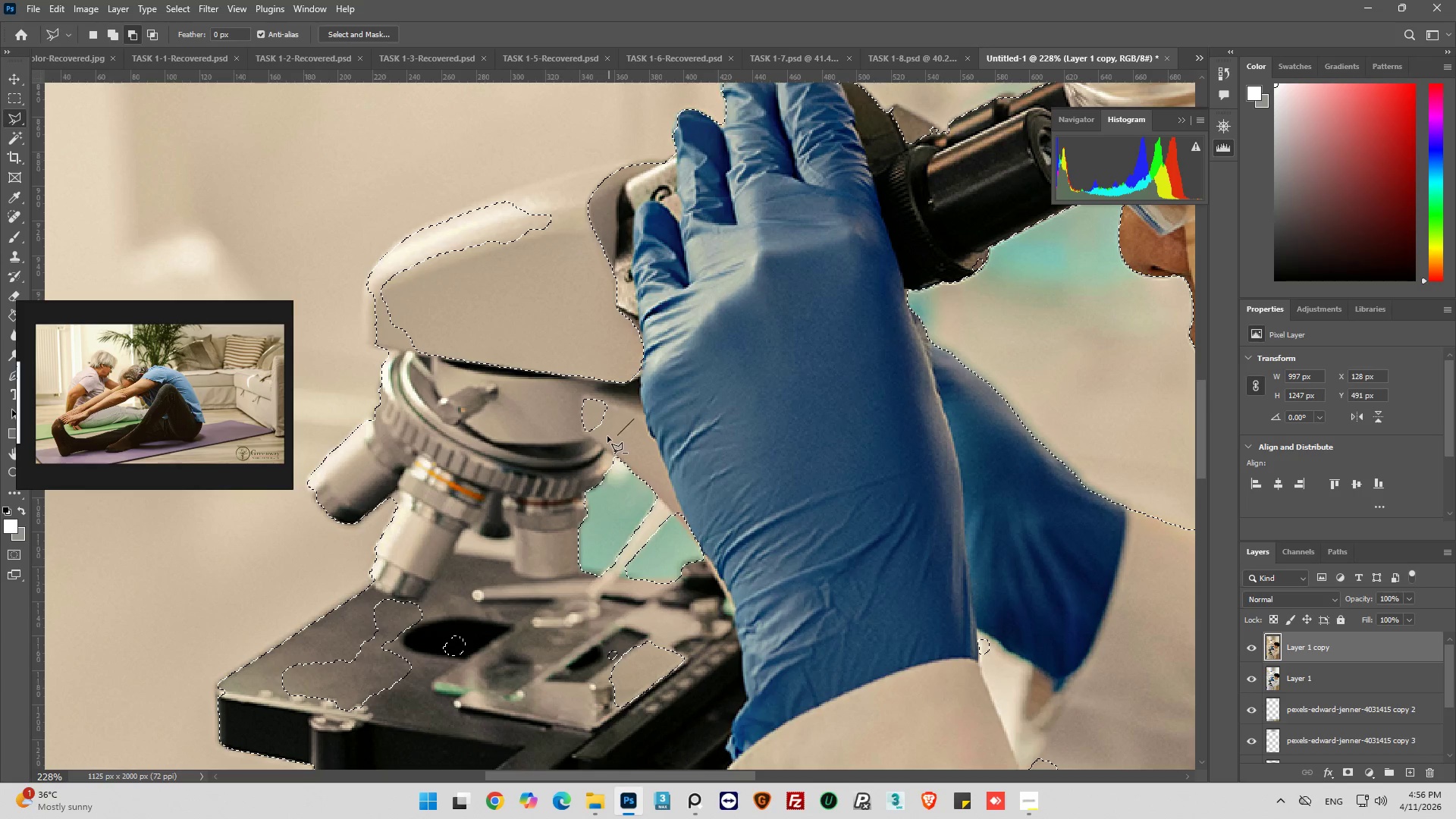 
hold_key(key=ShiftLeft, duration=0.42)
 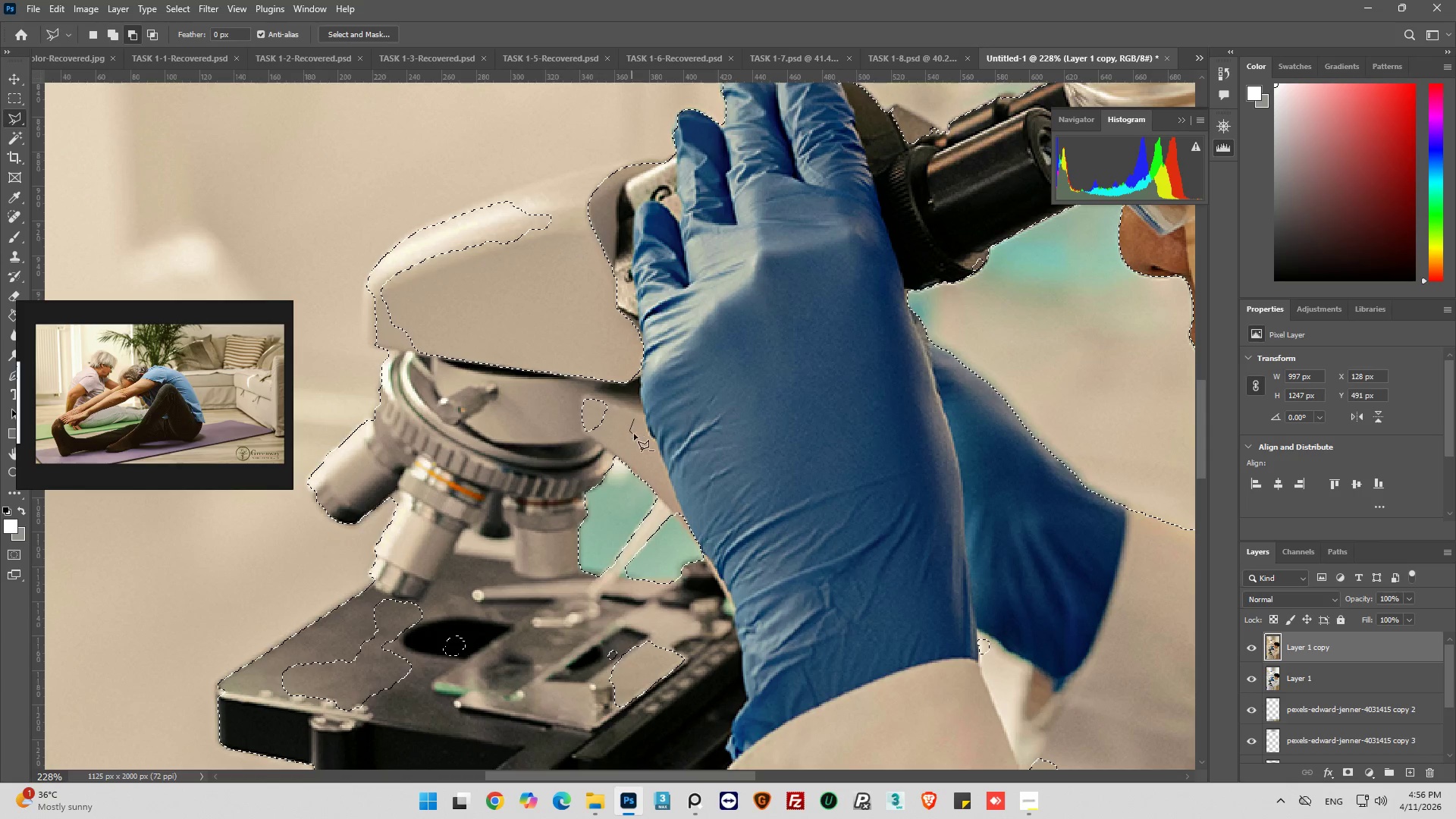 
double_click([642, 438])
 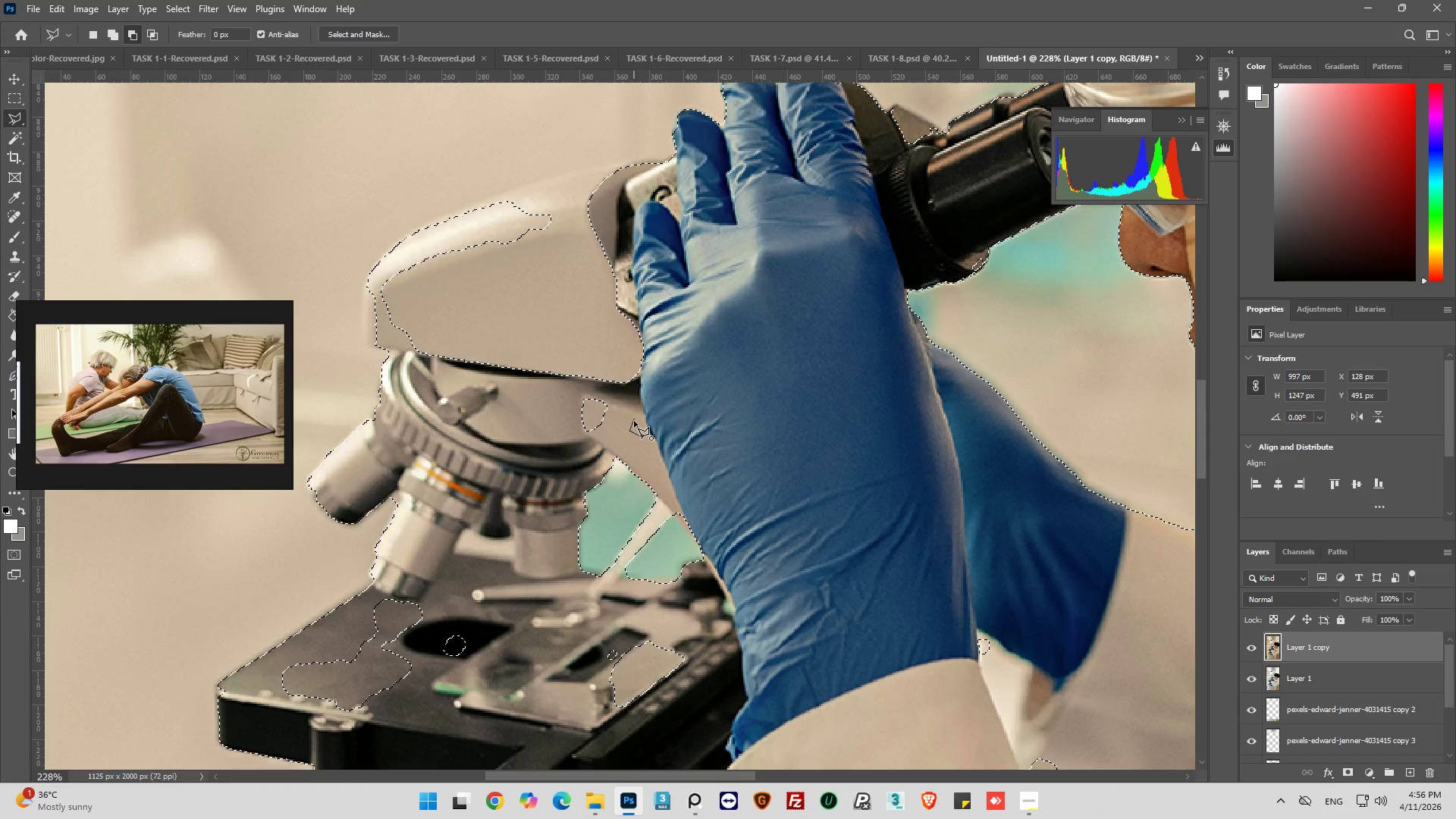 
left_click([634, 419])
 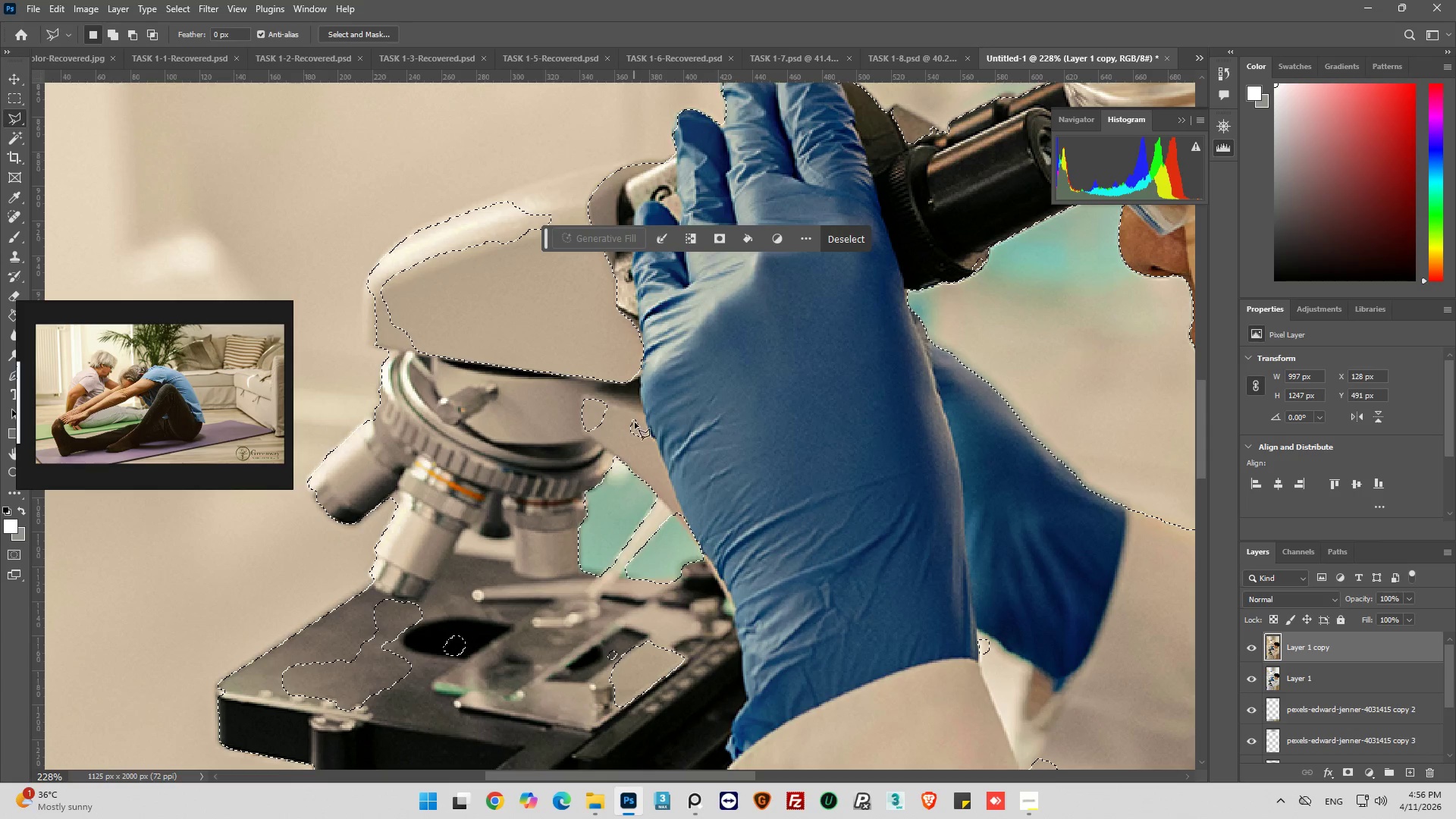 
key(Control+Z)
 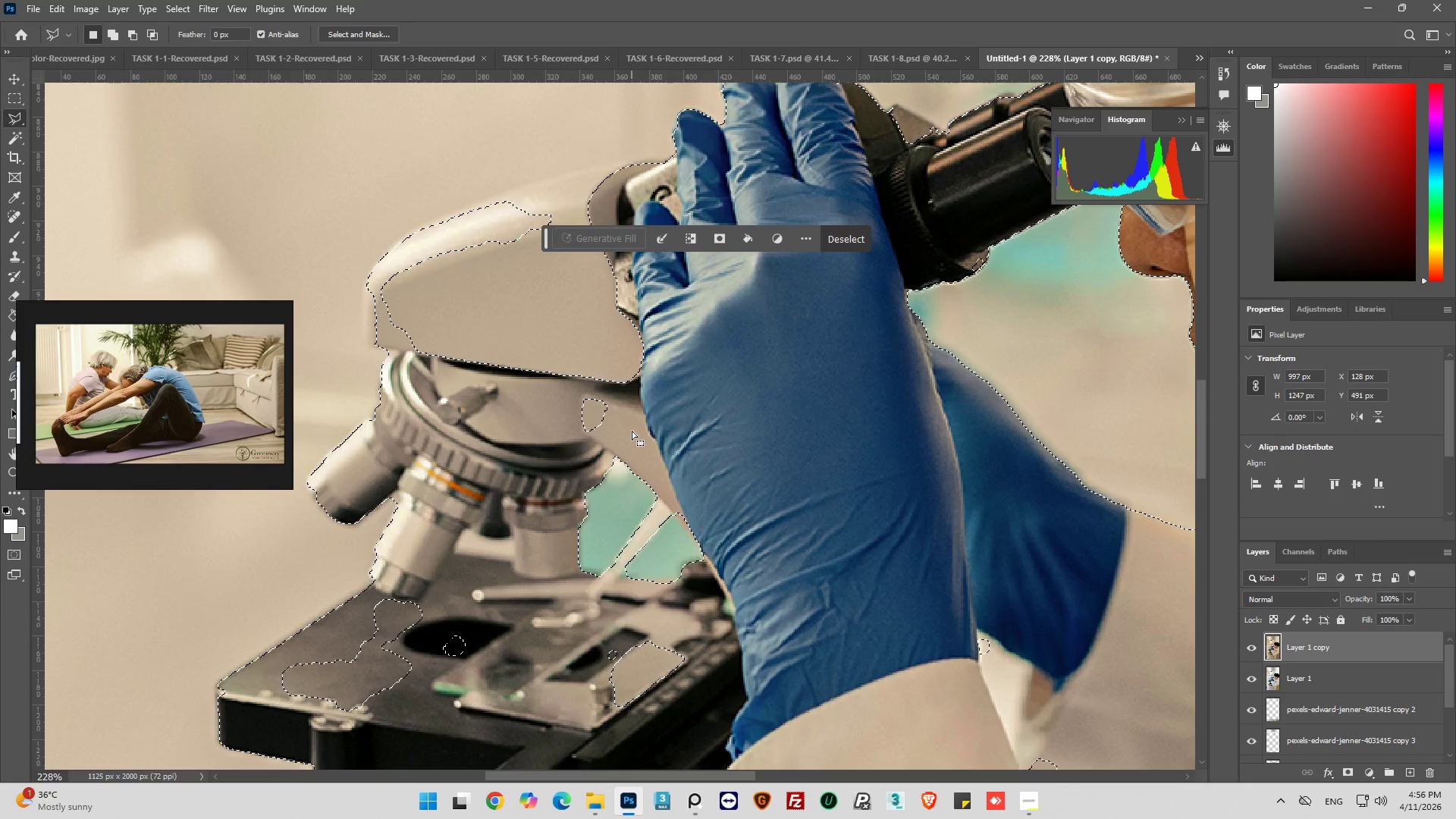 
hold_key(key=ShiftLeft, duration=0.47)
 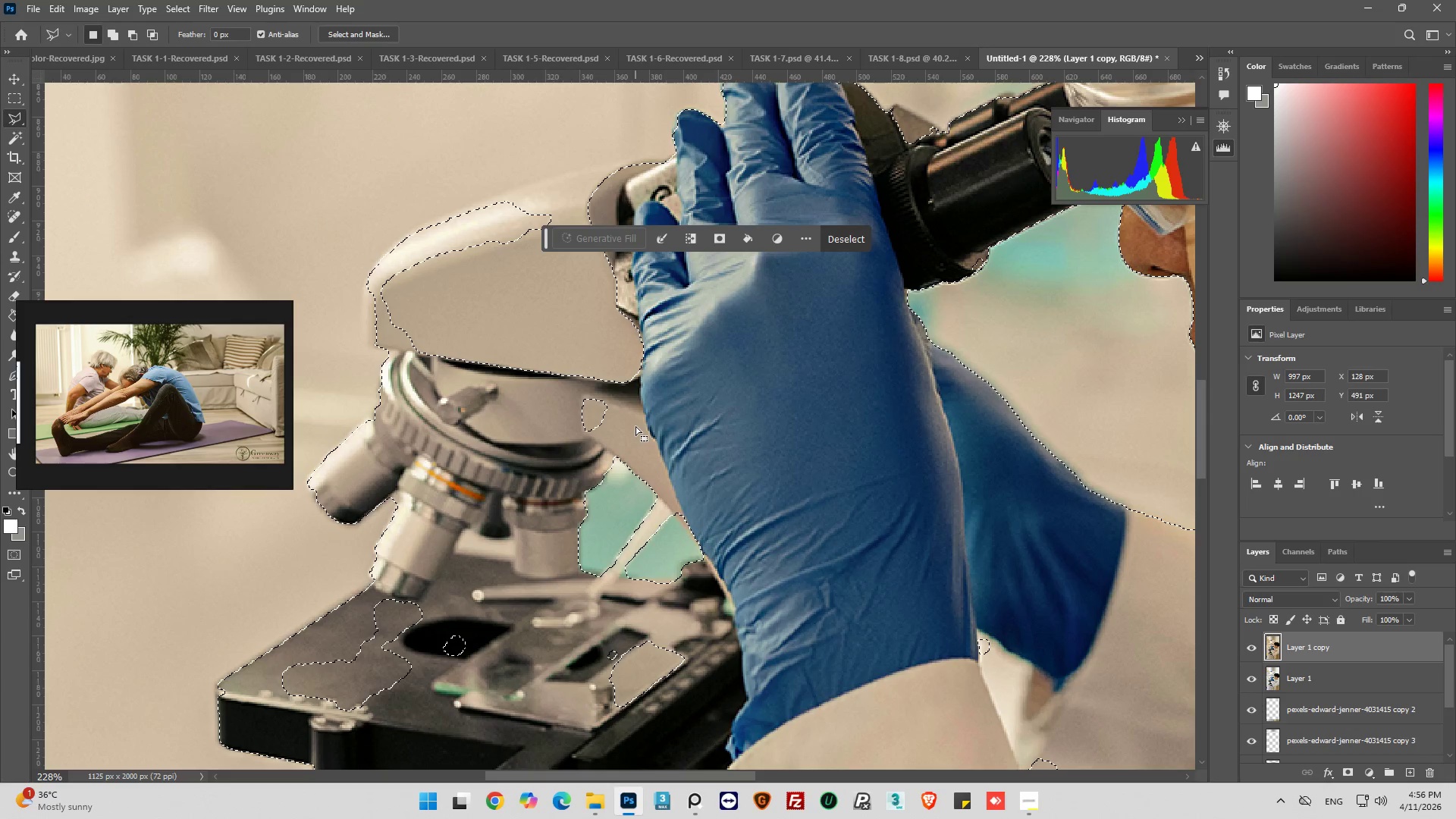 
hold_key(key=ShiftLeft, duration=1.5)
left_click_drag(start_coordinate=[597, 448], to_coordinate=[575, 450])
 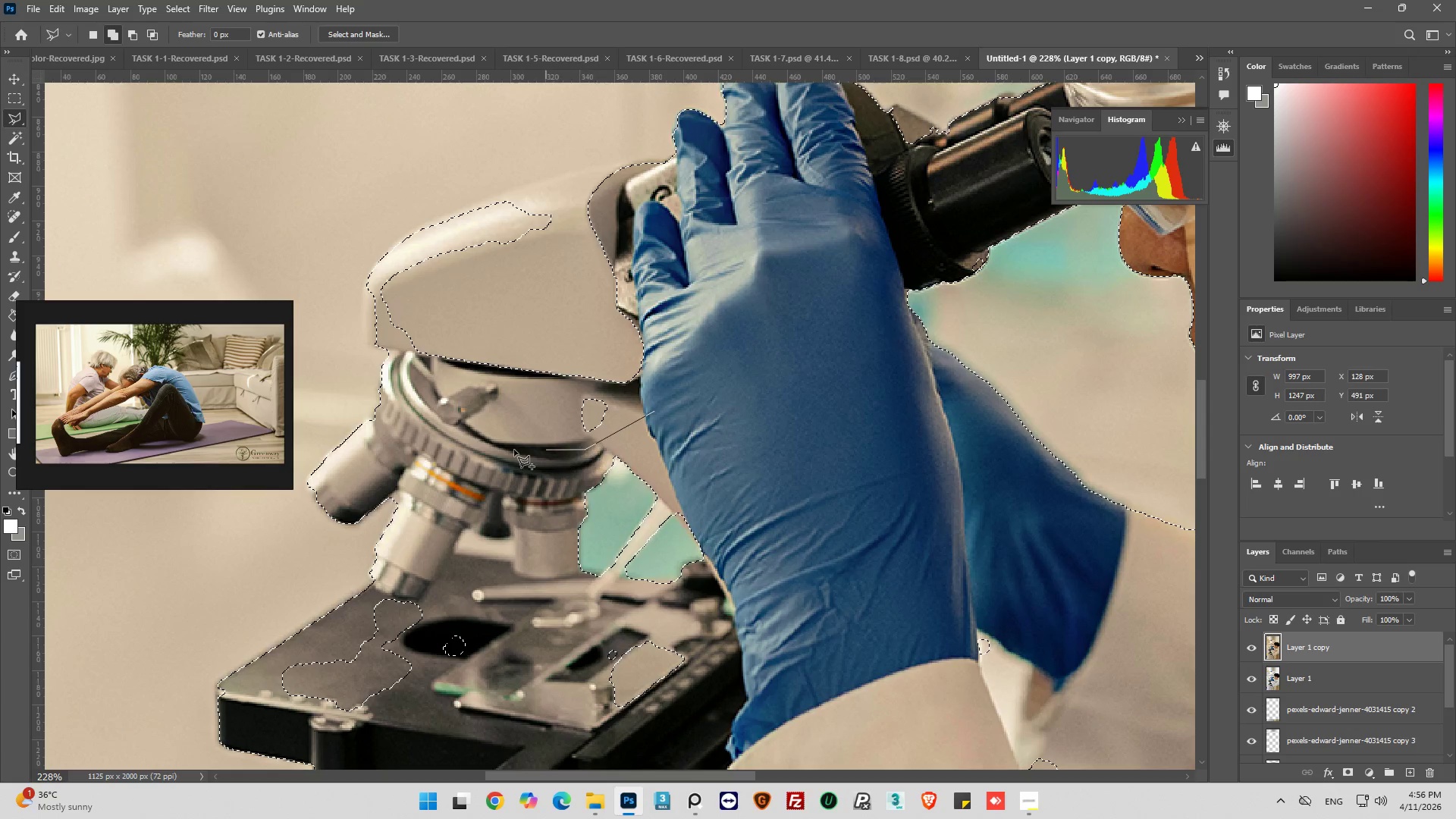 
hold_key(key=ShiftLeft, duration=1.52)
left_click_drag(start_coordinate=[510, 450], to_coordinate=[510, 441])
 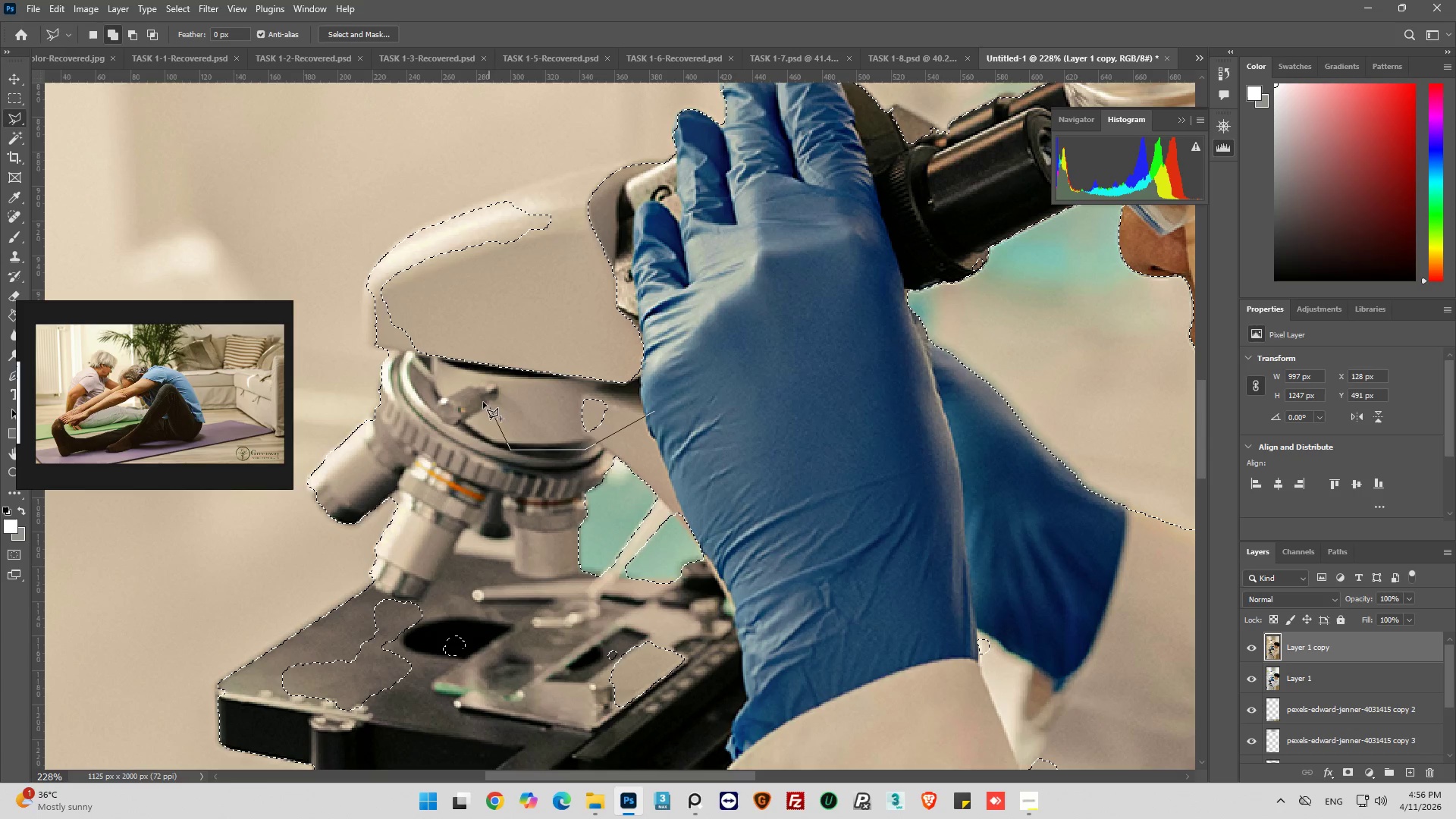 
left_click_drag(start_coordinate=[475, 400], to_coordinate=[461, 400])
 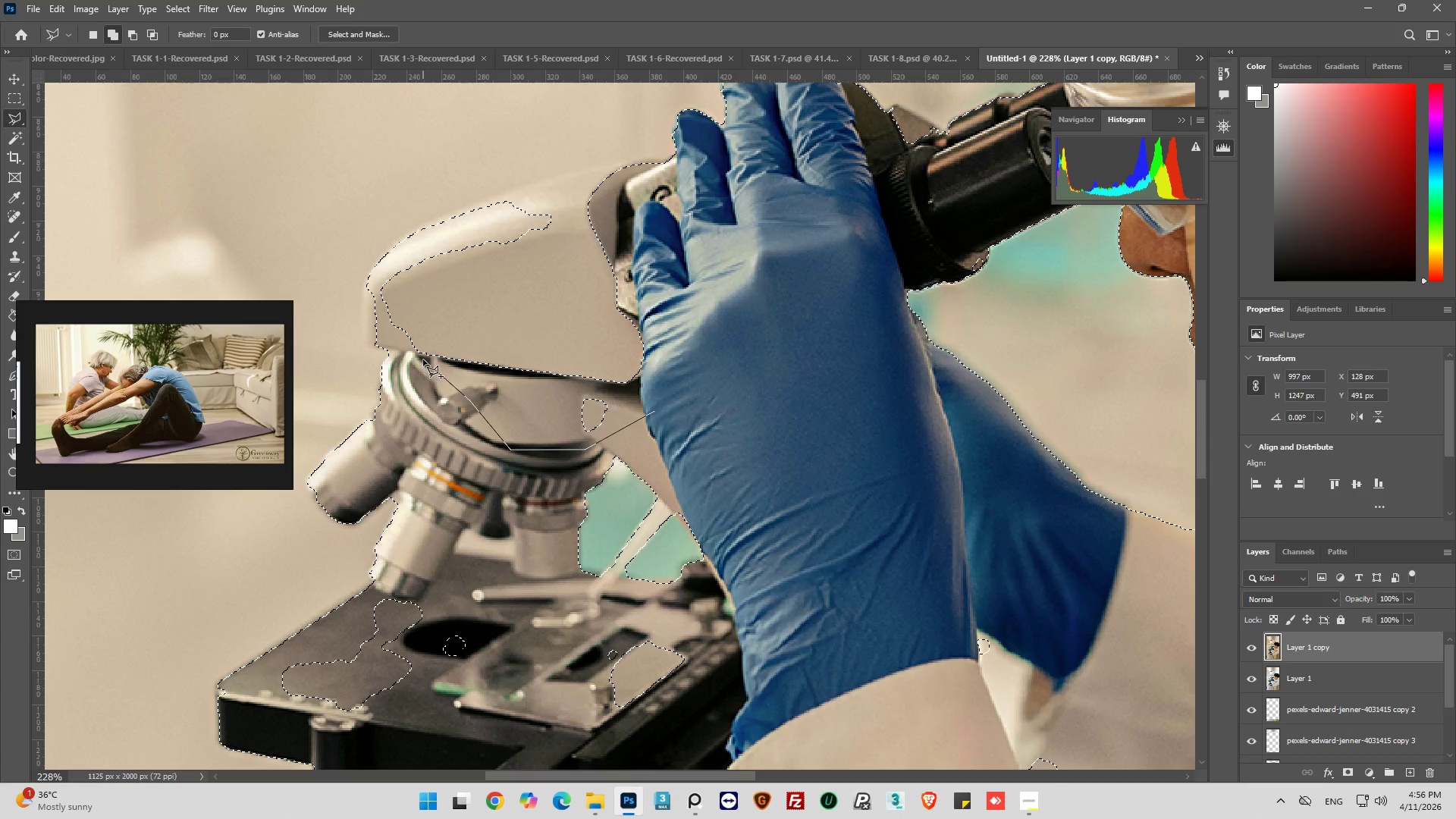 
left_click_drag(start_coordinate=[423, 359], to_coordinate=[419, 359])
 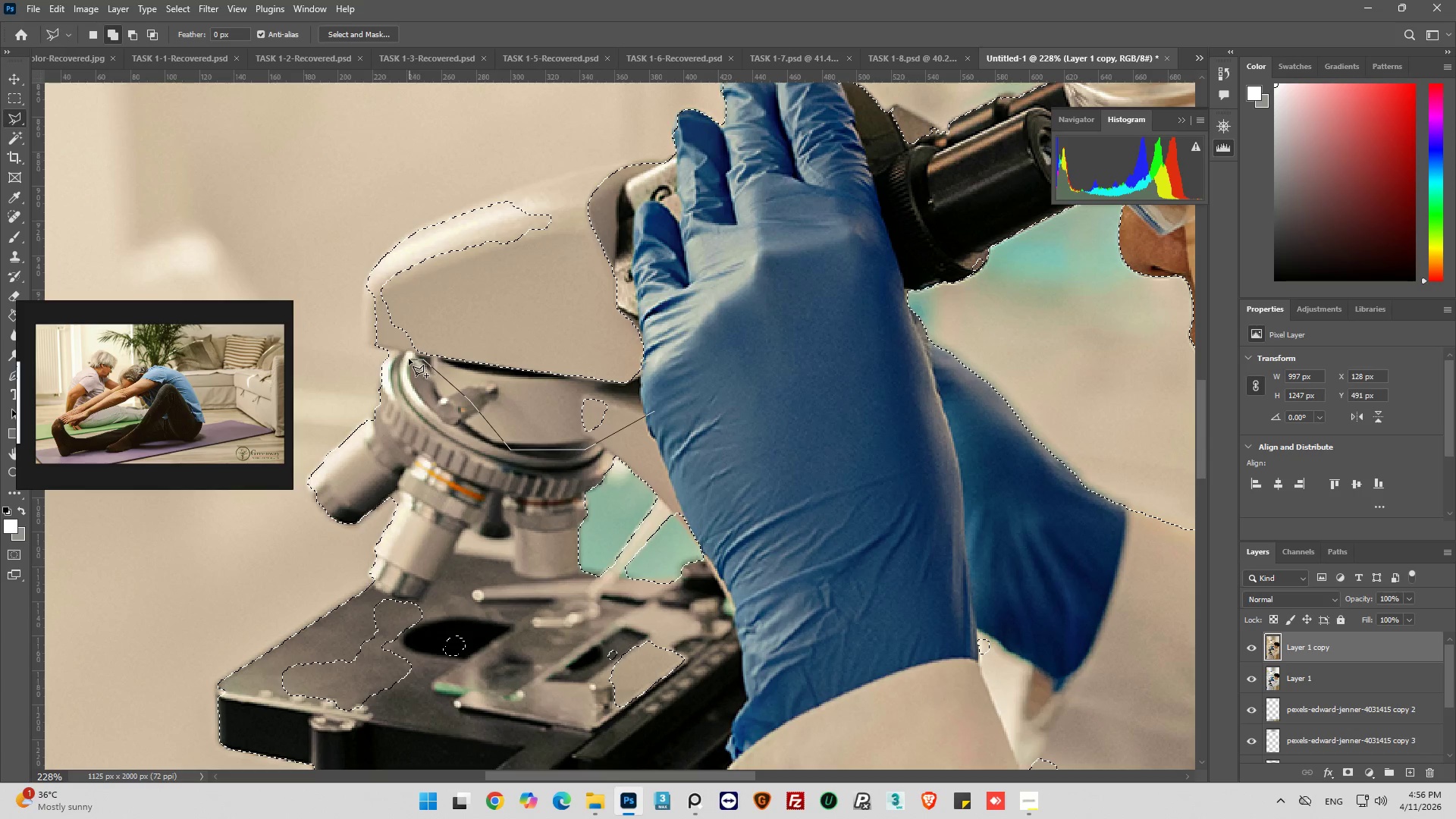 
hold_key(key=ShiftLeft, duration=1.51)
 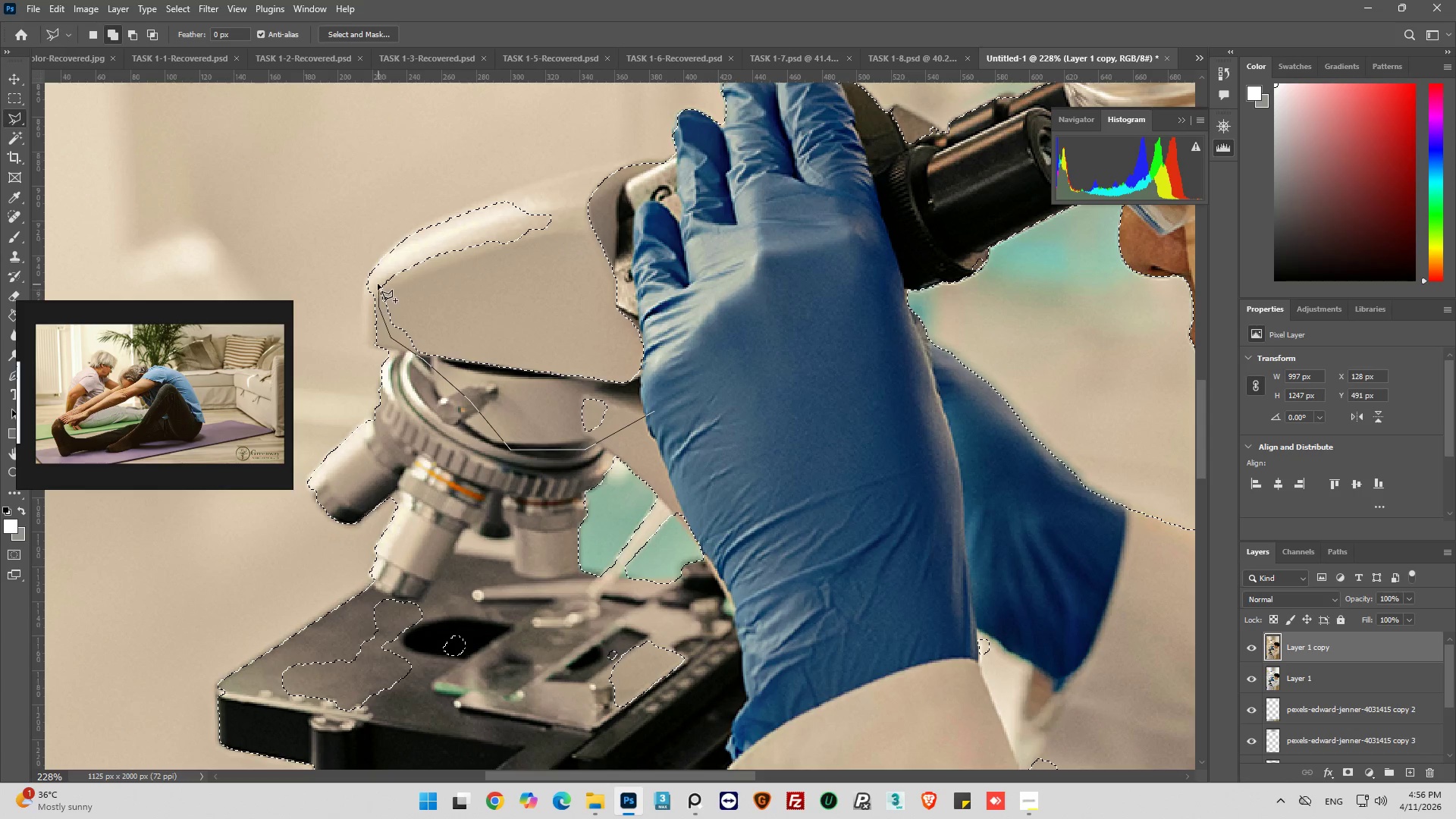 
hold_key(key=ShiftLeft, duration=1.52)
left_click_drag(start_coordinate=[376, 279], to_coordinate=[384, 274])
 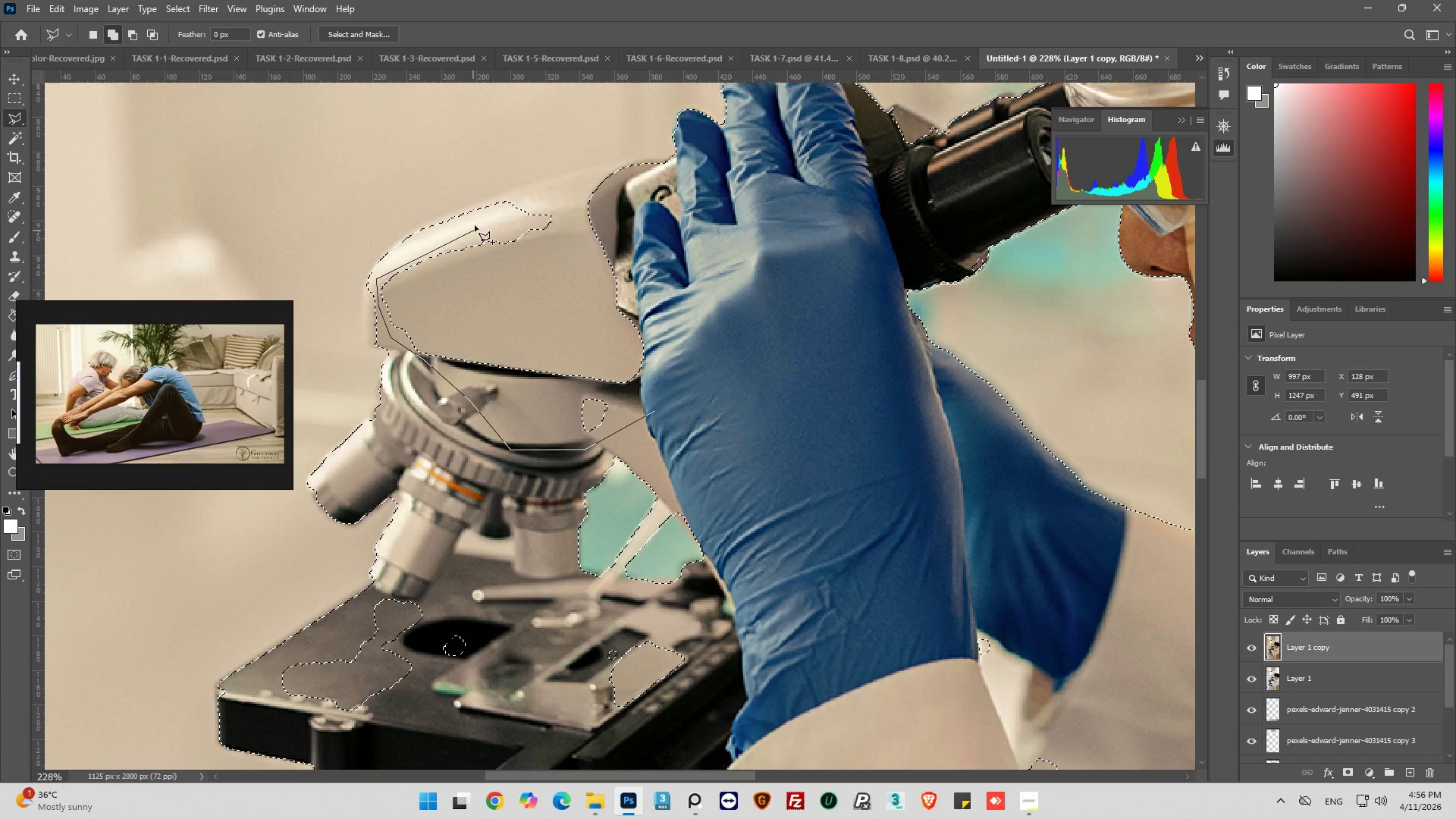 
hold_key(key=ShiftLeft, duration=1.52)
left_click([479, 216])
 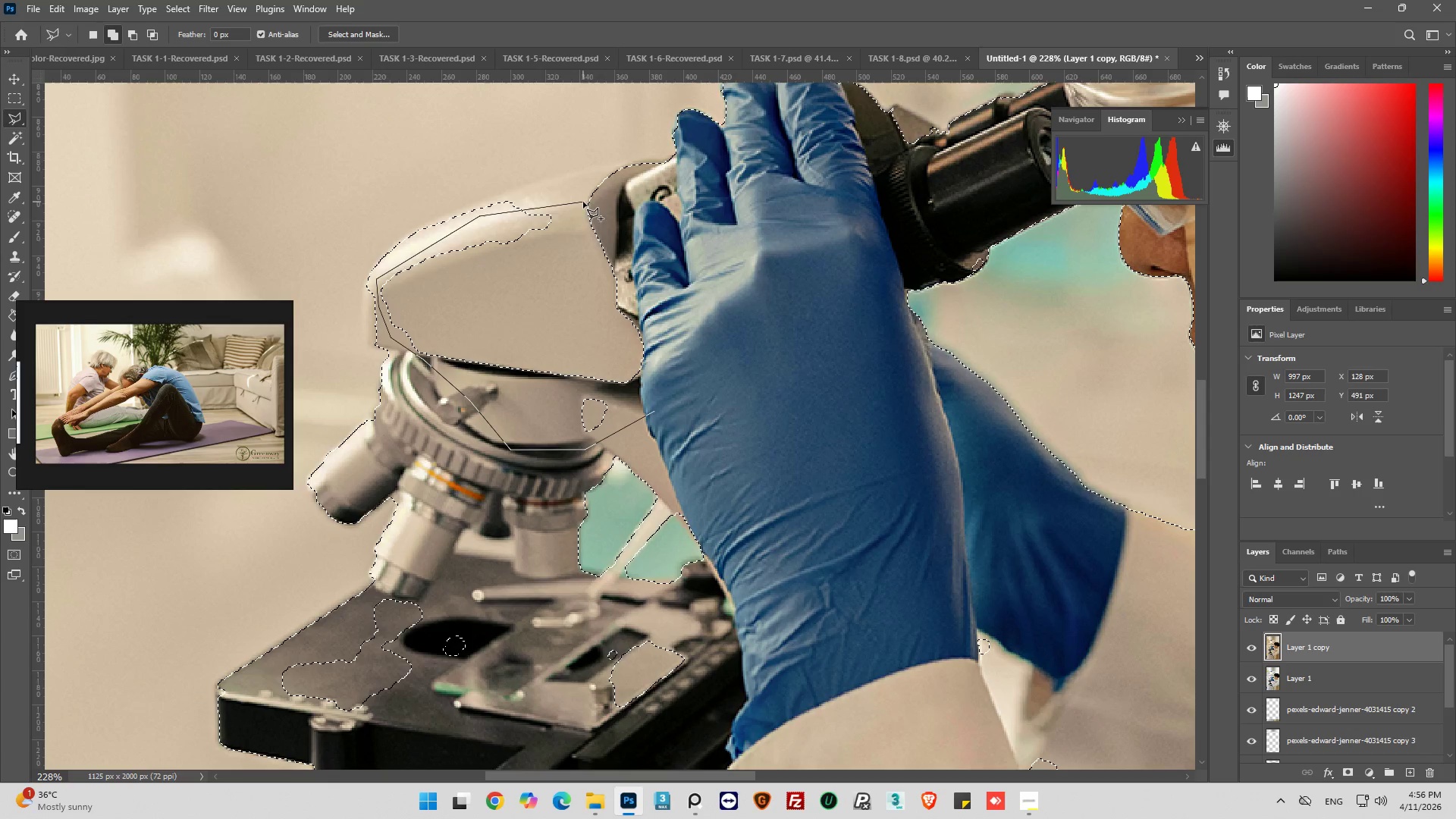 
left_click([600, 193])
 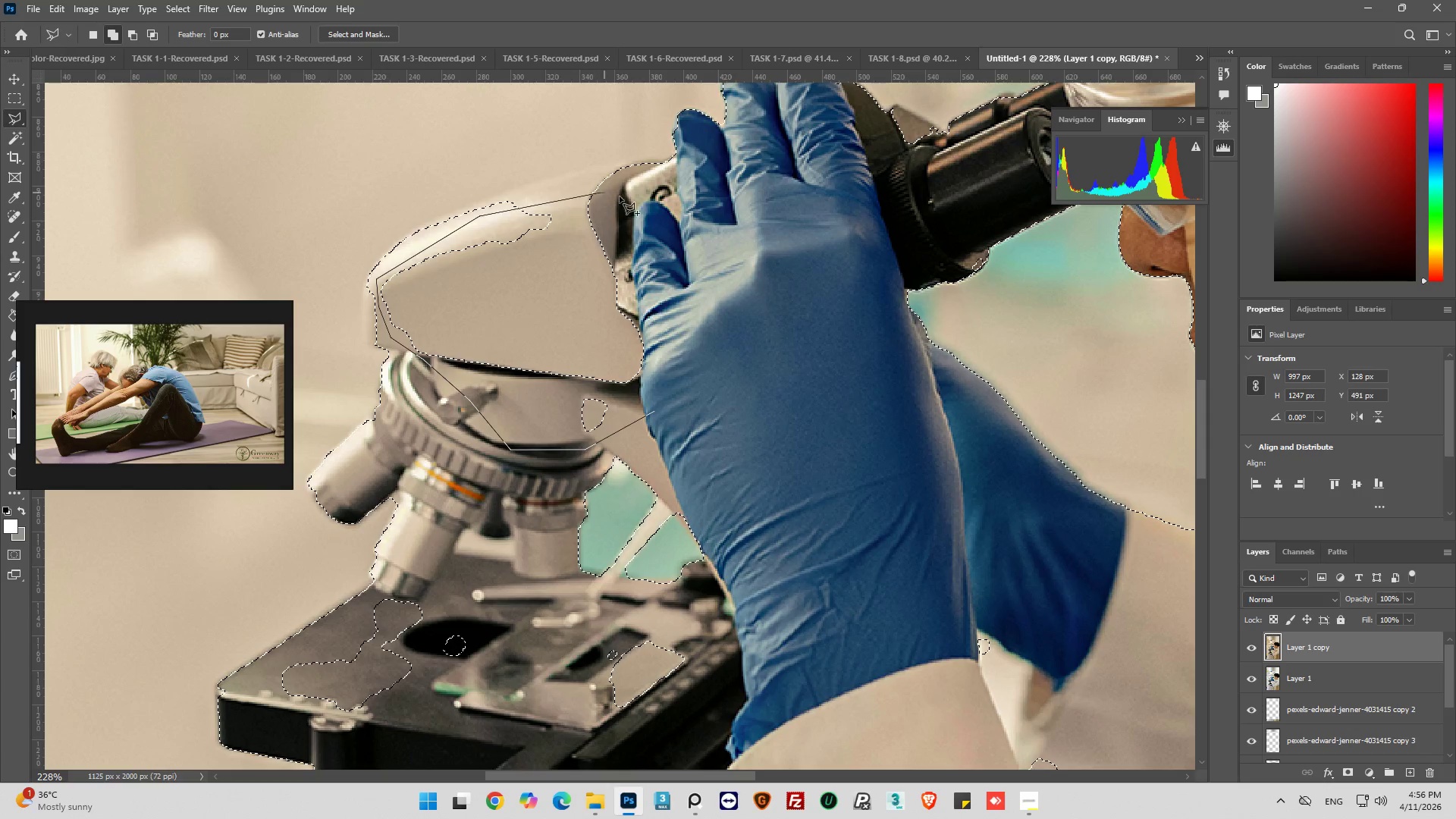 
hold_key(key=ShiftLeft, duration=1.5)
left_click_drag(start_coordinate=[699, 249], to_coordinate=[708, 282])
 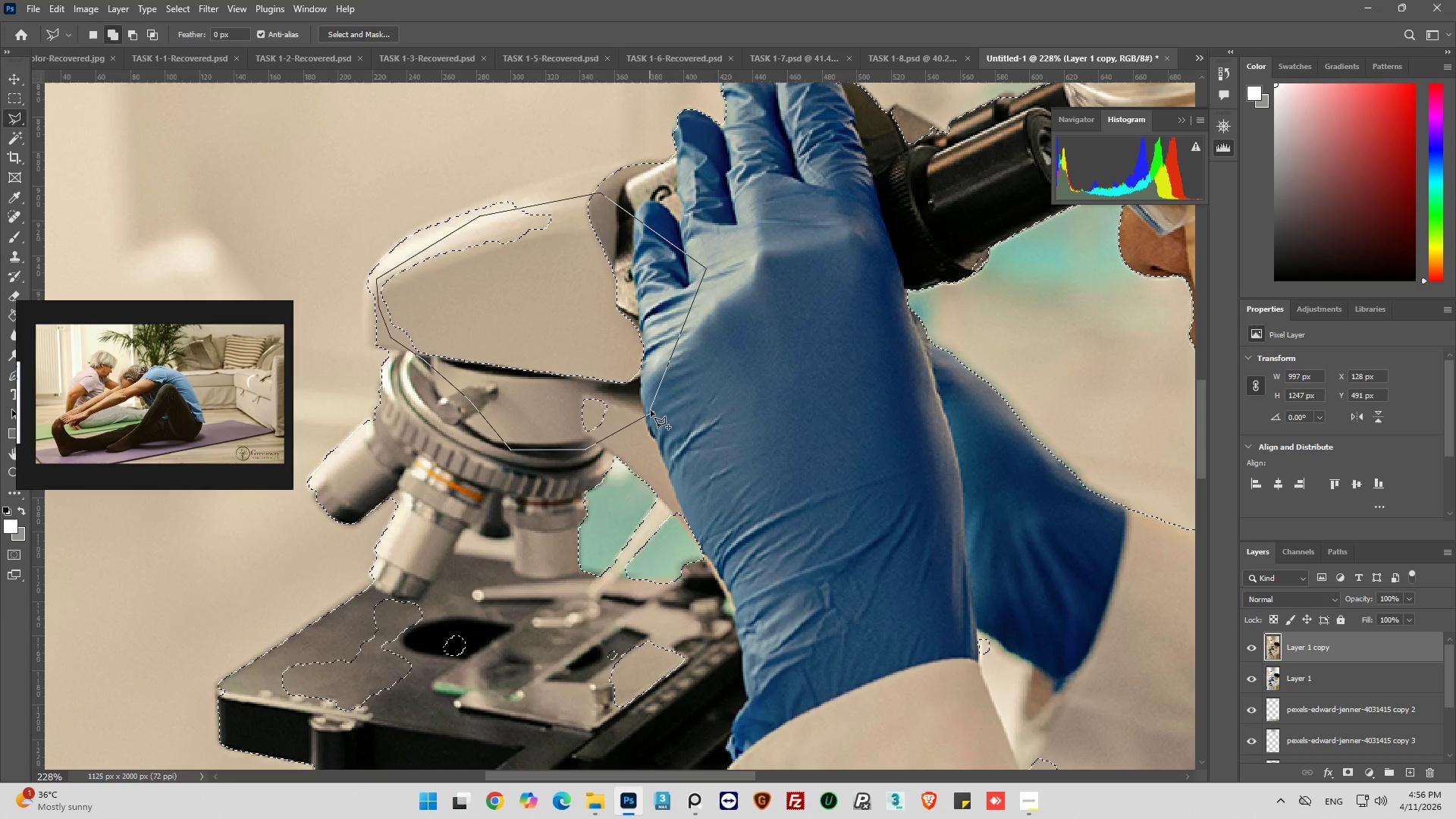 
hold_key(key=ShiftLeft, duration=0.77)
left_click([654, 411])
 